 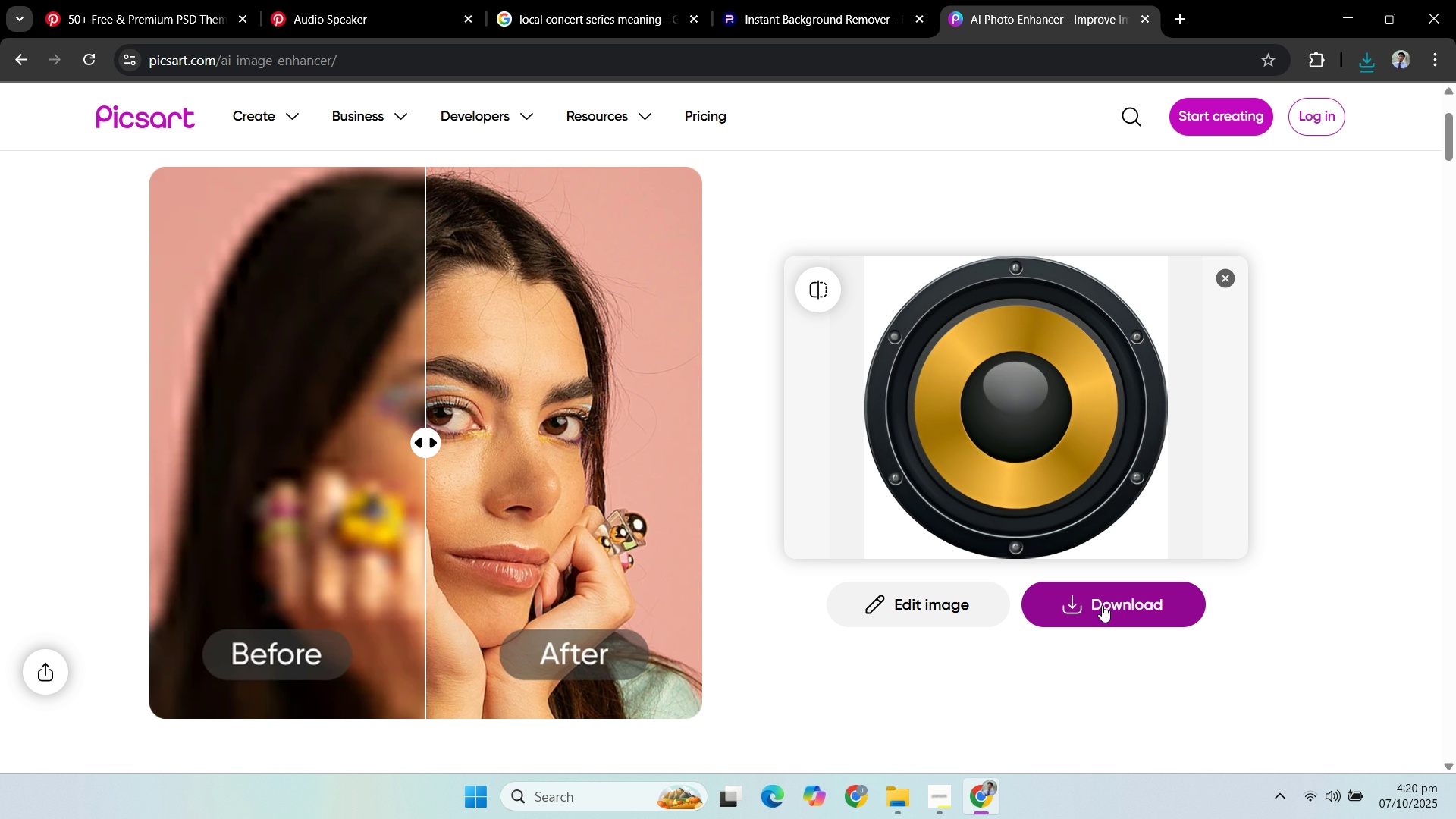 
mouse_move([1084, 611])
 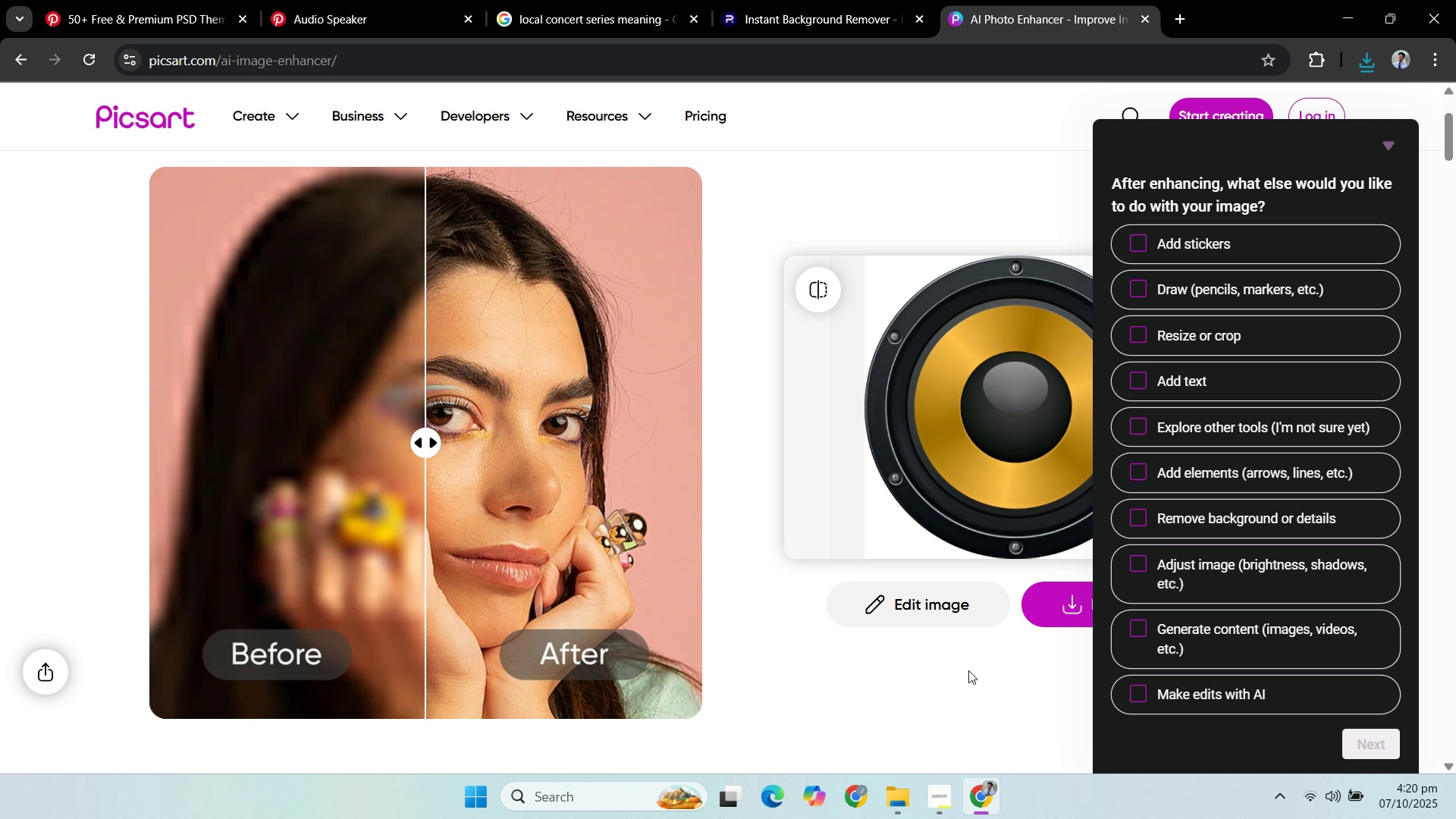 
left_click([968, 670])
 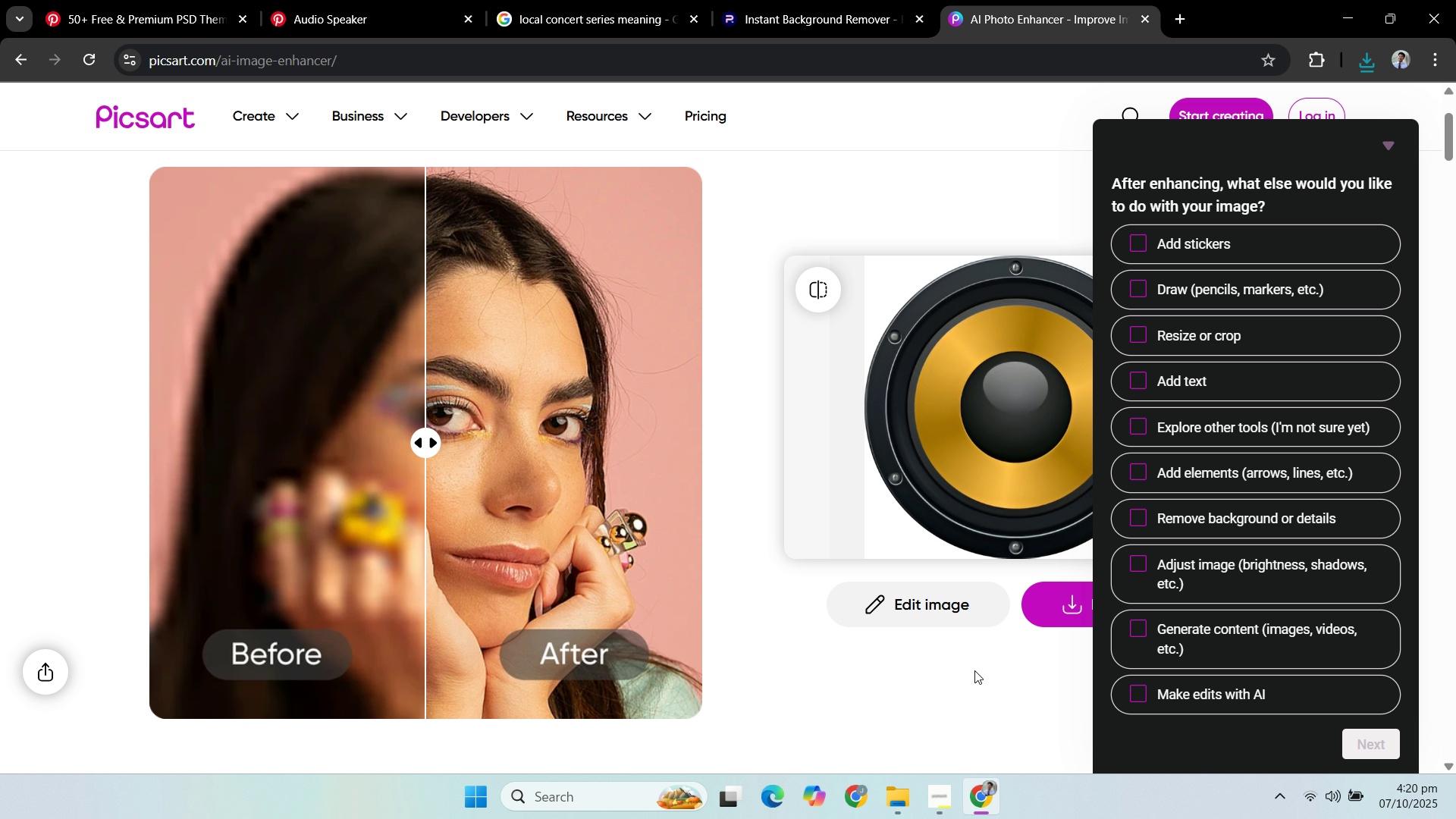 
left_click([981, 192])
 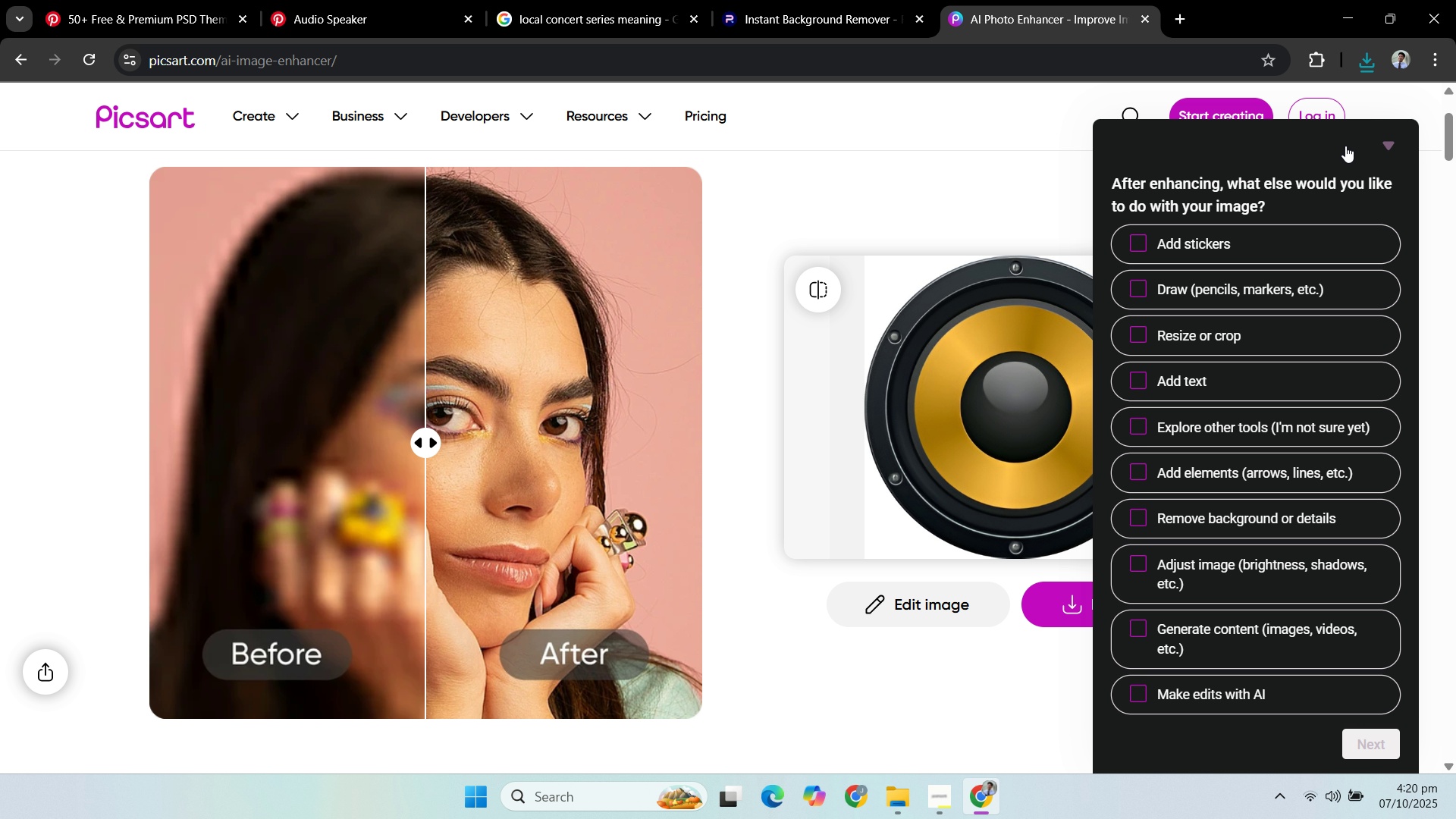 
scroll: coordinate [1016, 466], scroll_direction: up, amount: 4.0
 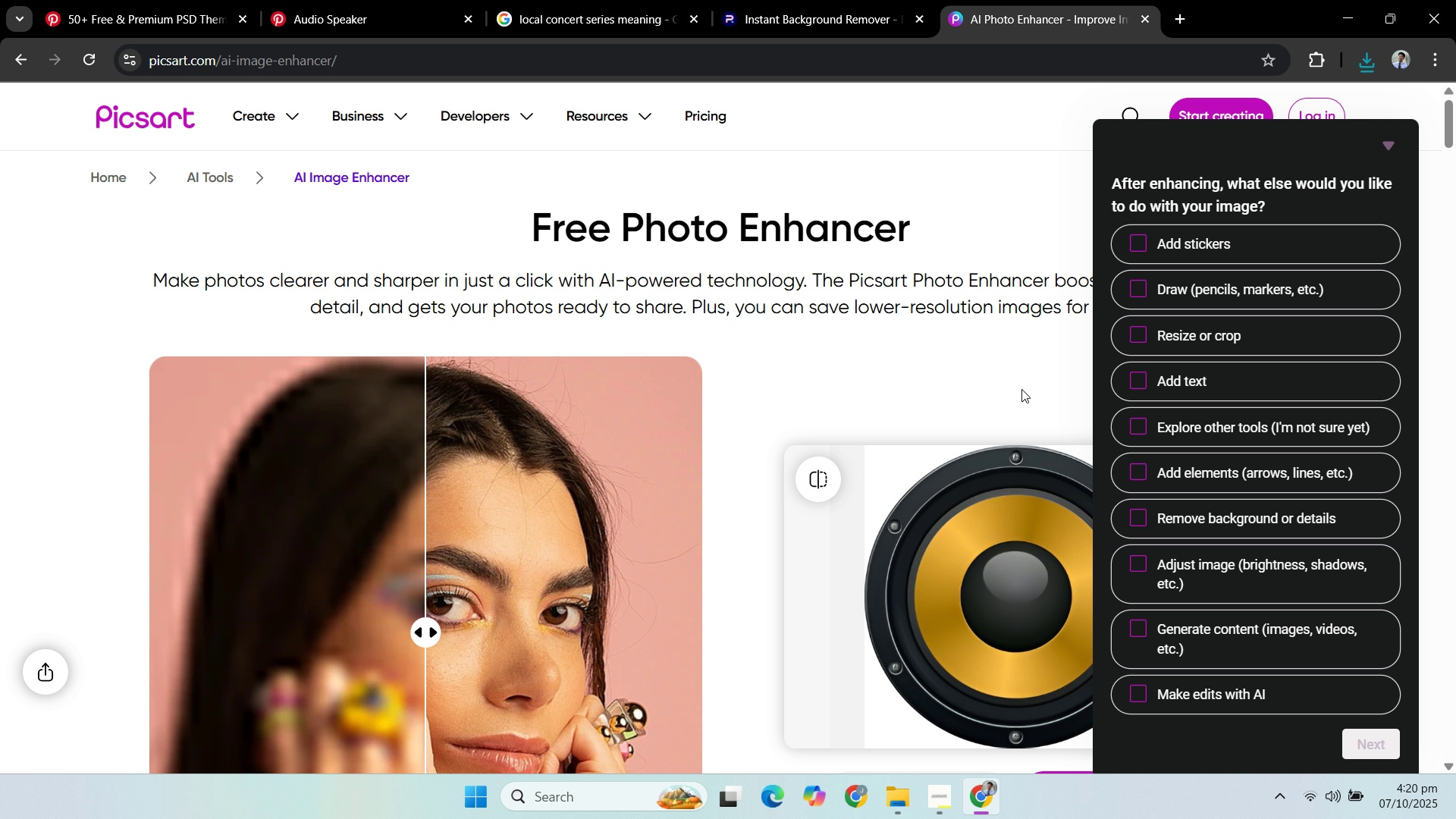 
scroll: coordinate [1009, 407], scroll_direction: down, amount: 2.0
 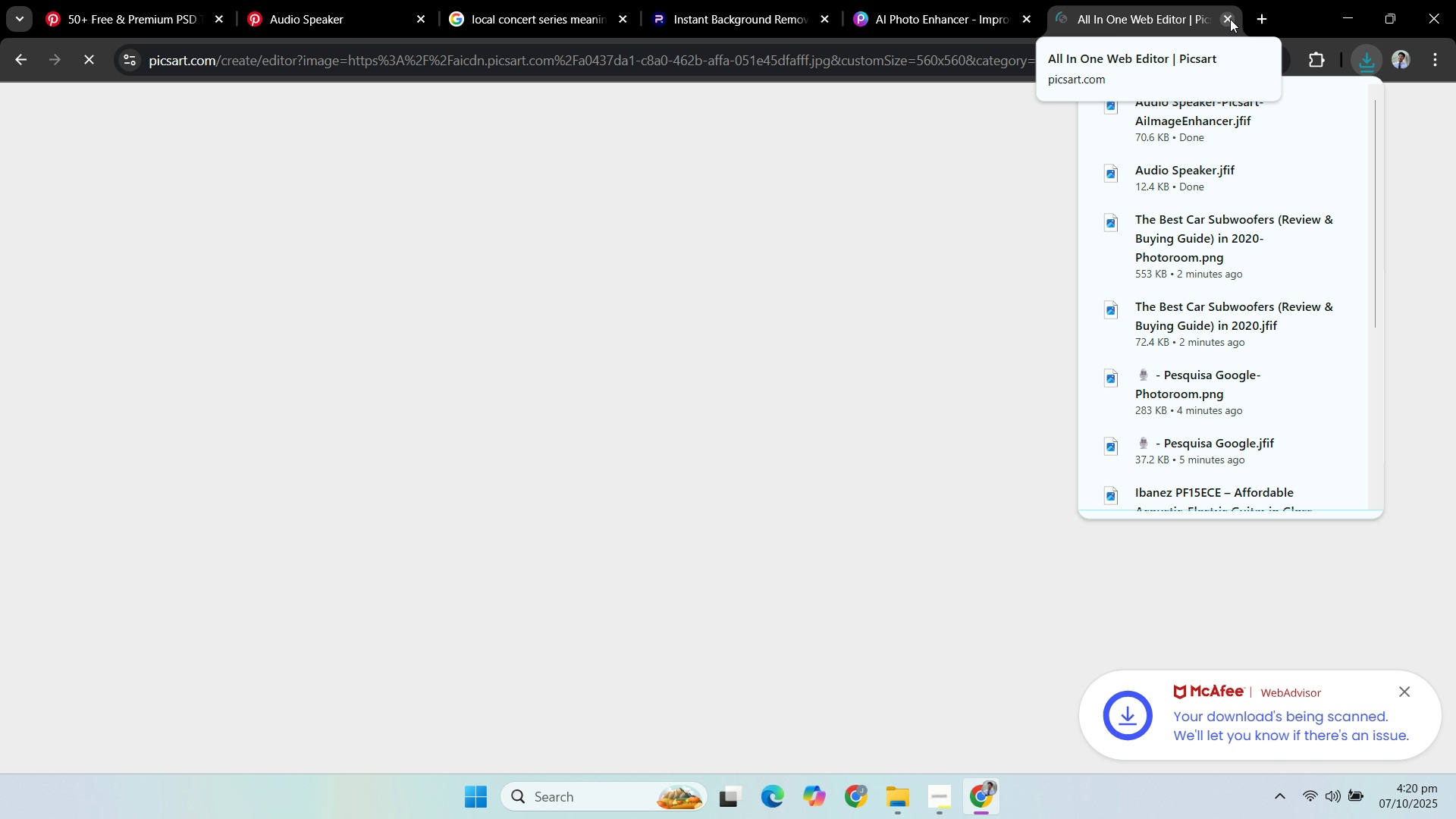 
wait(7.37)
 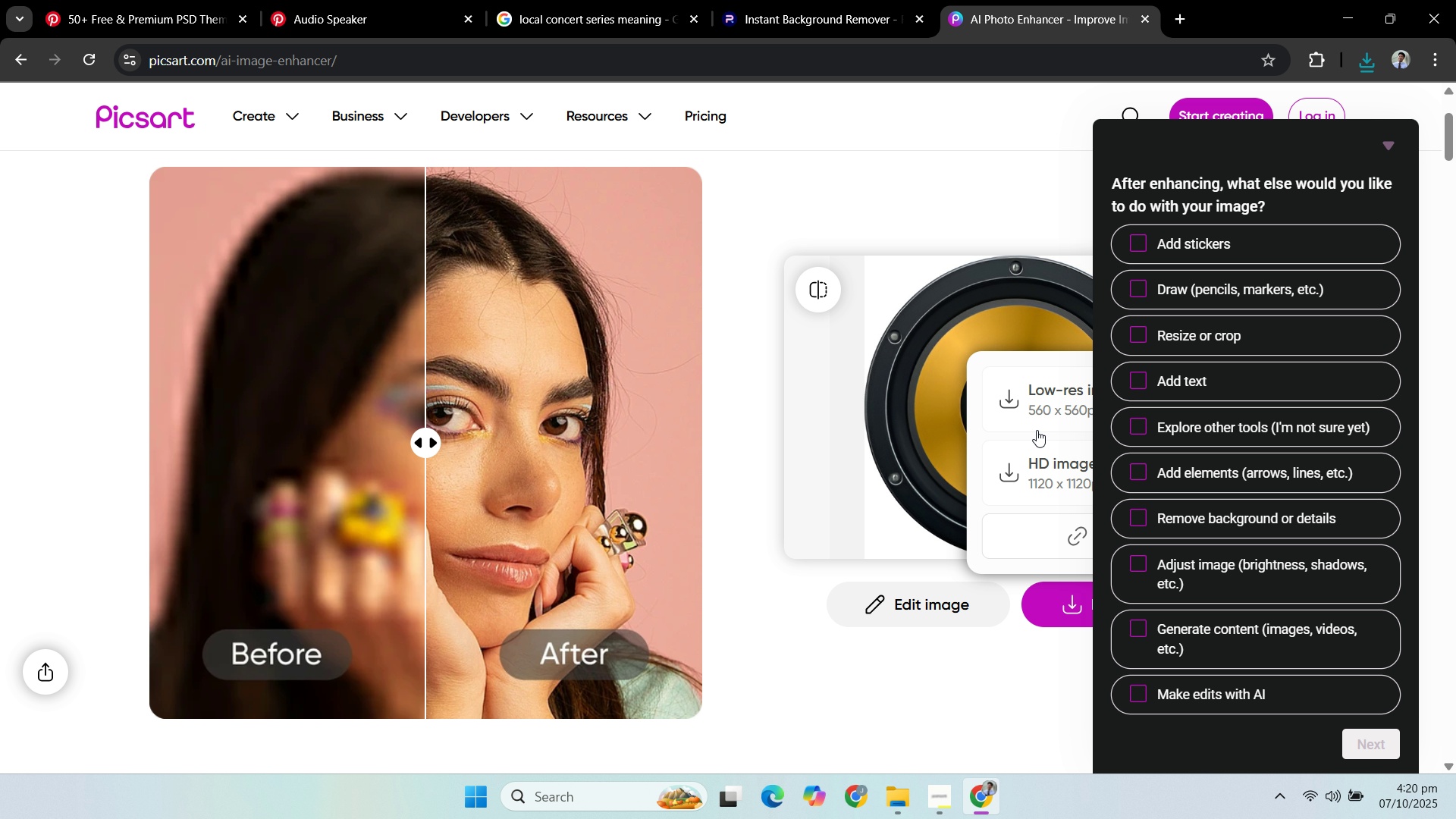 
left_click([1230, 19])
 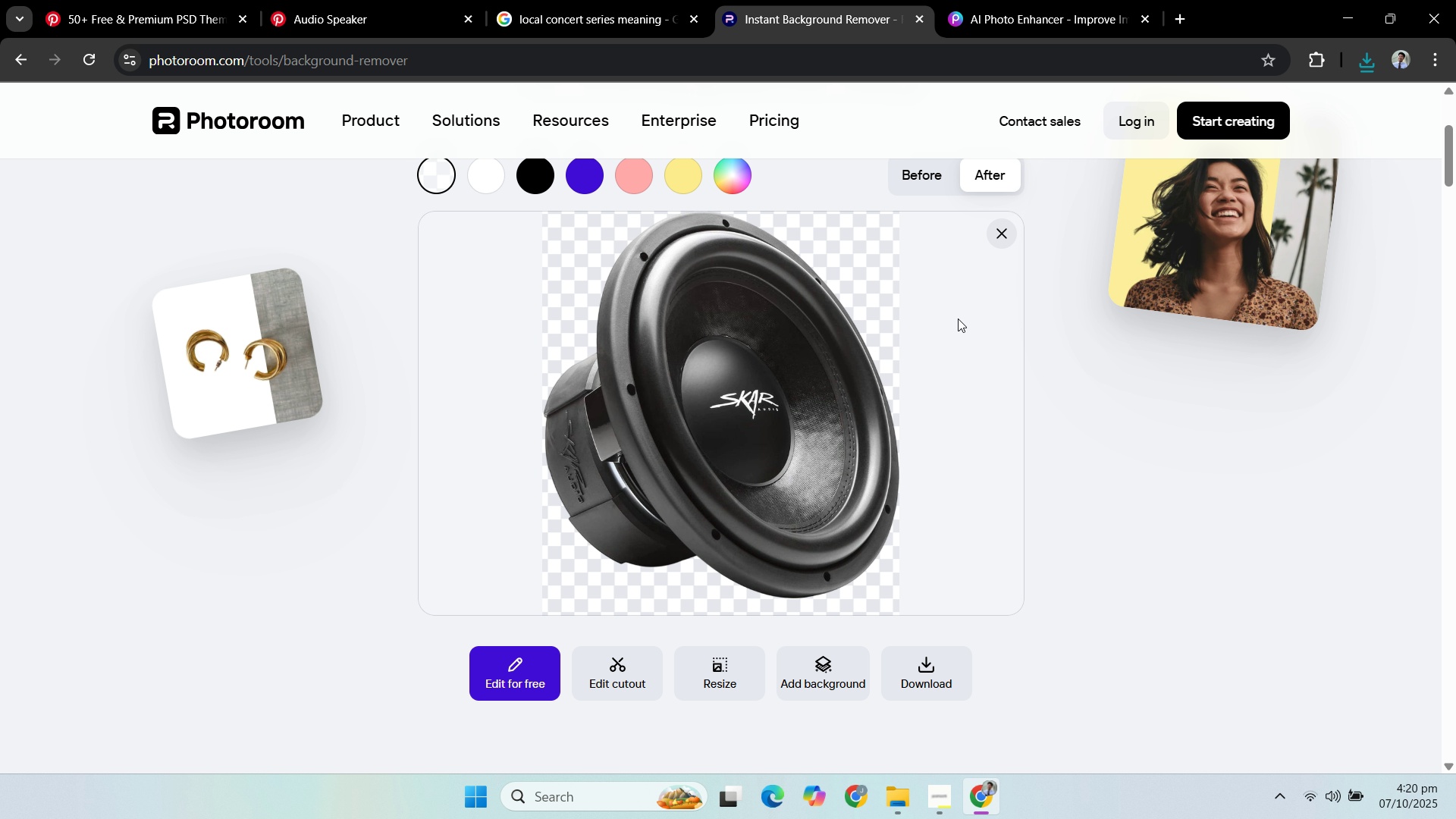 
left_click([999, 240])
 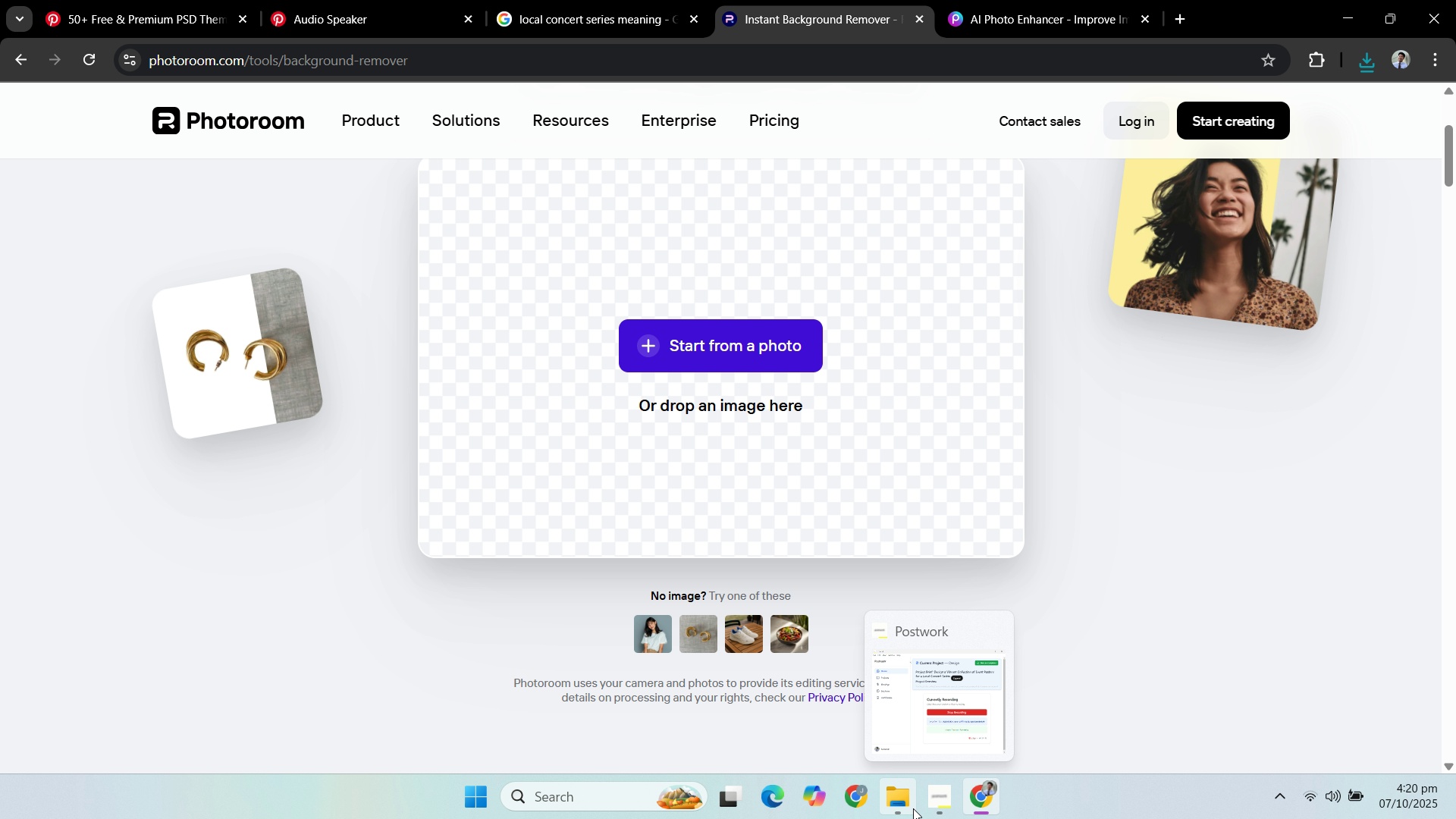 
left_click([912, 807])
 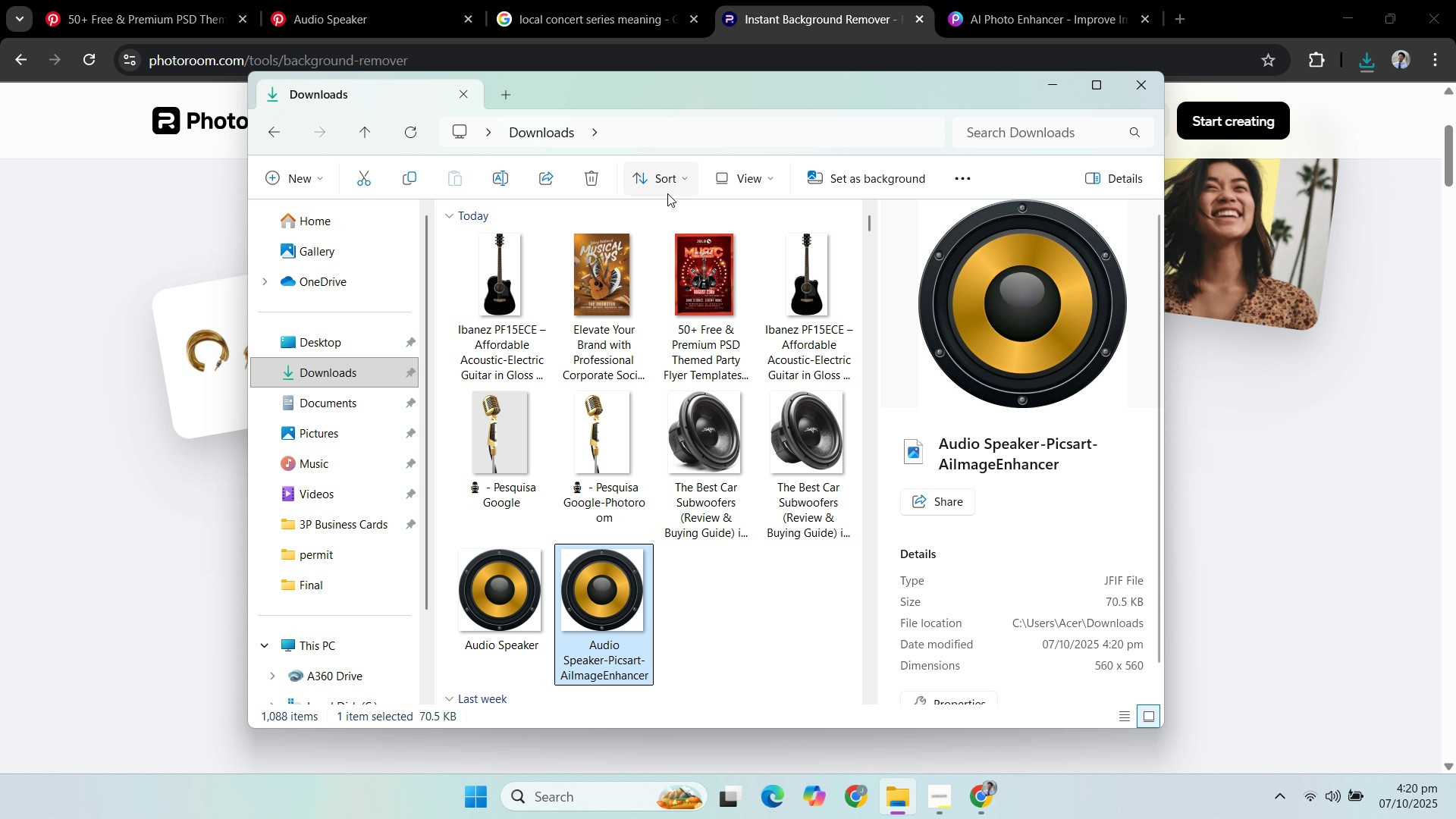 
left_click_drag(start_coordinate=[692, 111], to_coordinate=[1026, 132])
 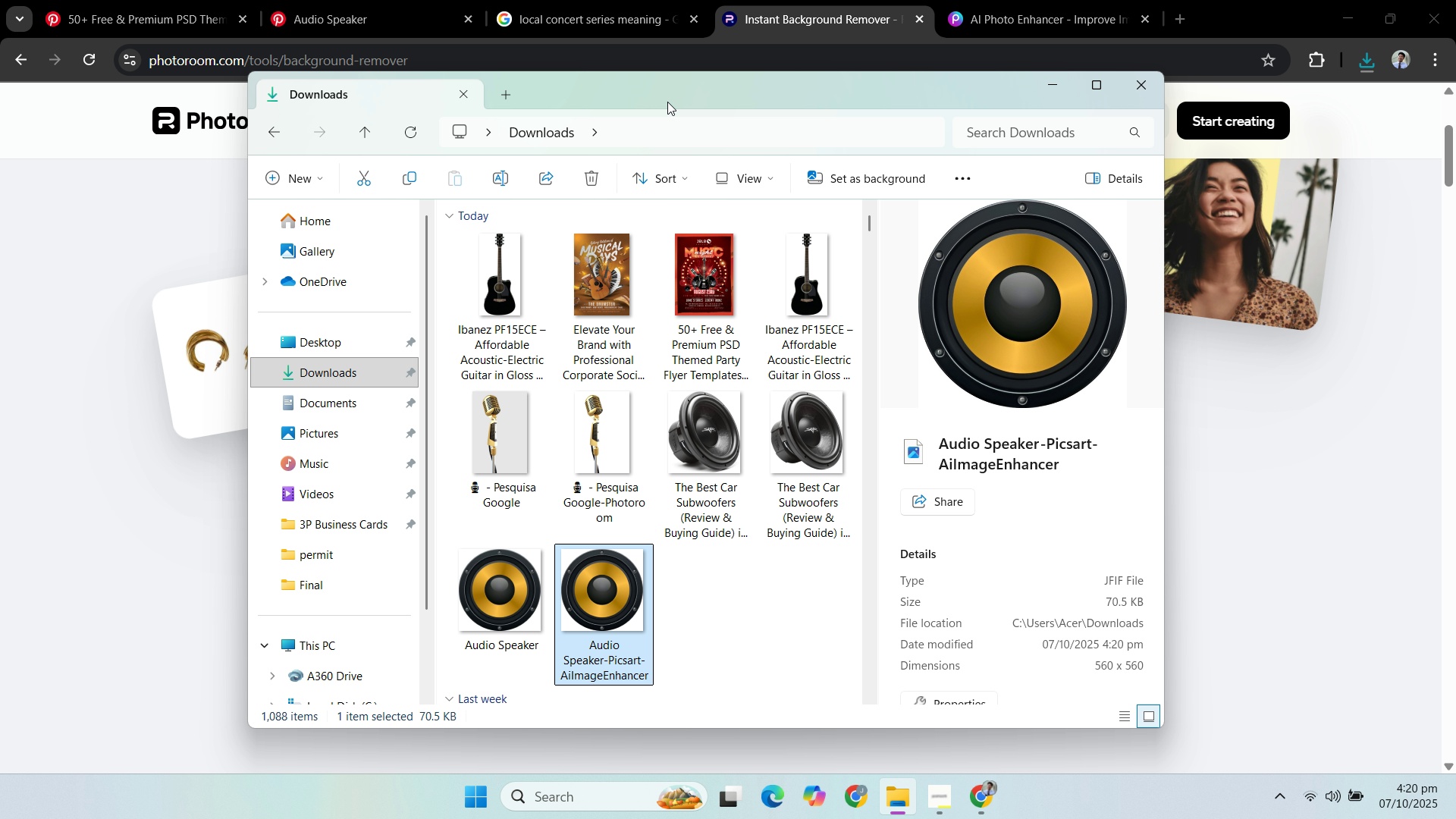 
left_click_drag(start_coordinate=[665, 94], to_coordinate=[1100, 115])
 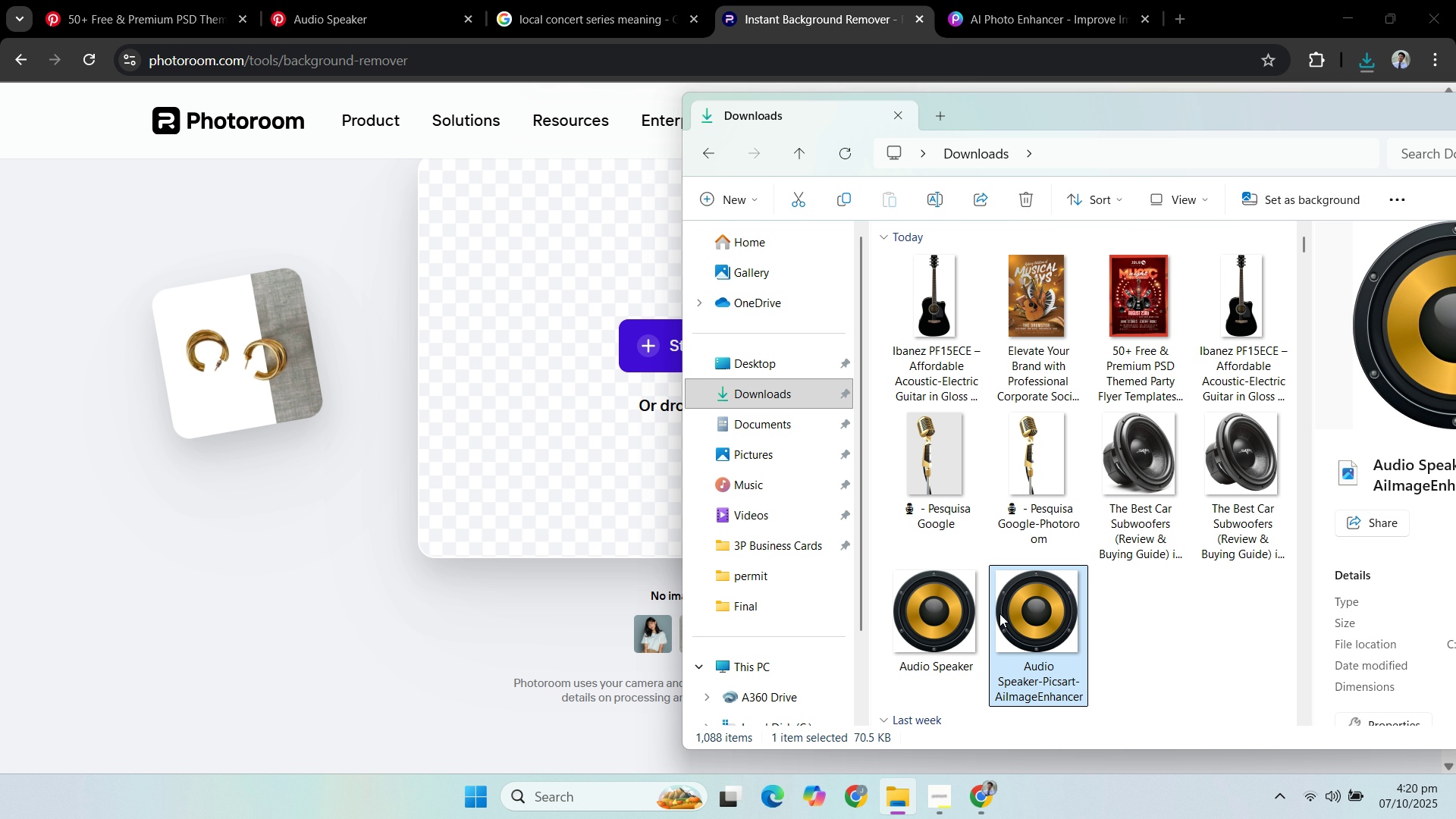 
left_click_drag(start_coordinate=[1006, 611], to_coordinate=[568, 350])
 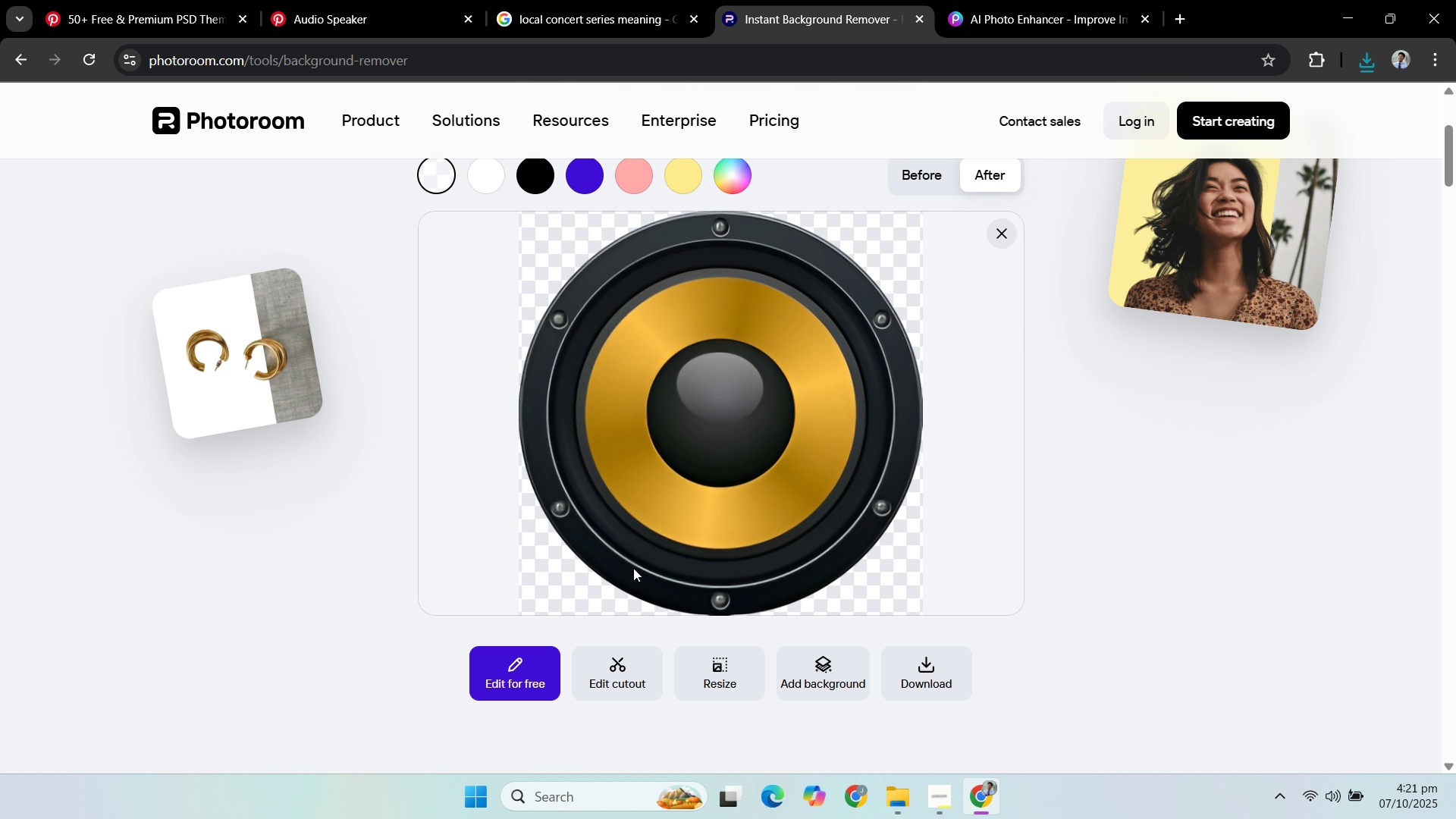 
wait(22.03)
 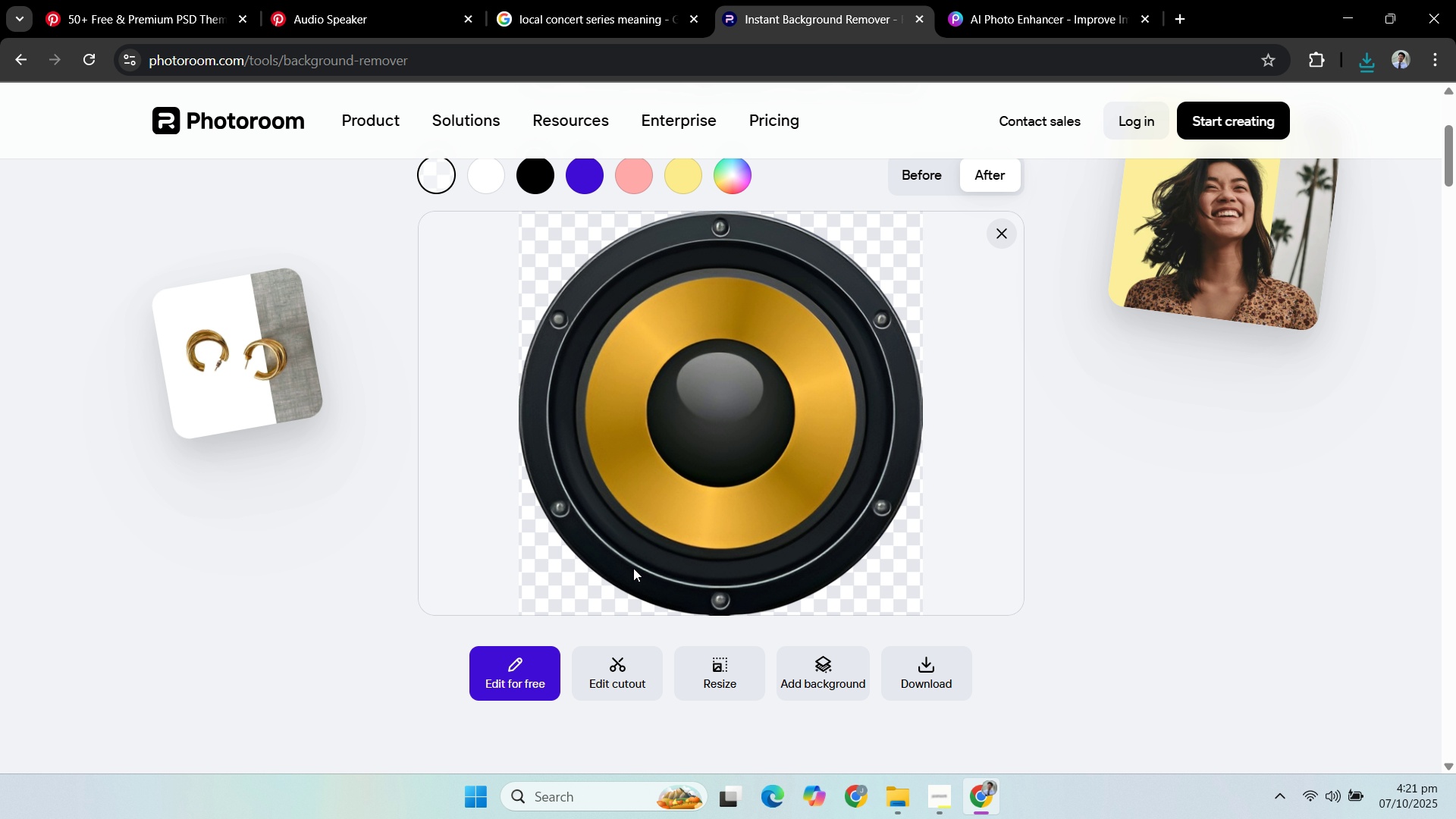 
left_click([913, 679])
 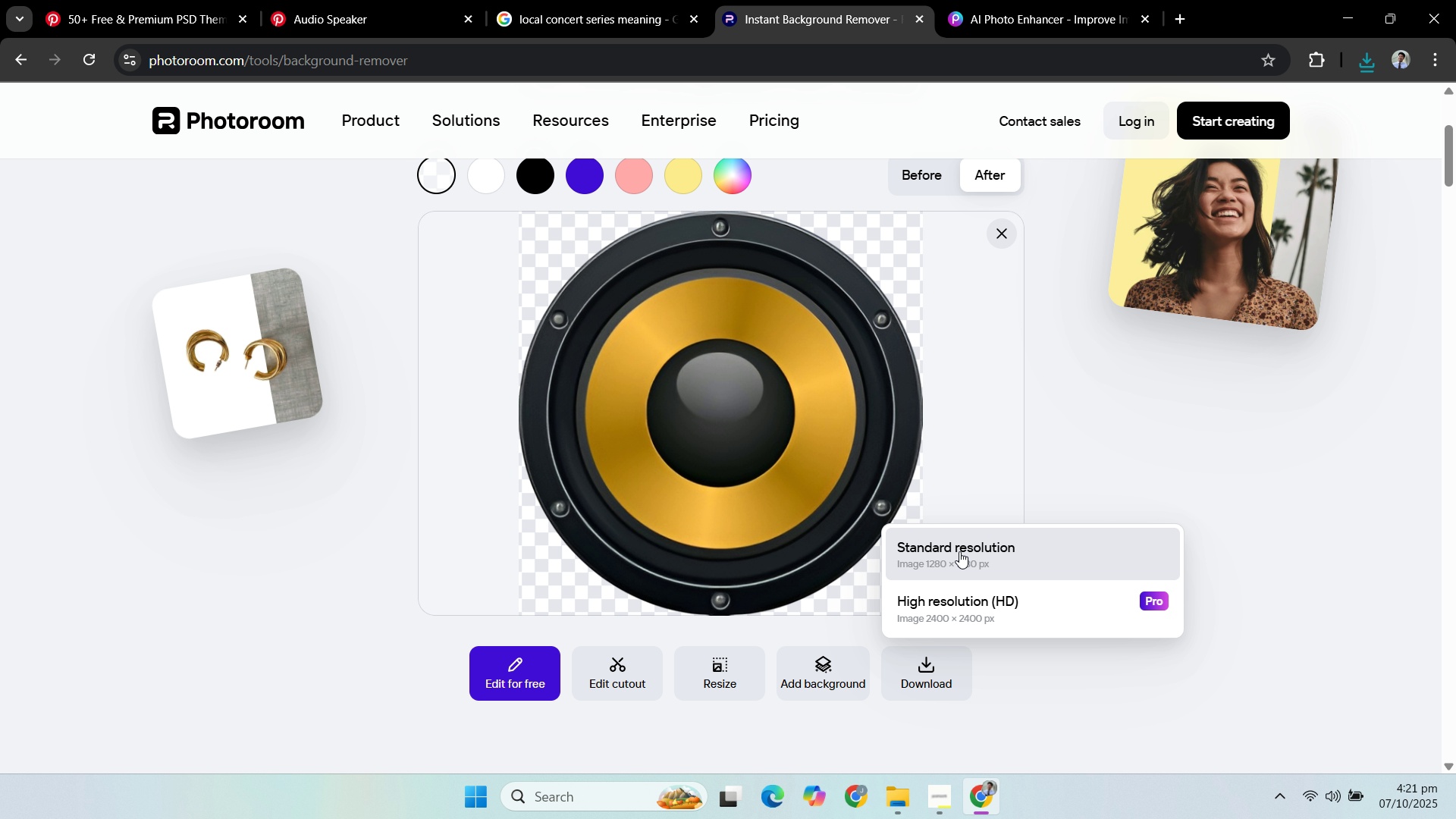 
left_click([961, 547])
 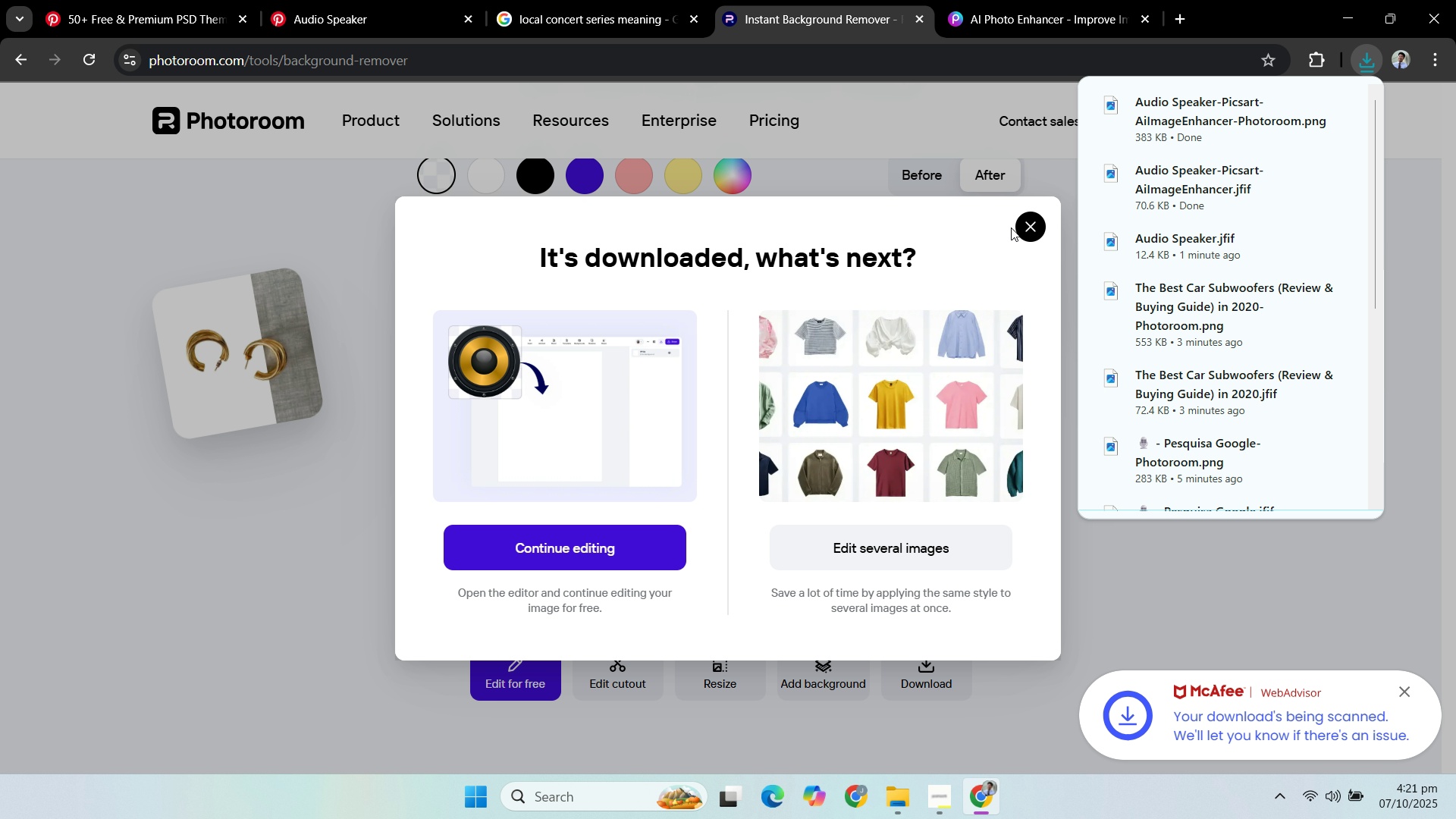 
left_click([1025, 230])
 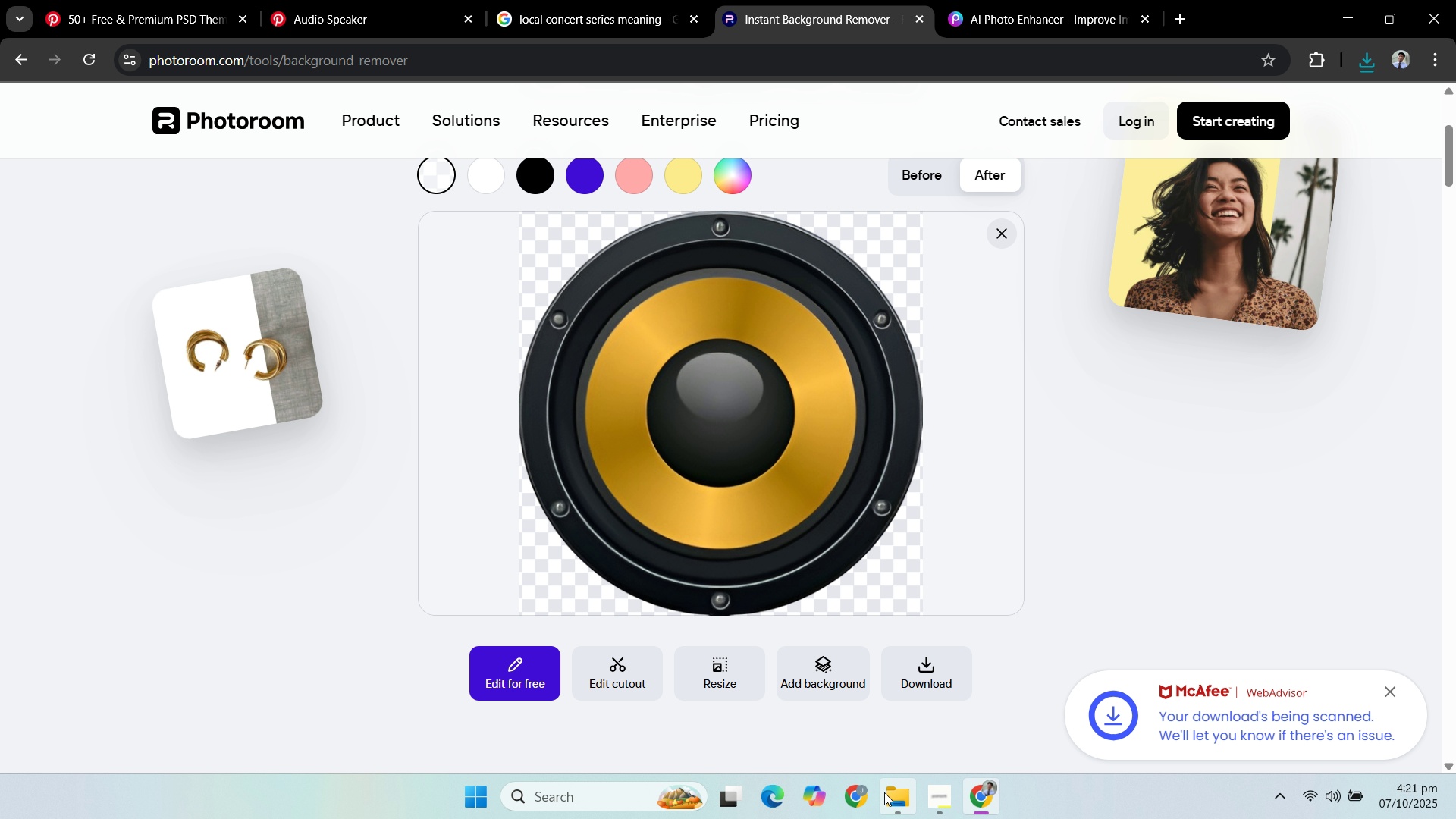 
left_click([887, 795])
 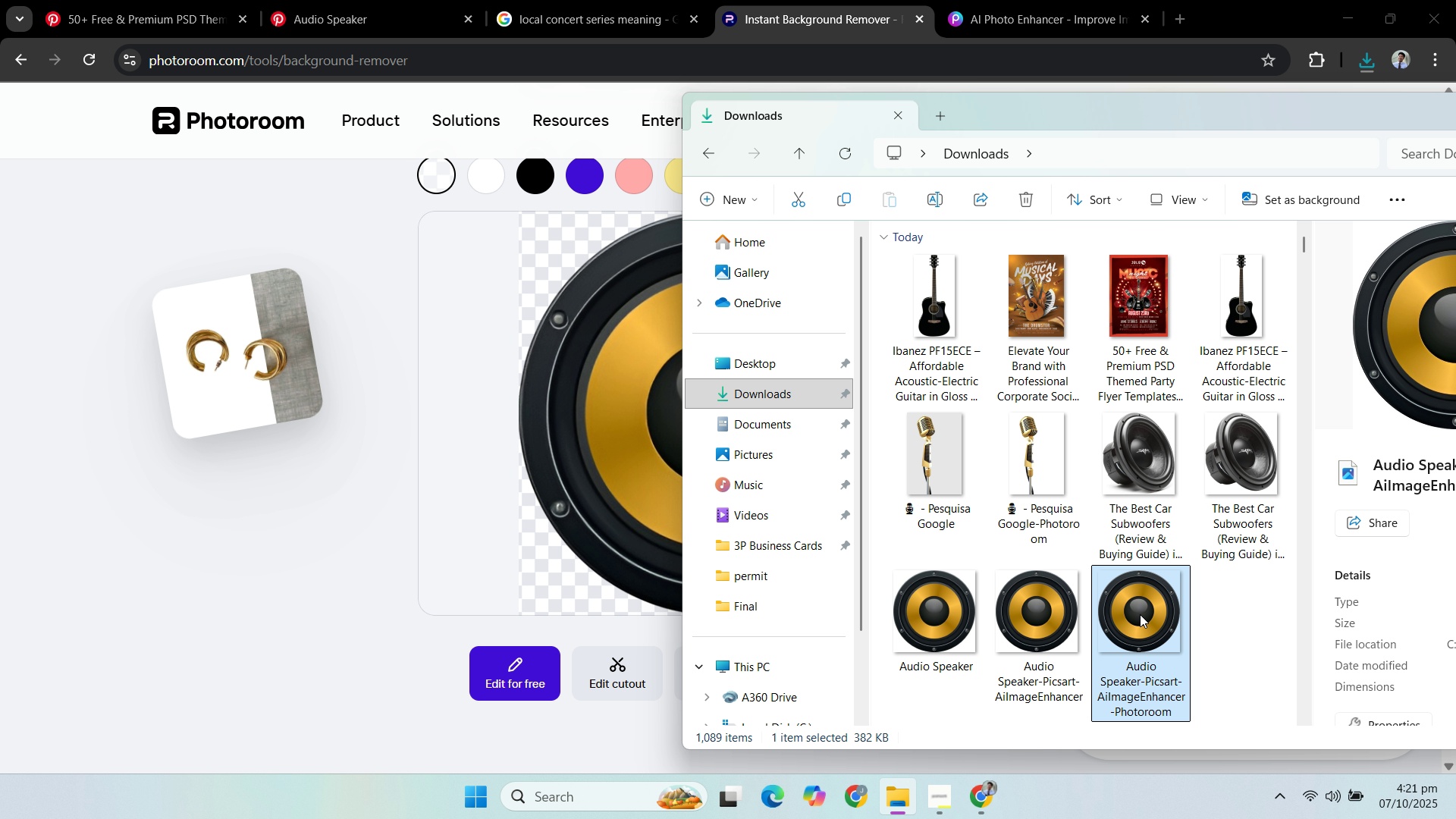 
left_click([1140, 614])
 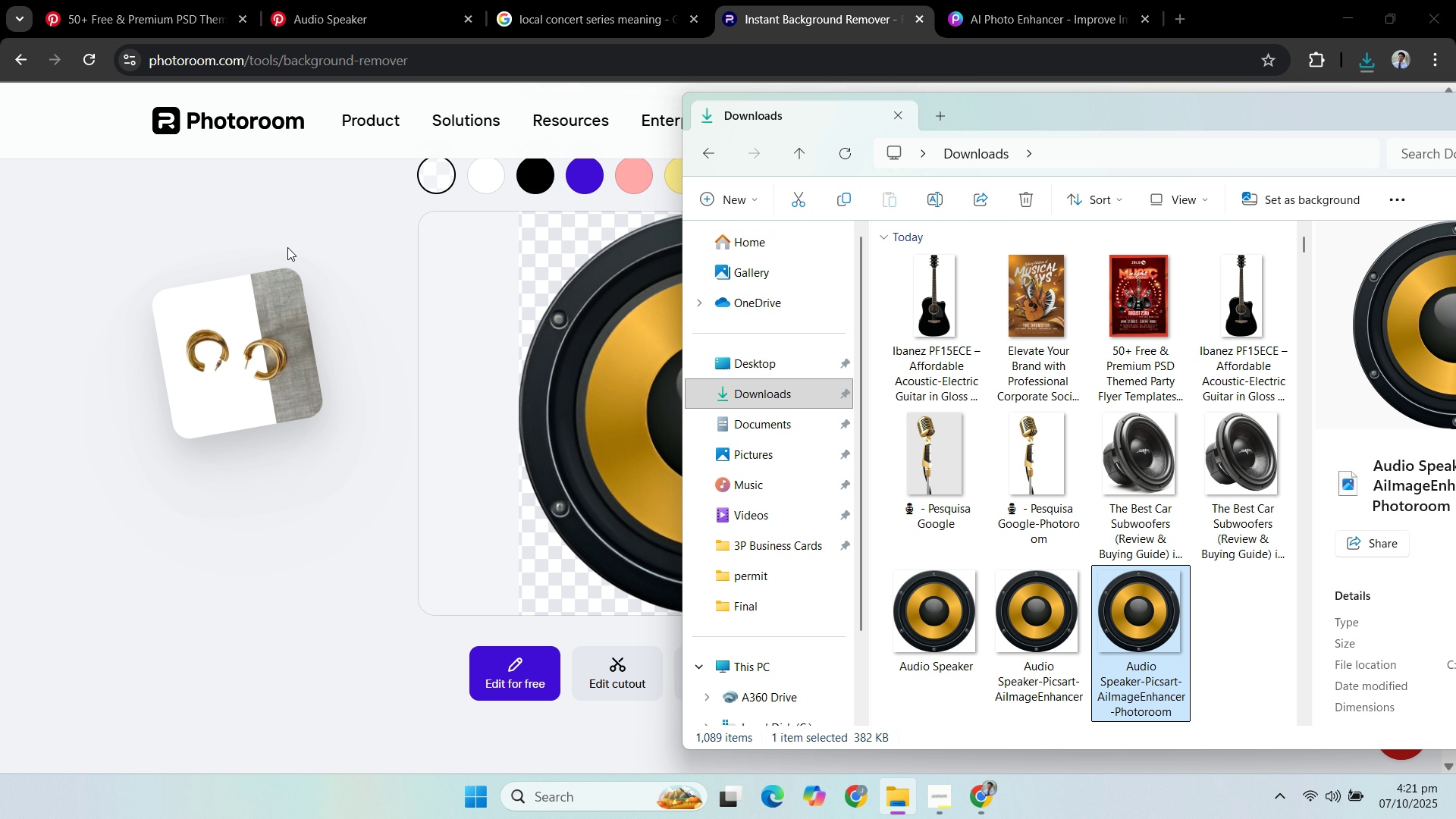 
left_click_drag(start_coordinate=[347, 253], to_coordinate=[348, 248])
 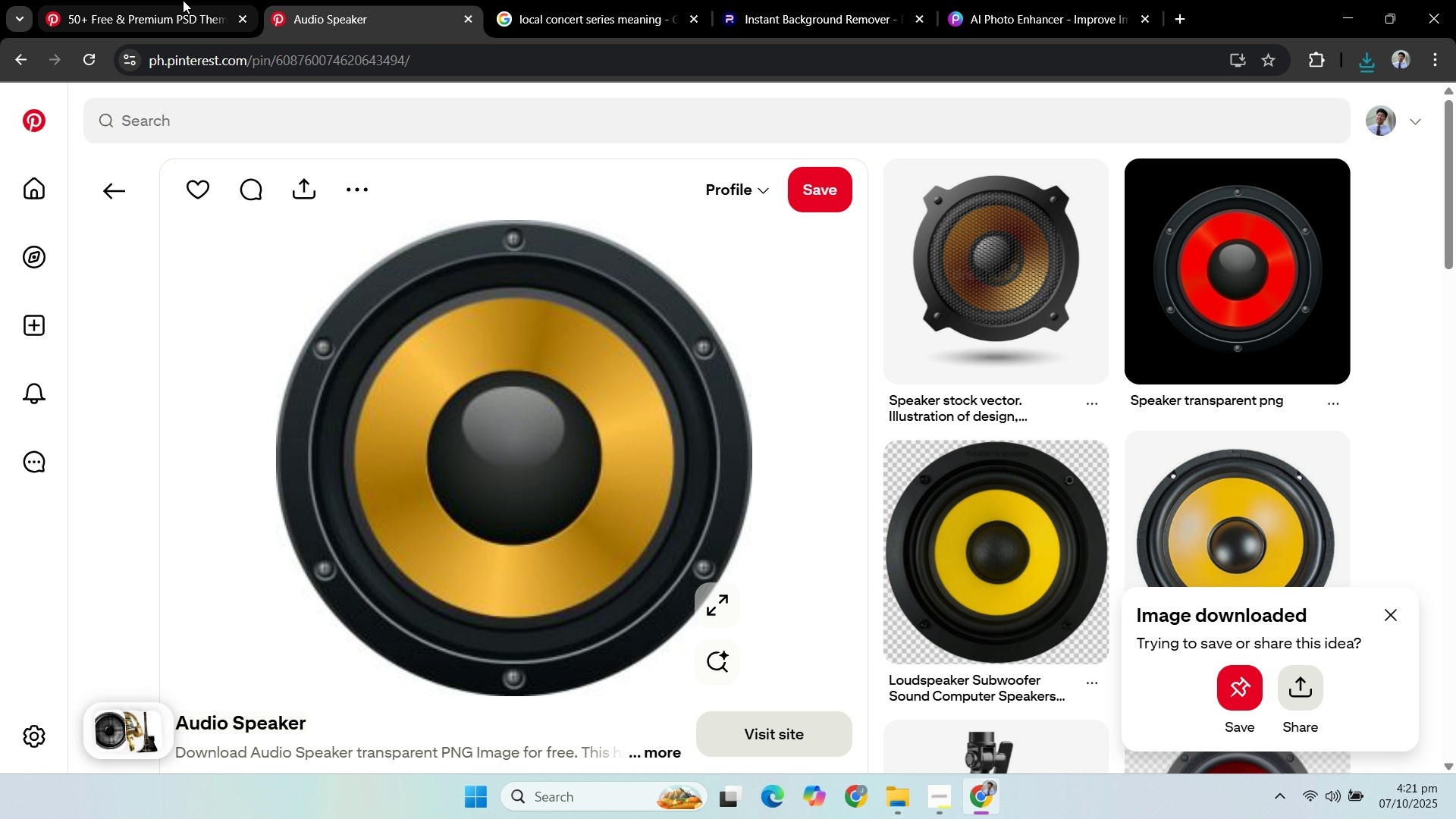 
left_click([171, 27])
 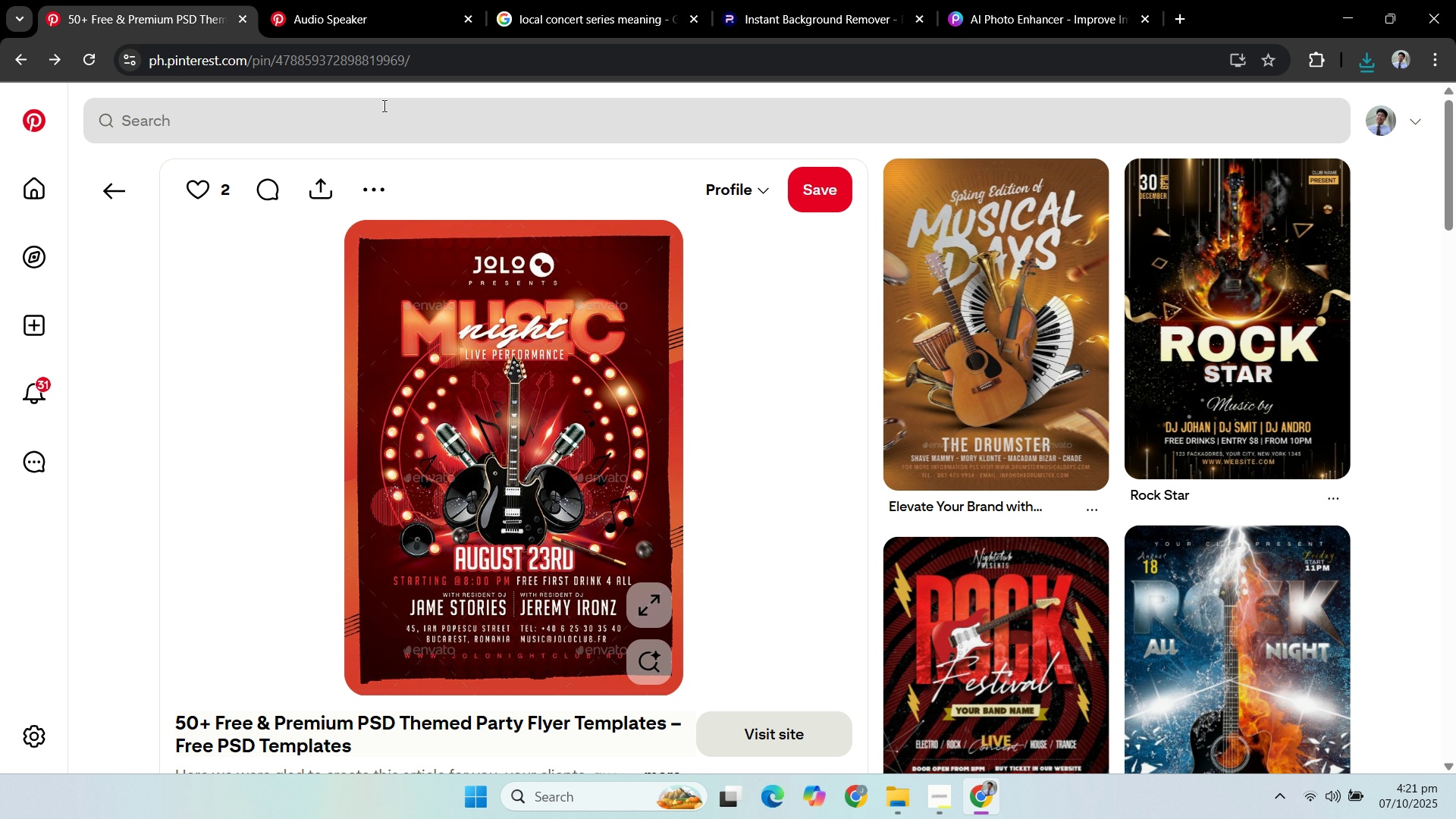 
mouse_move([519, 579])
 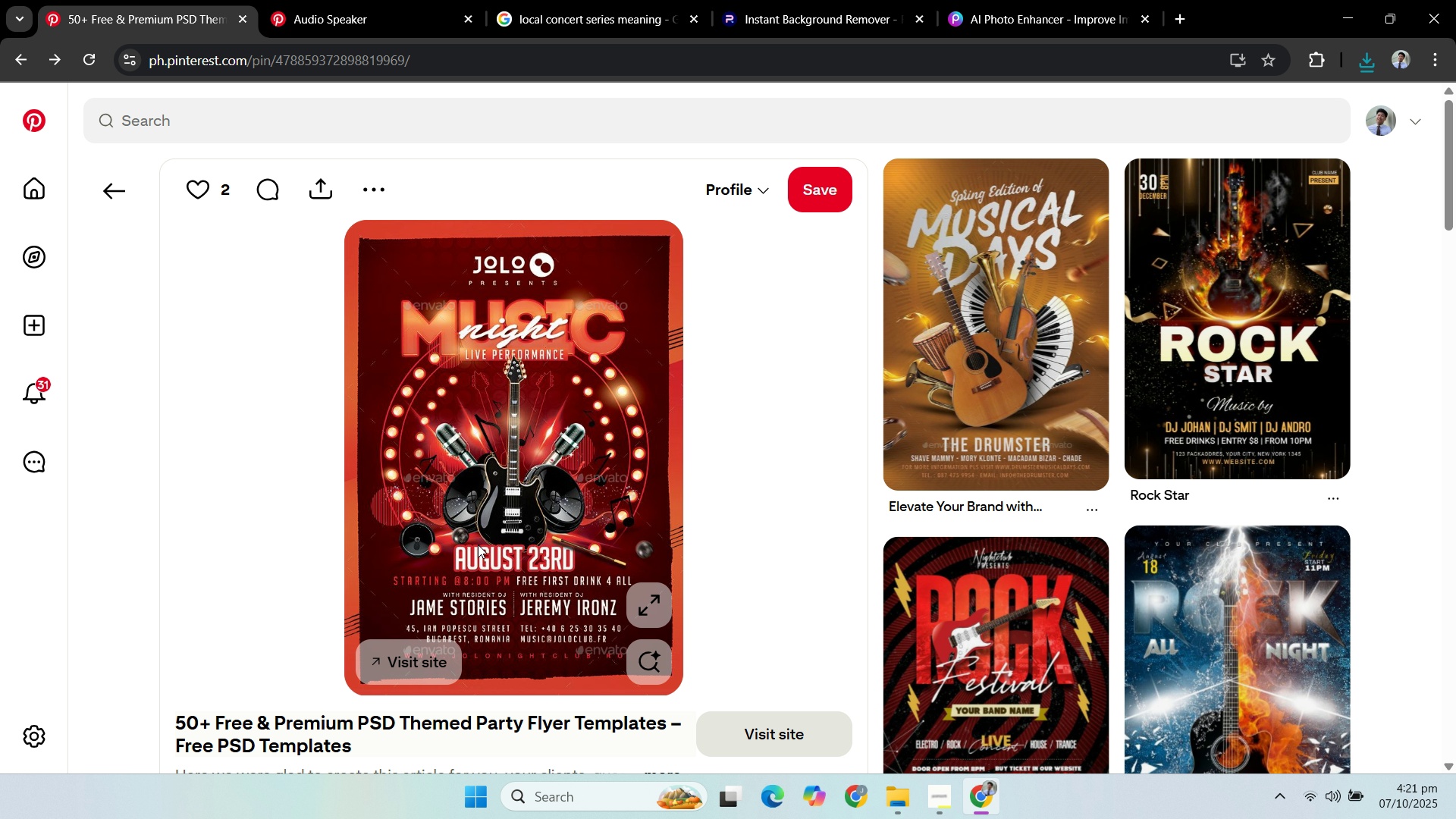 
mouse_move([454, 539])
 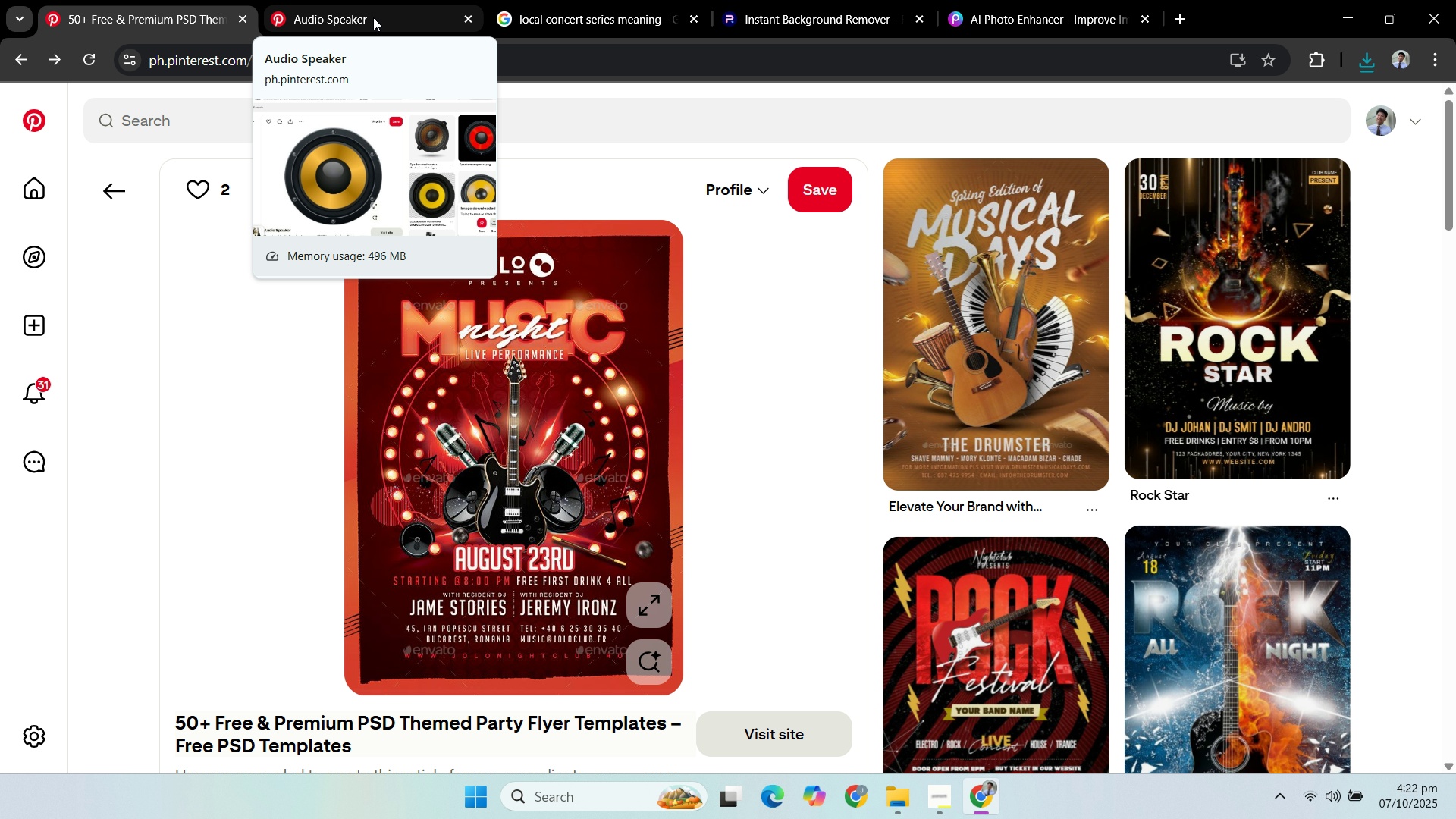 
wait(45.68)
 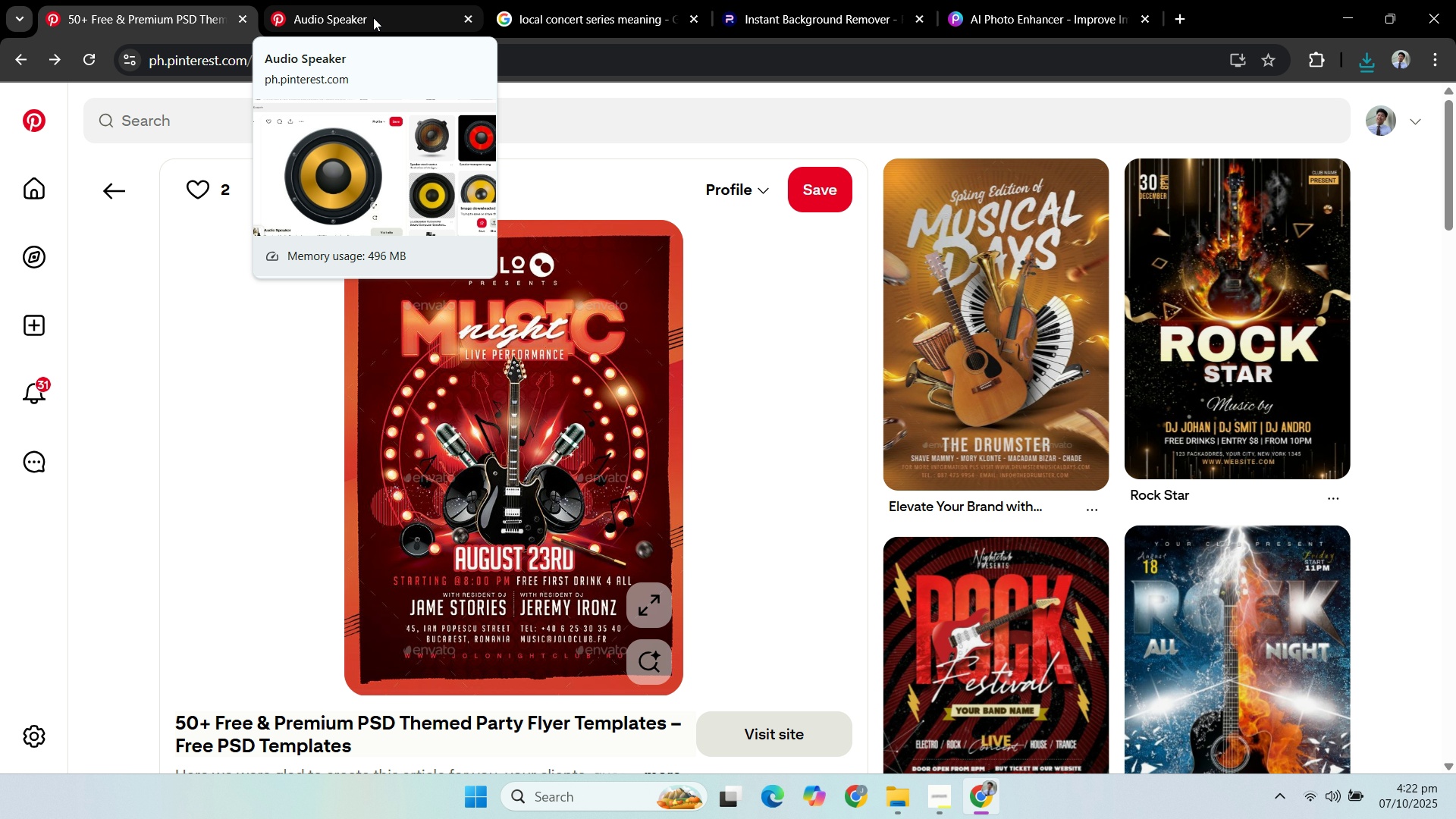 
left_click([373, 17])
 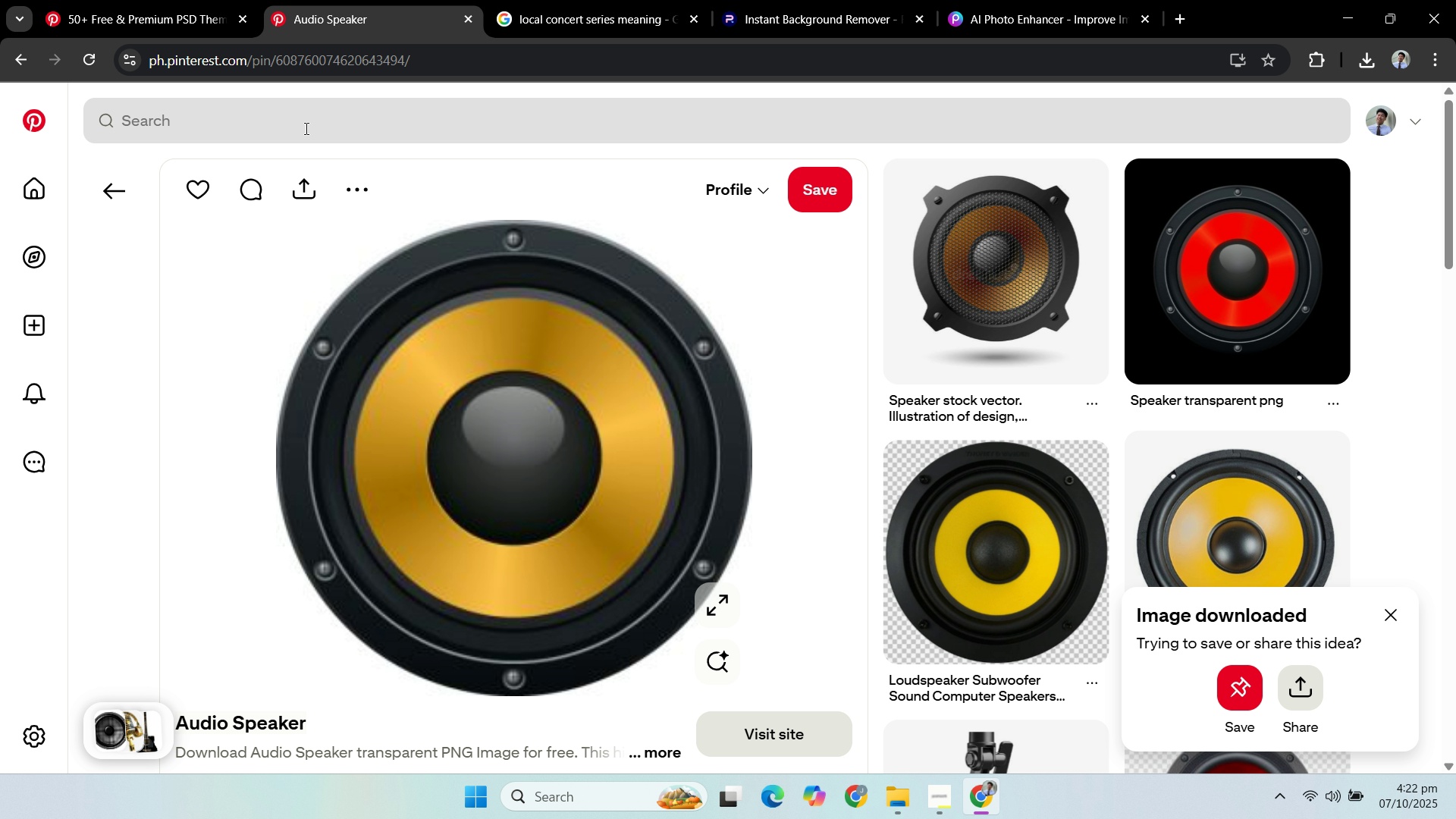 
left_click([305, 128])
 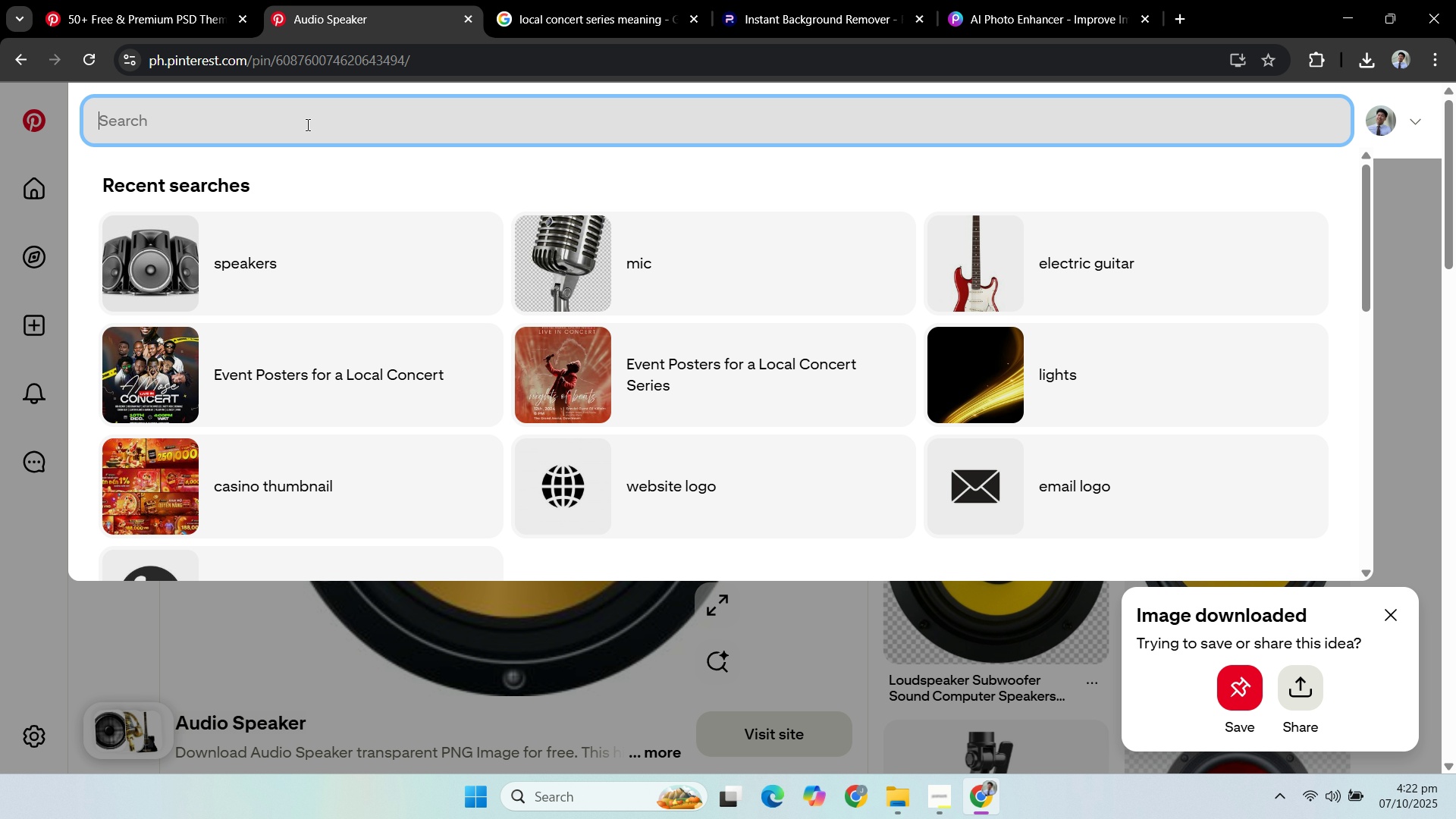 
type(note)
key(Backspace)
type(es)
 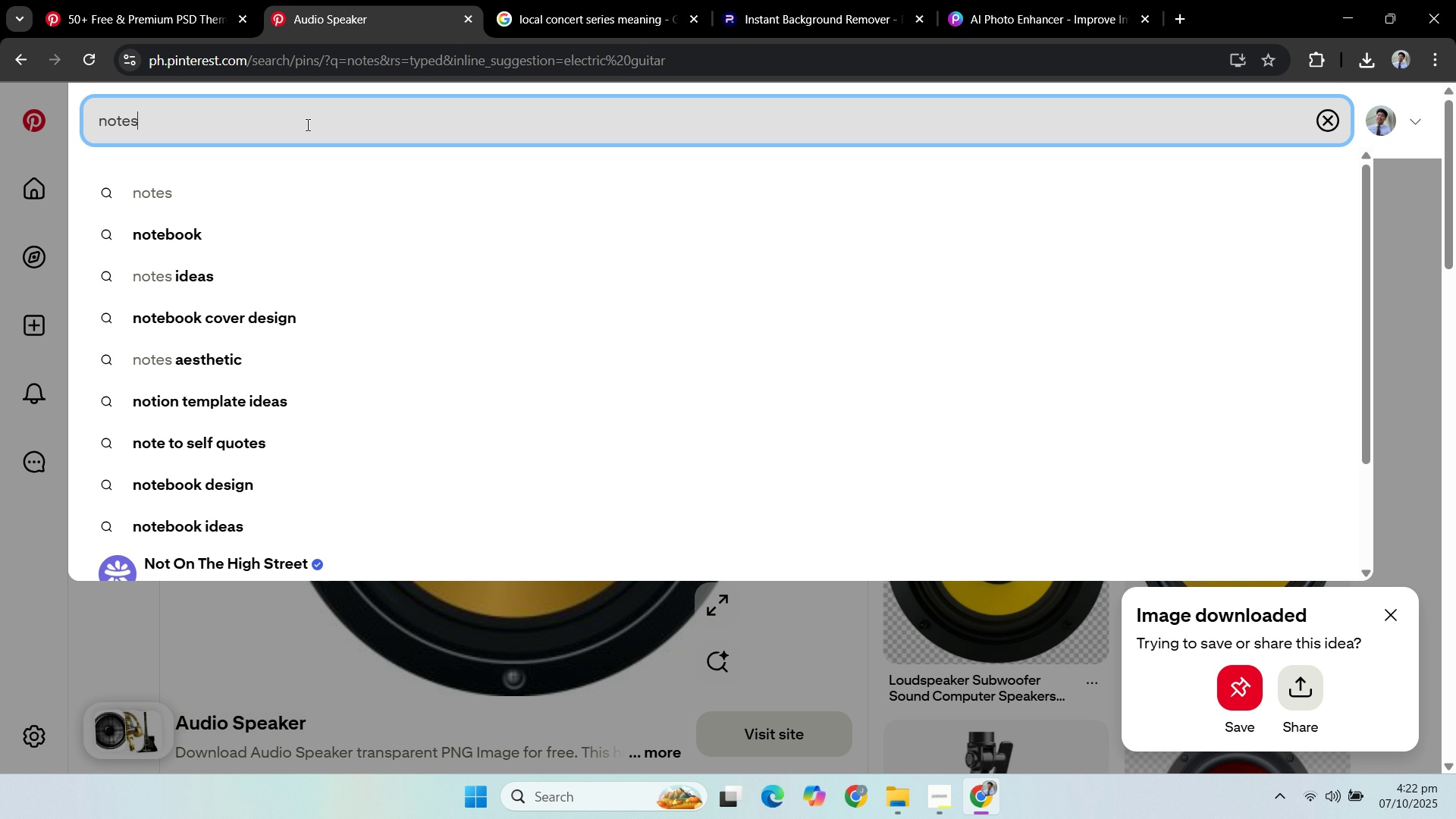 
key(Enter)
 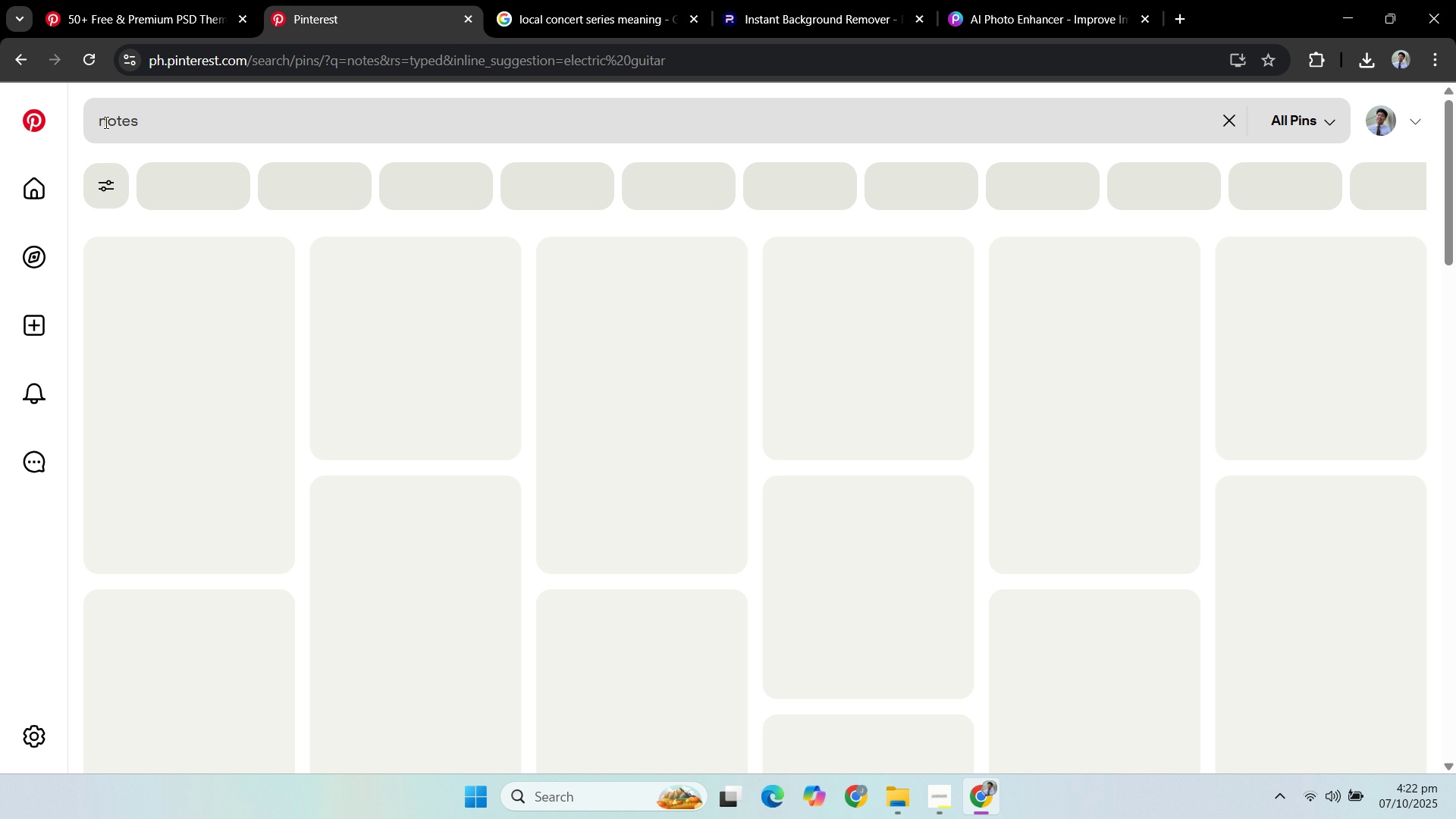 
left_click([100, 122])
 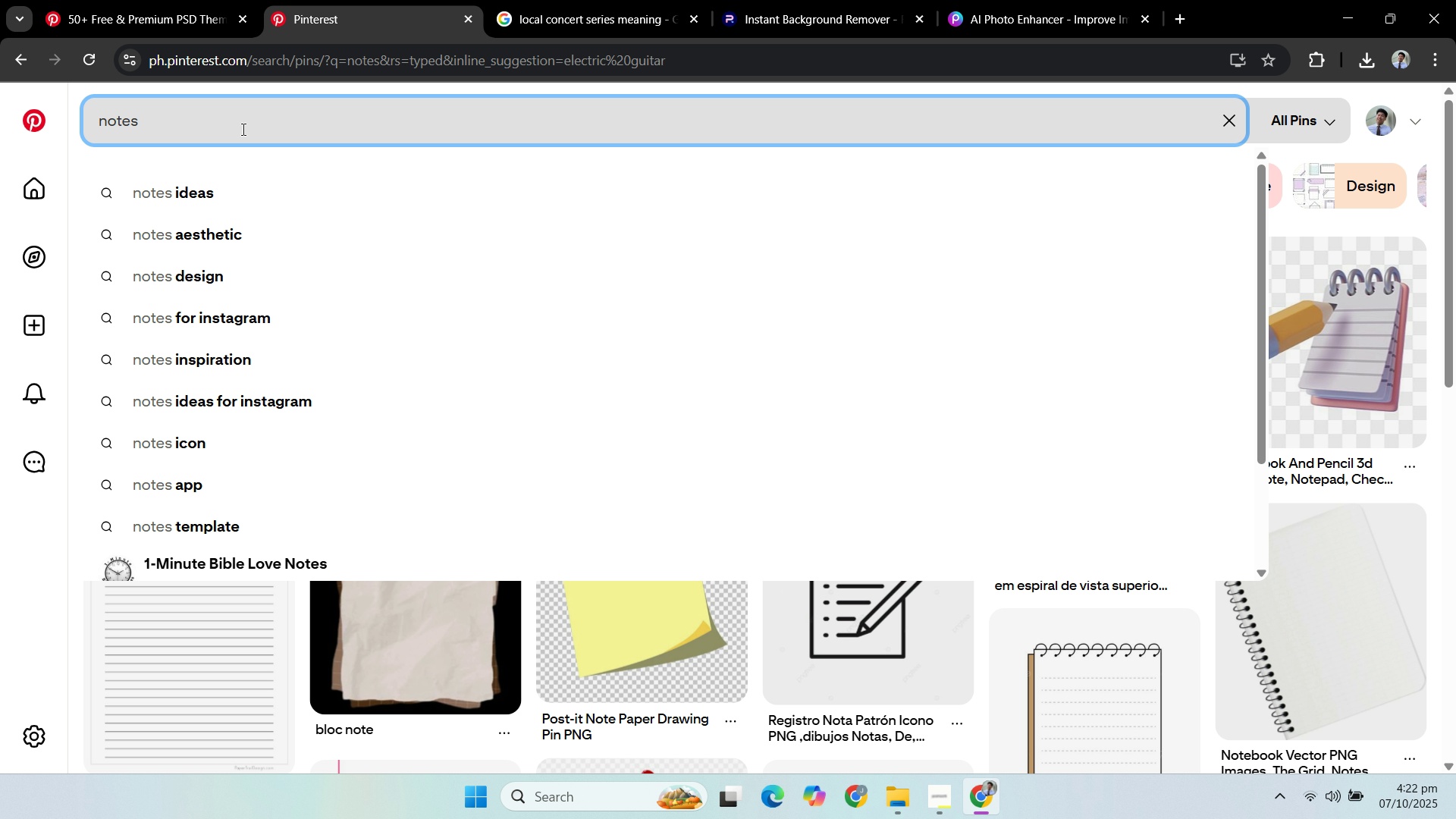 
type(music )
 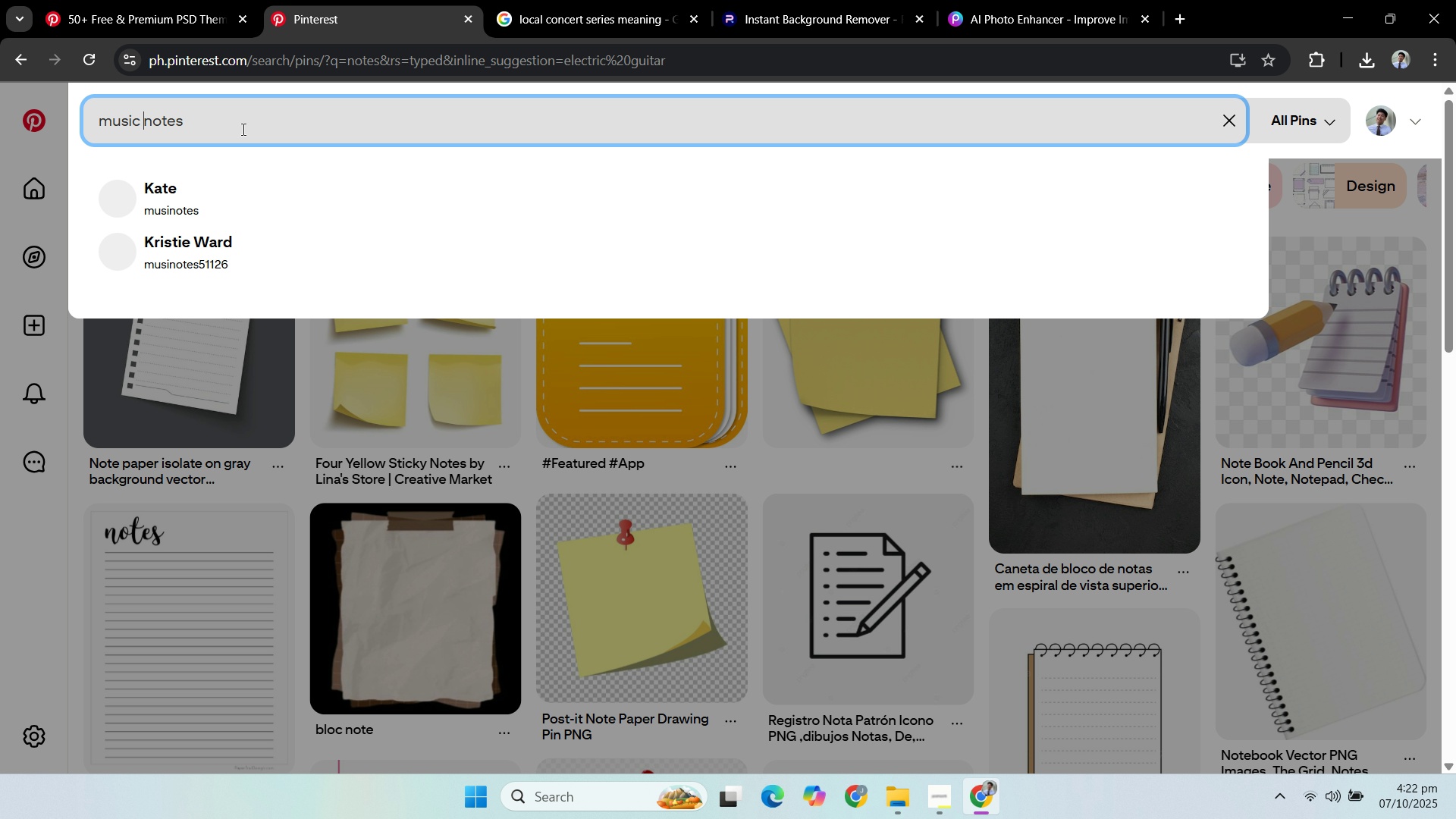 
key(Enter)
 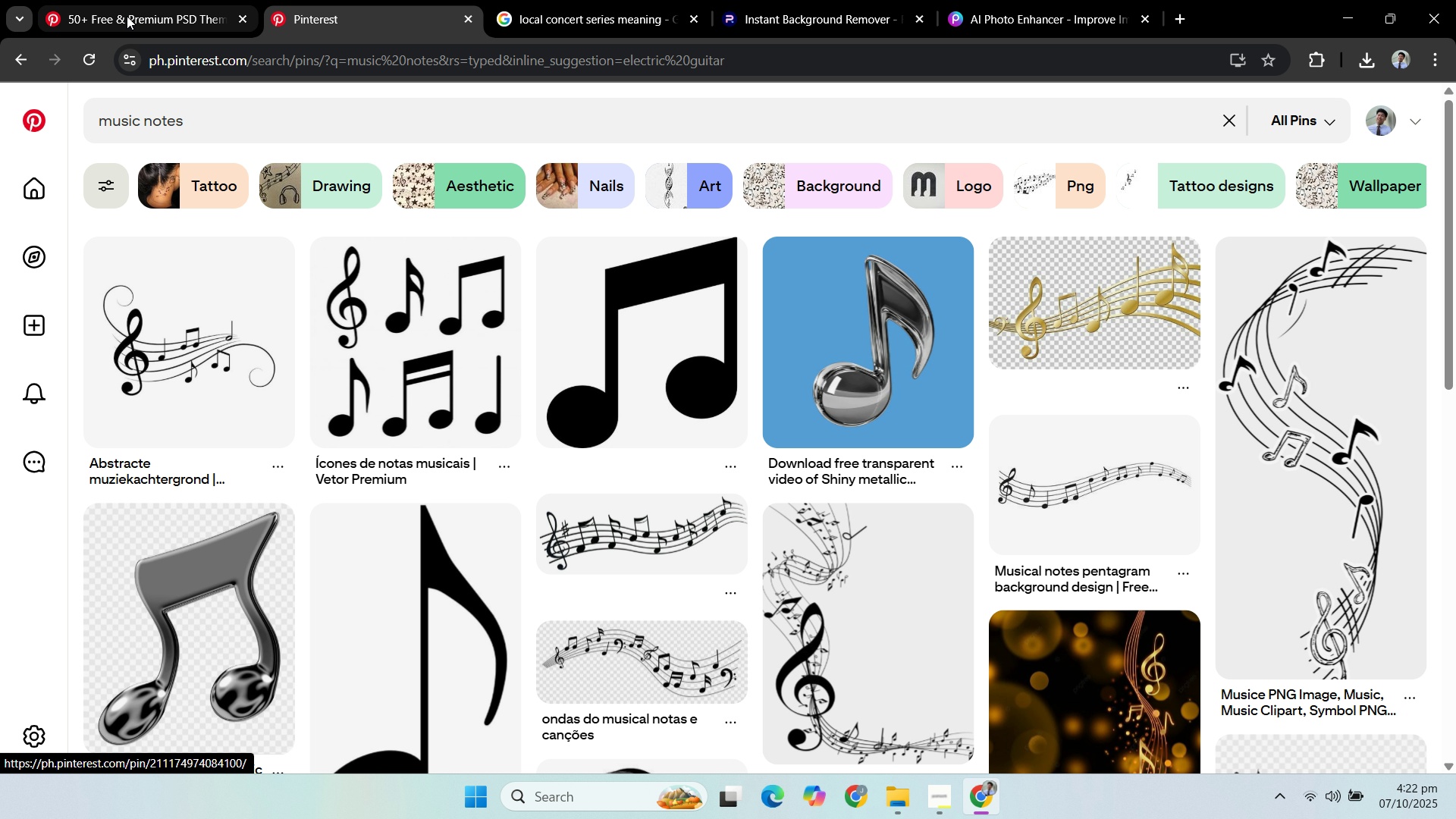 
left_click([124, 17])
 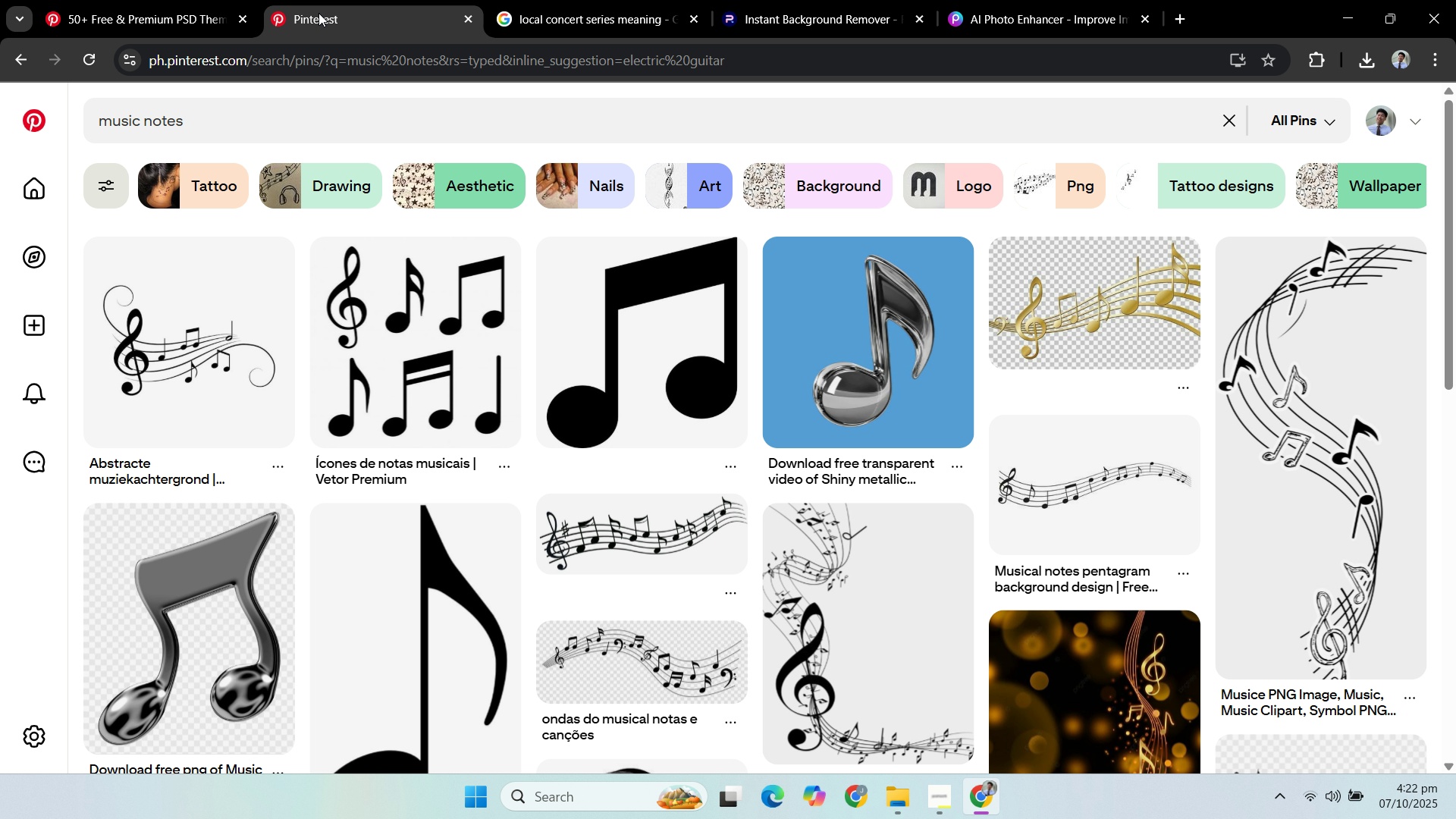 
left_click([318, 13])
 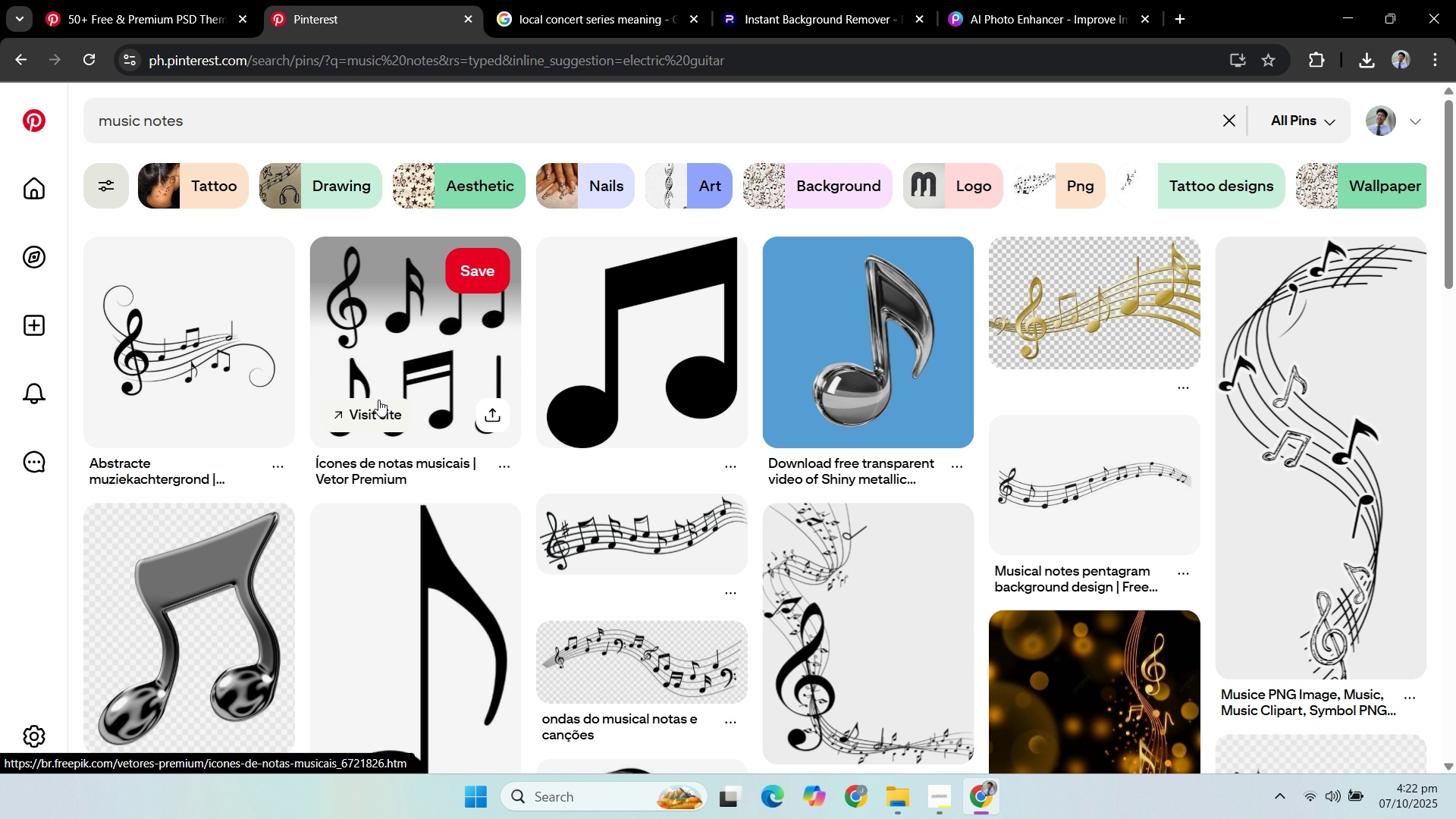 
wait(5.18)
 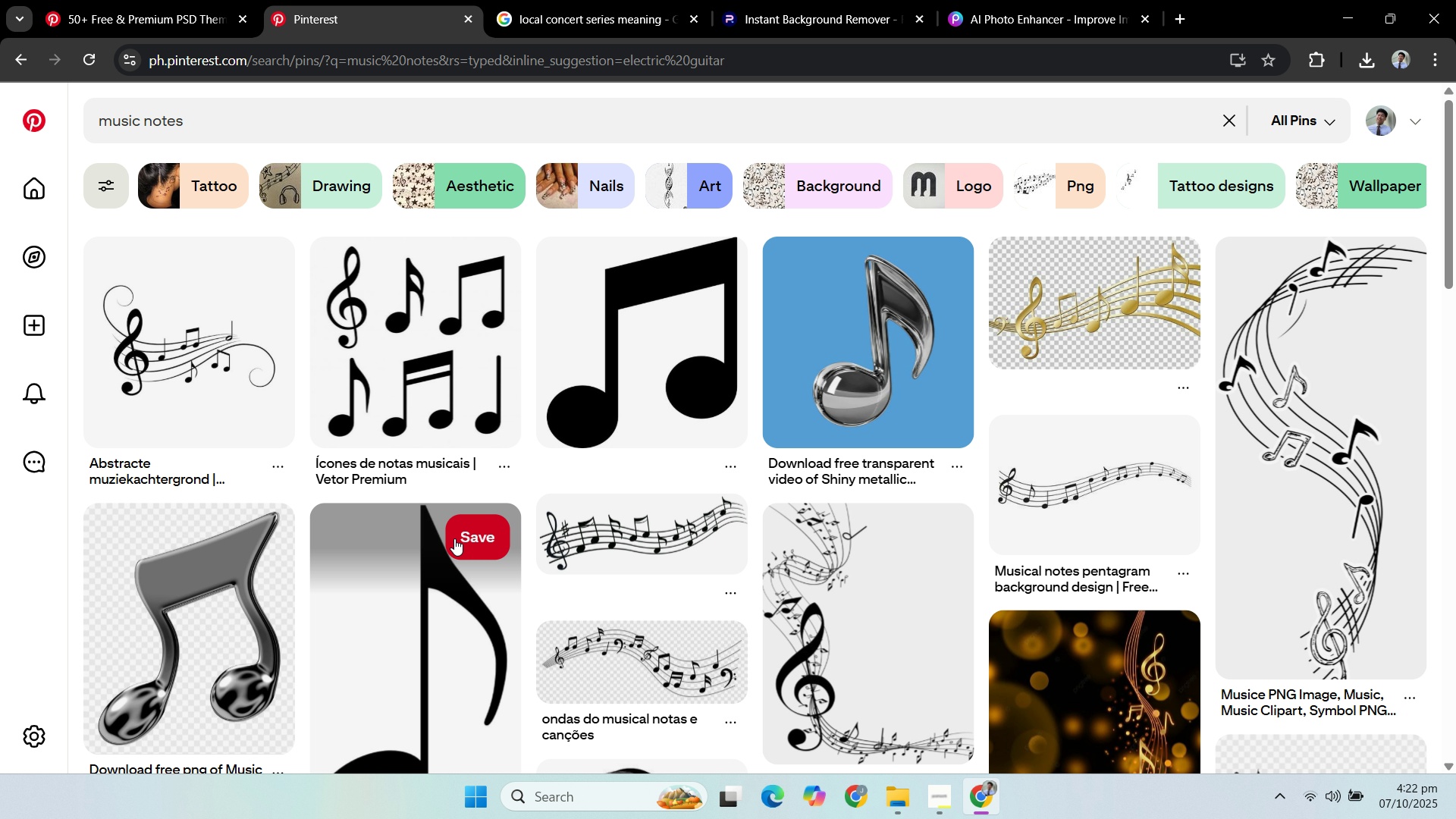 
left_click([165, 313])
 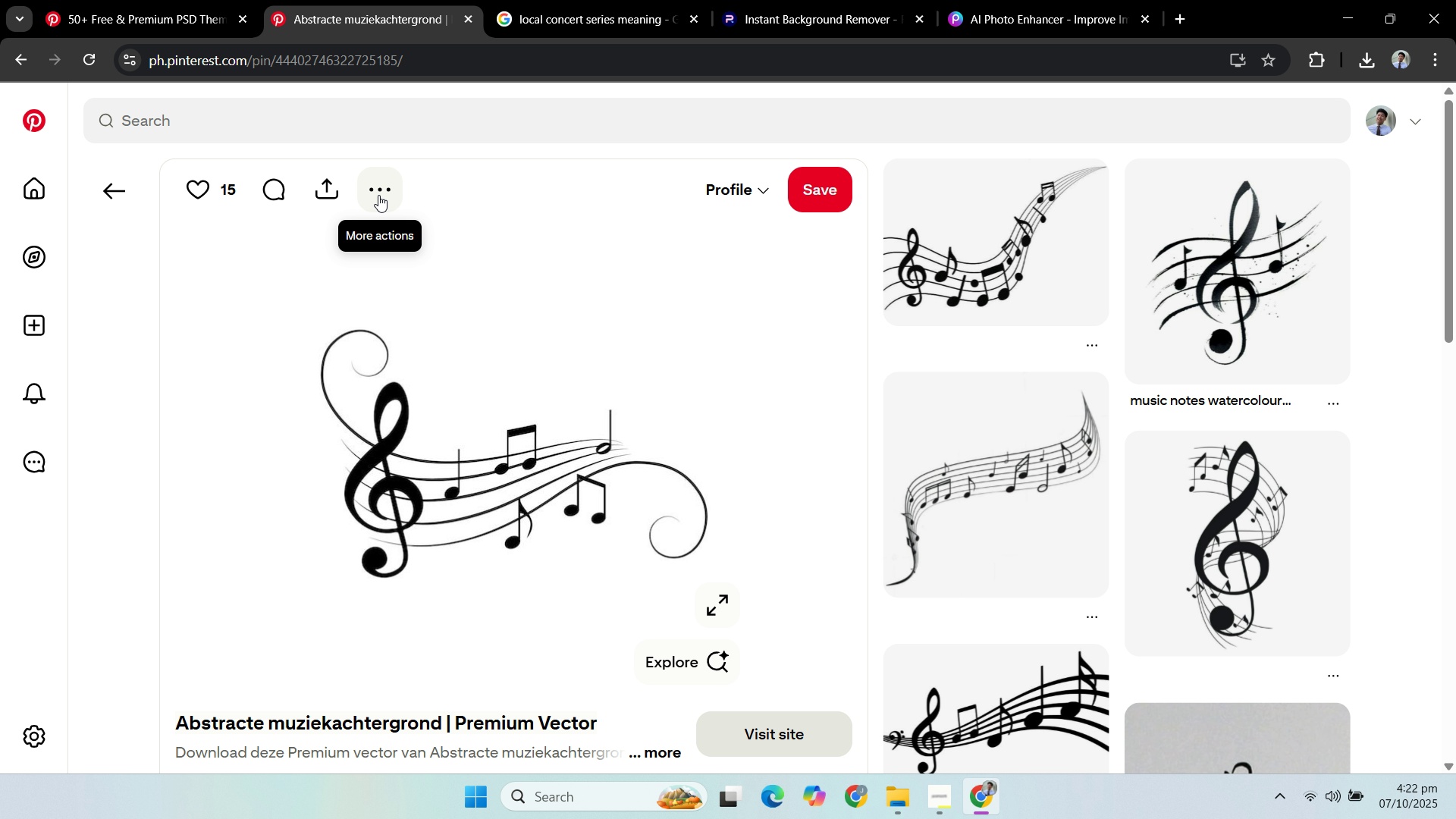 
left_click([378, 194])
 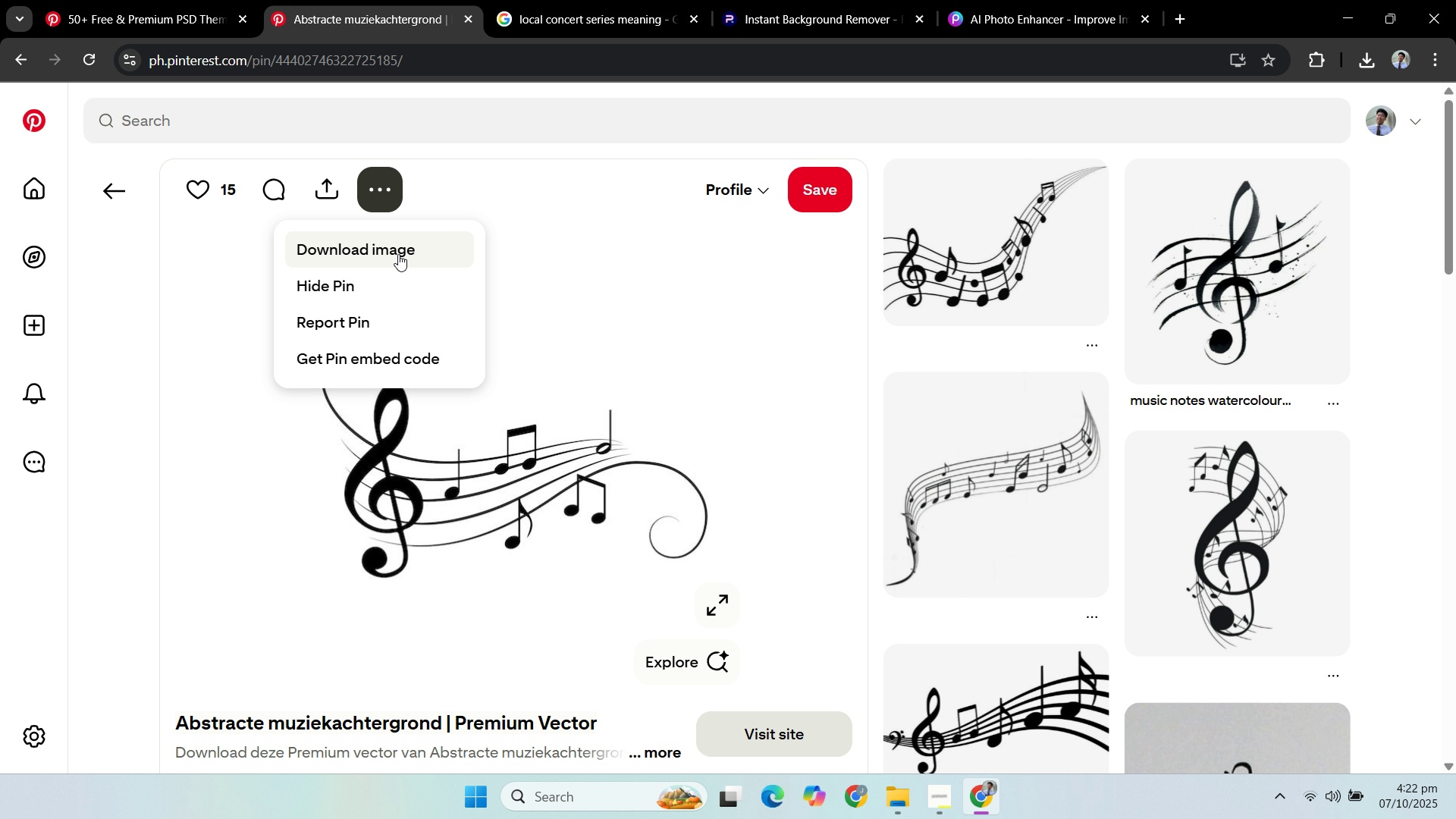 
left_click([398, 253])
 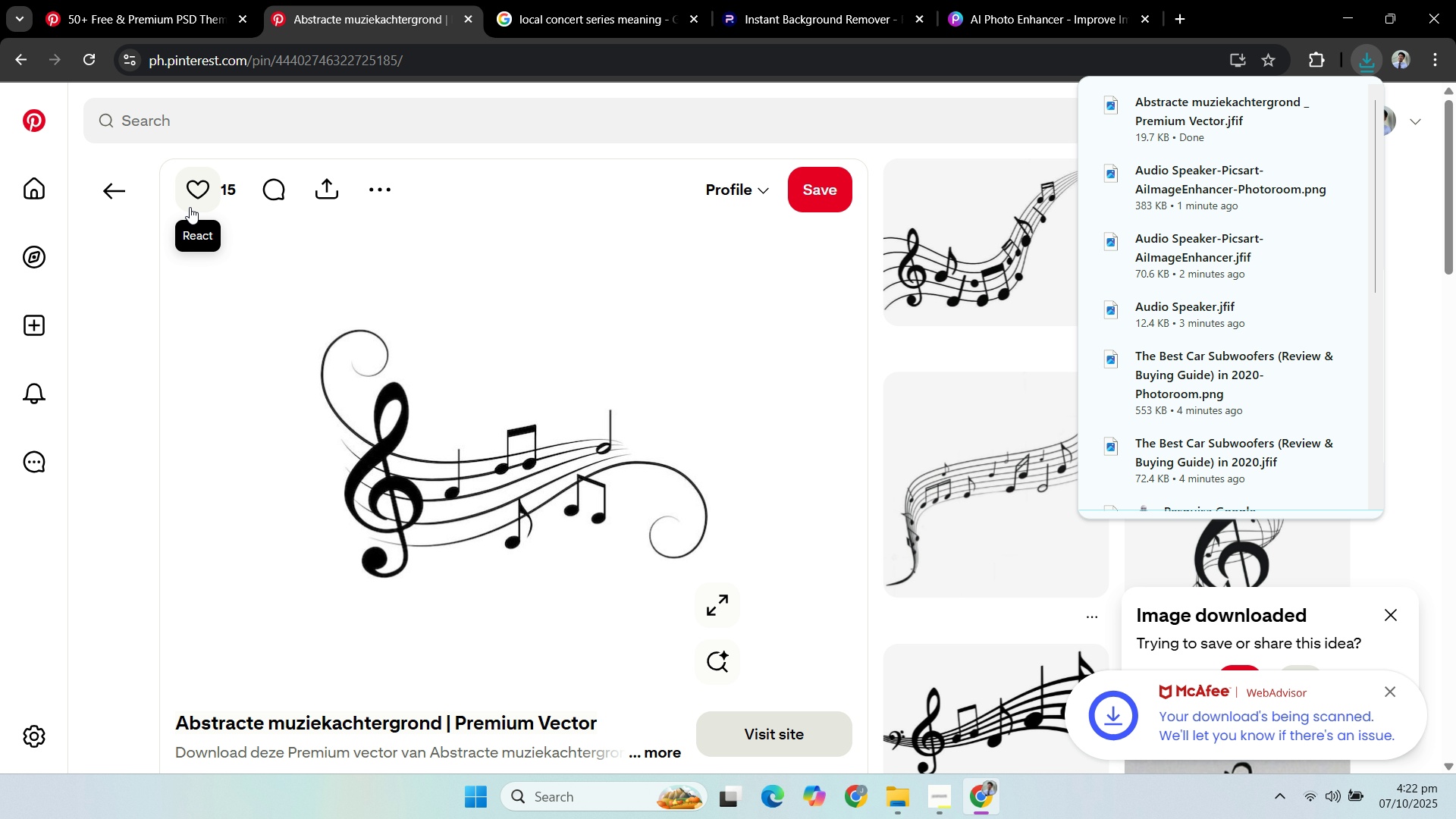 
left_click([131, 201])
 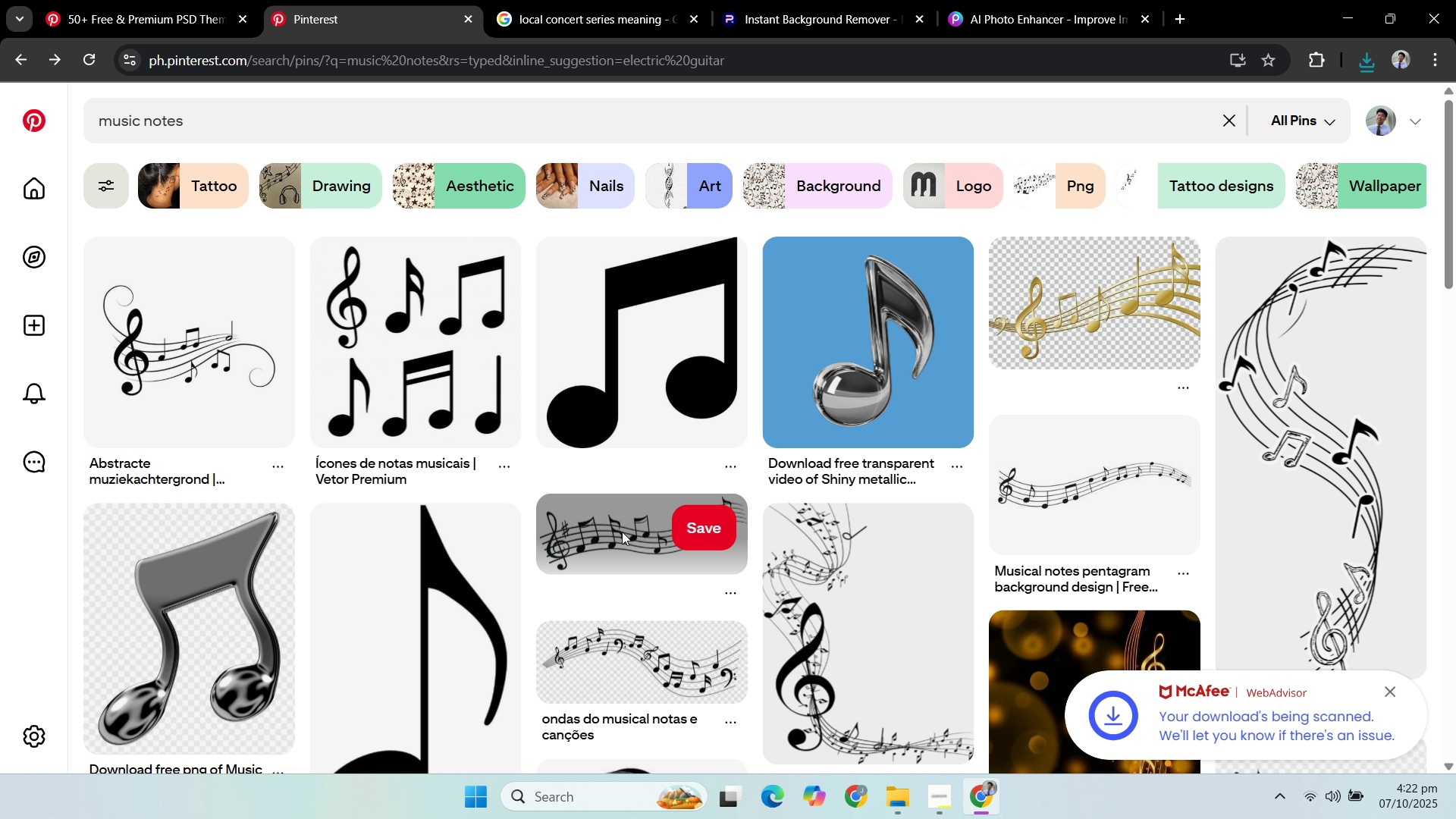 
mouse_move([622, 531])
 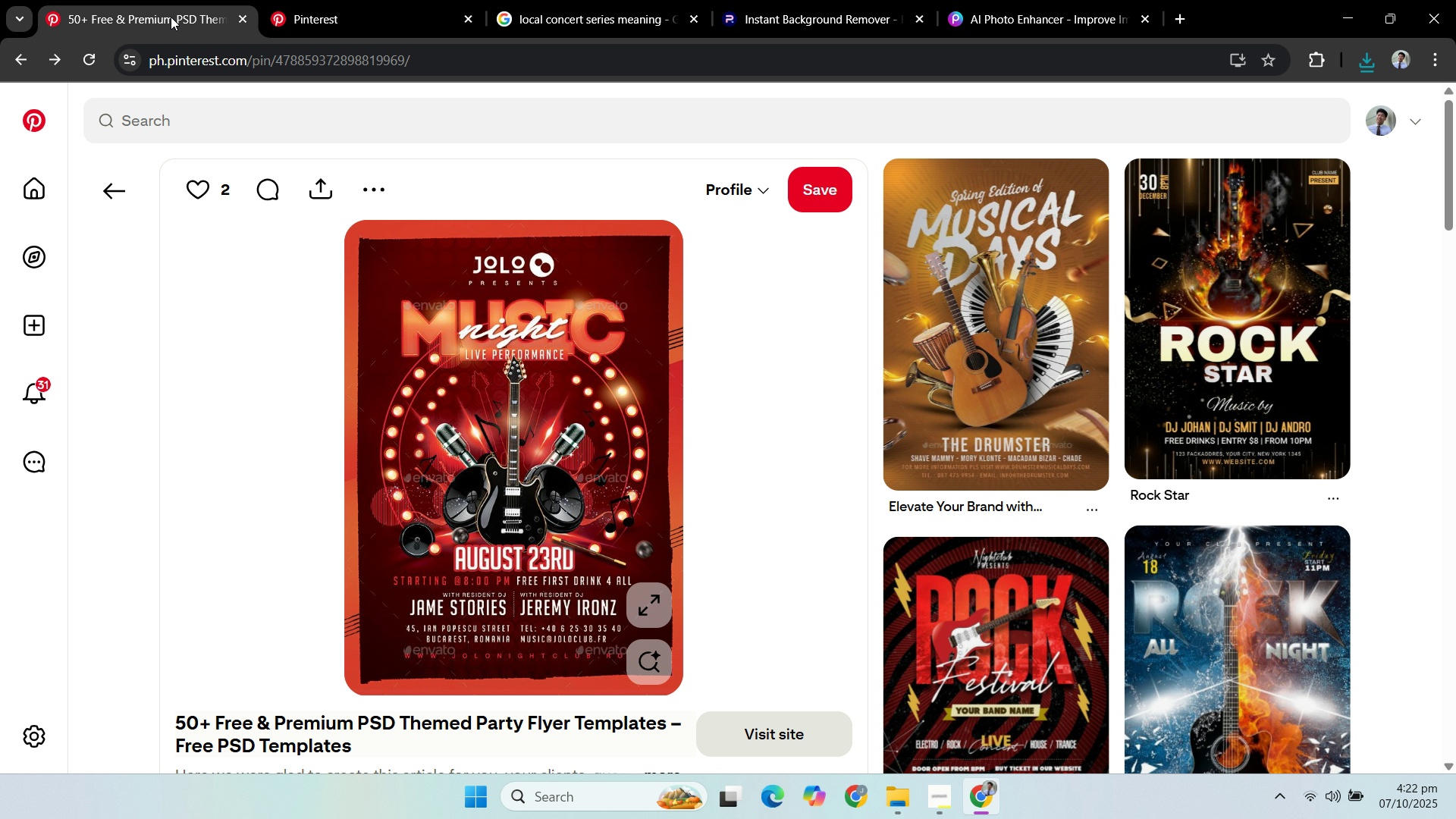 
left_click([171, 17])
 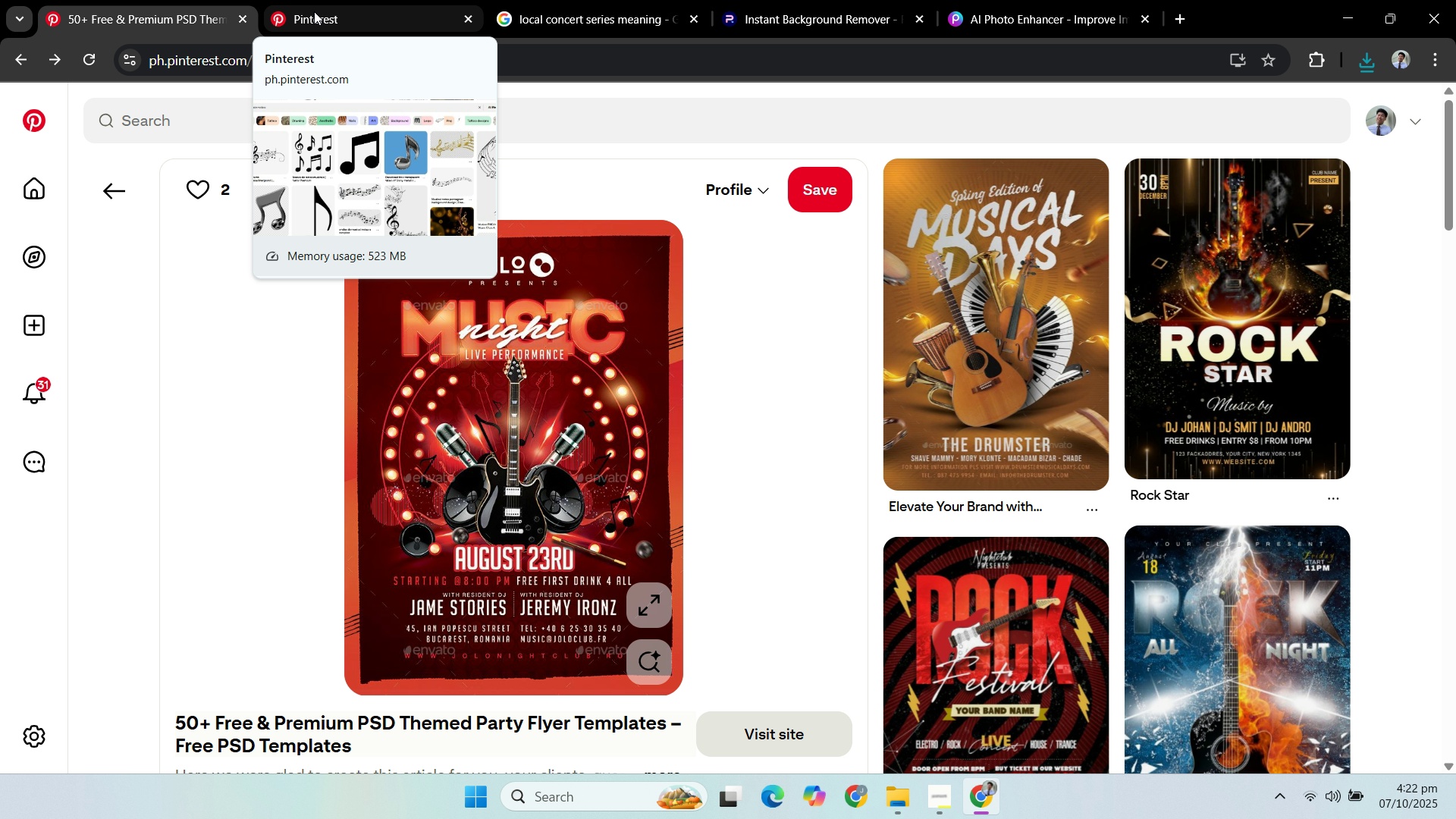 
left_click([314, 11])
 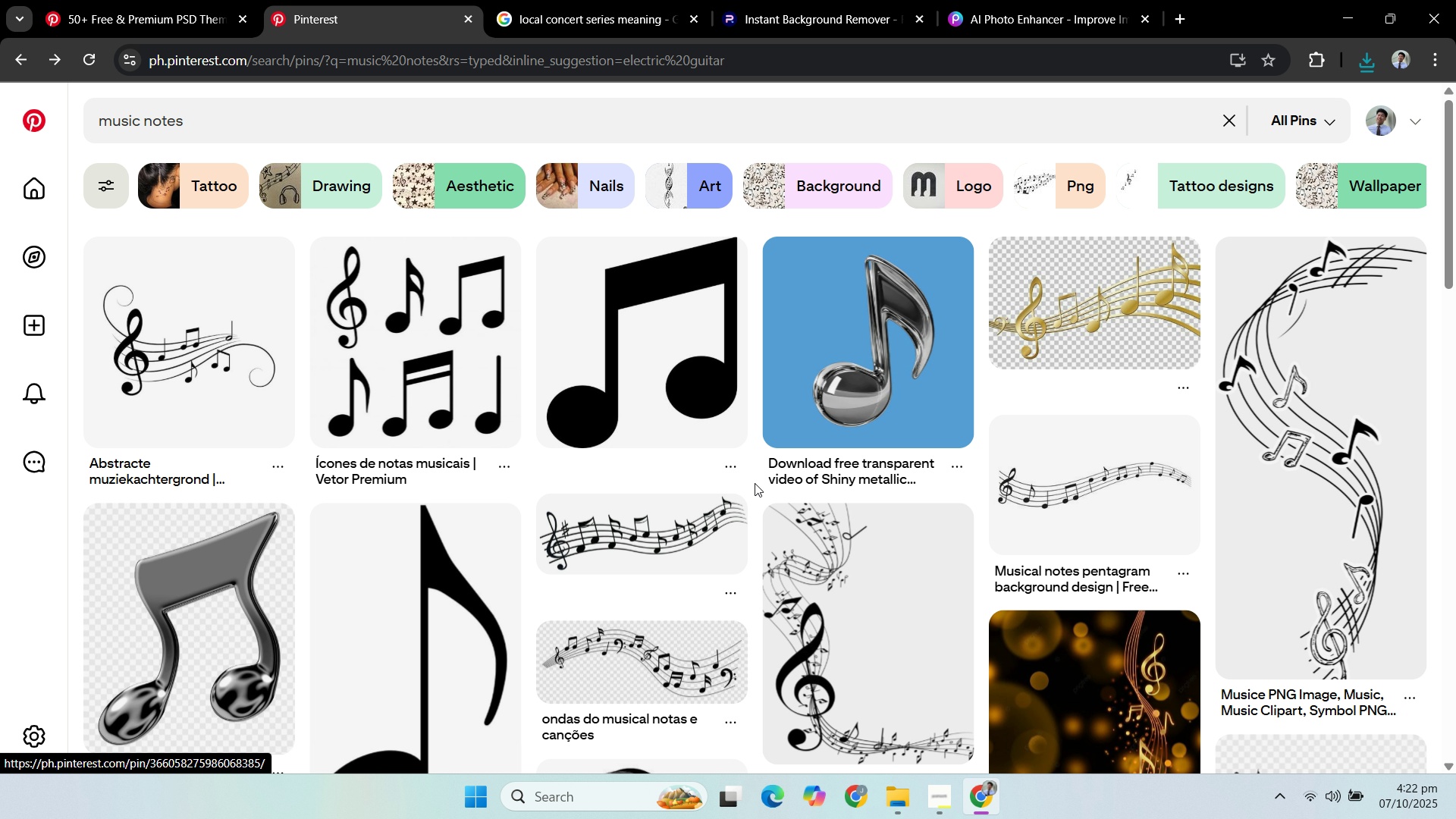 
scroll: coordinate [756, 481], scroll_direction: down, amount: 4.0
 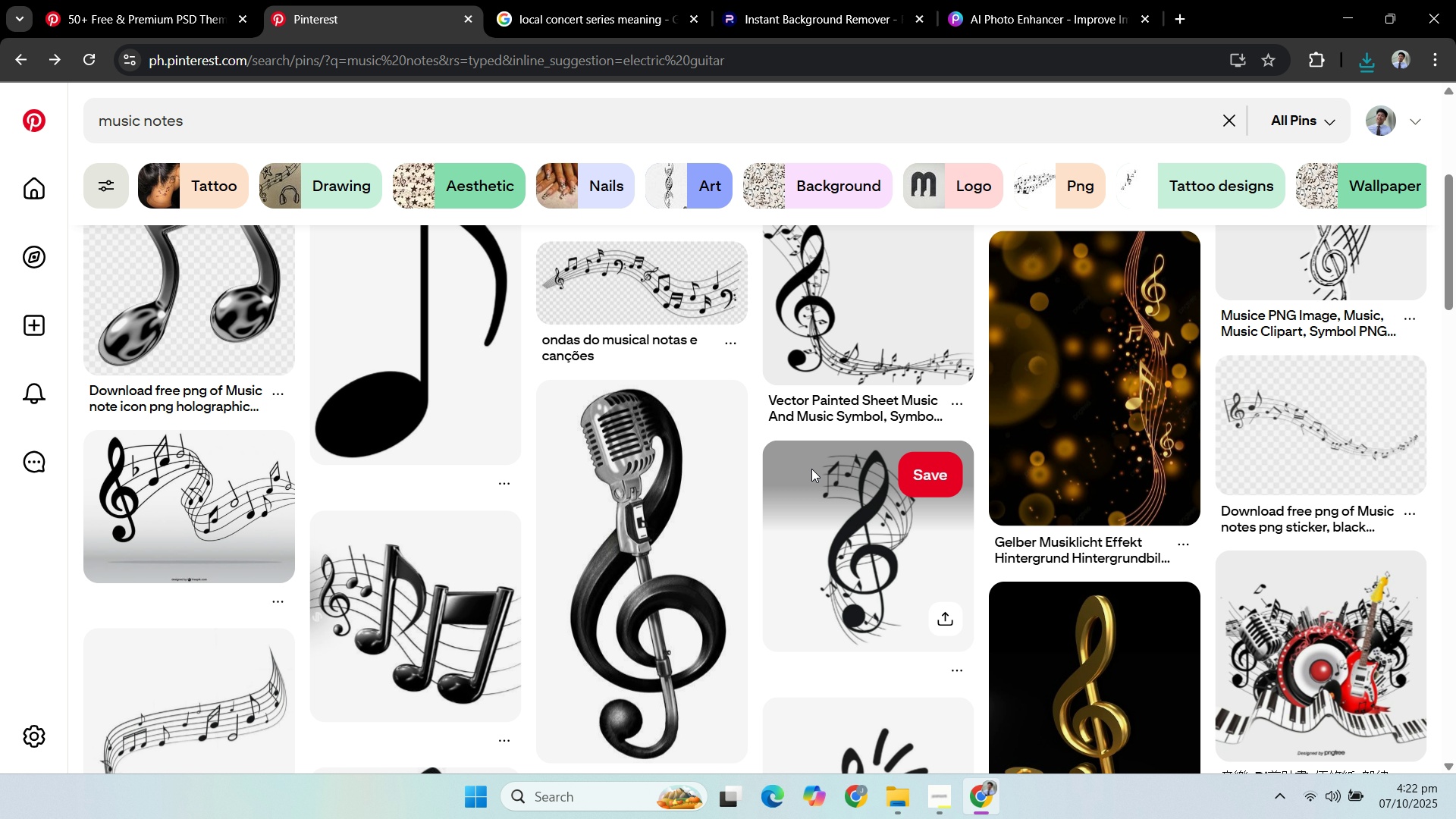 
scroll: coordinate [802, 482], scroll_direction: up, amount: 6.0
 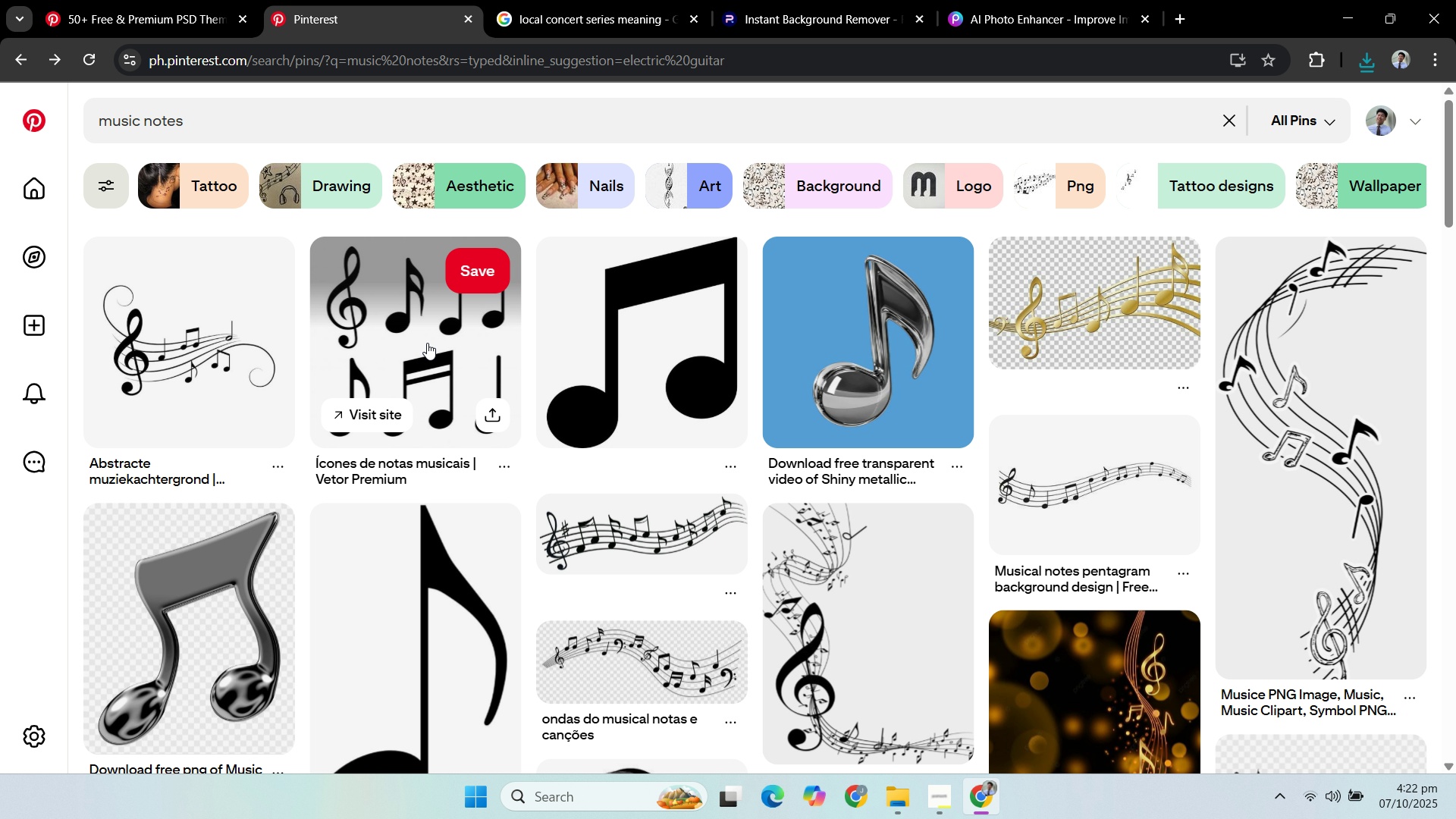 
left_click([427, 343])
 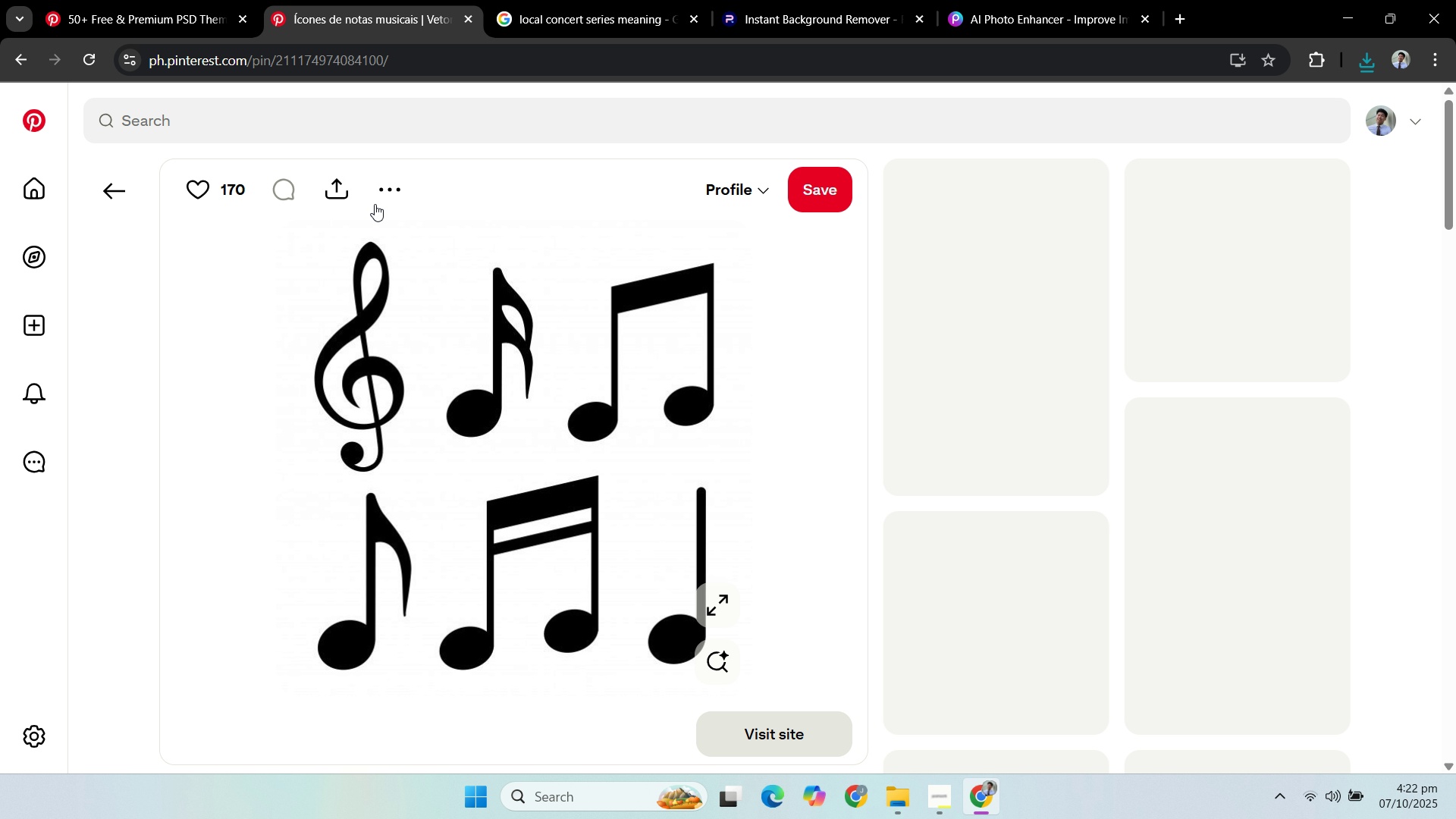 
left_click([384, 195])
 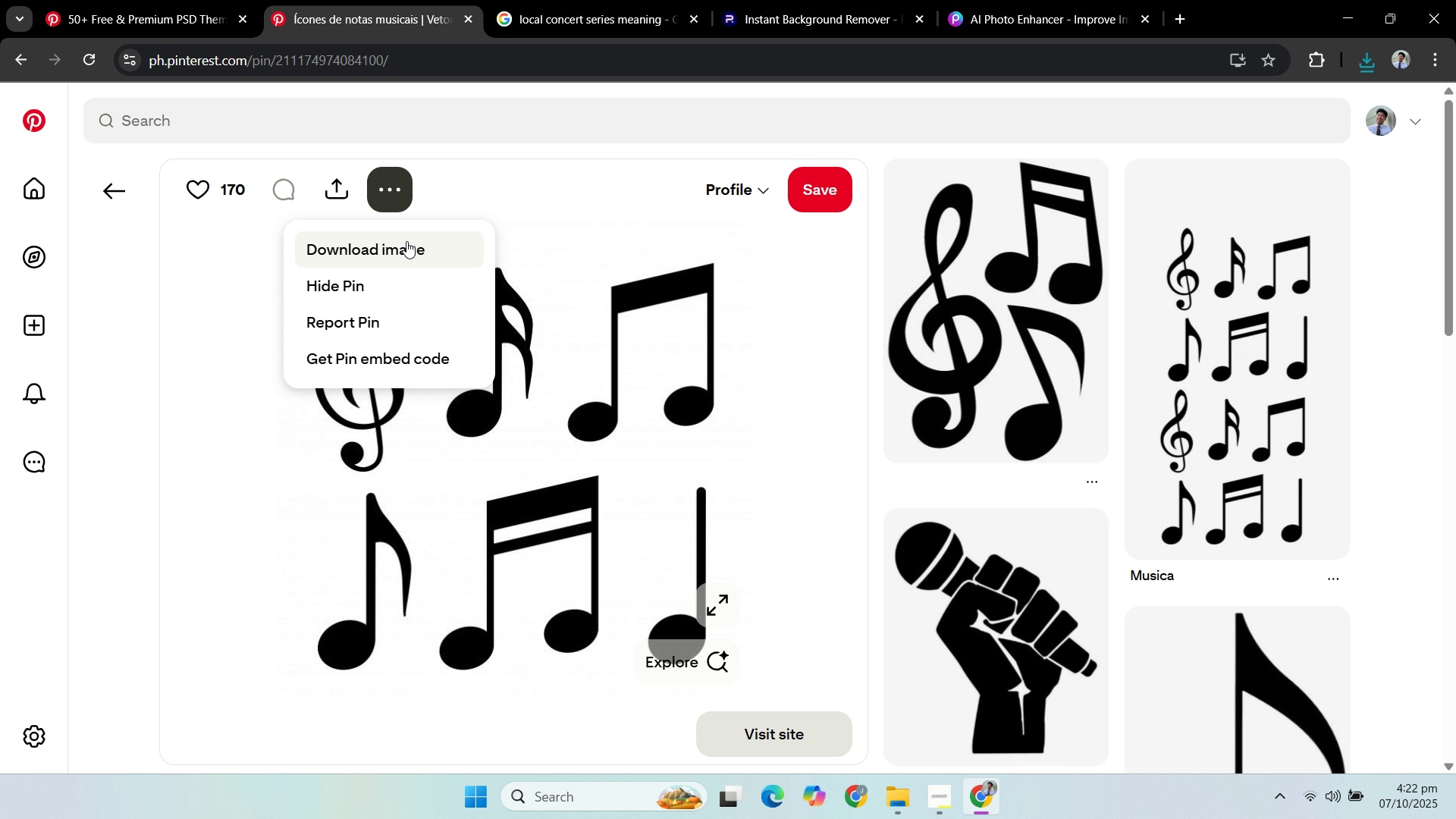 
left_click([406, 241])
 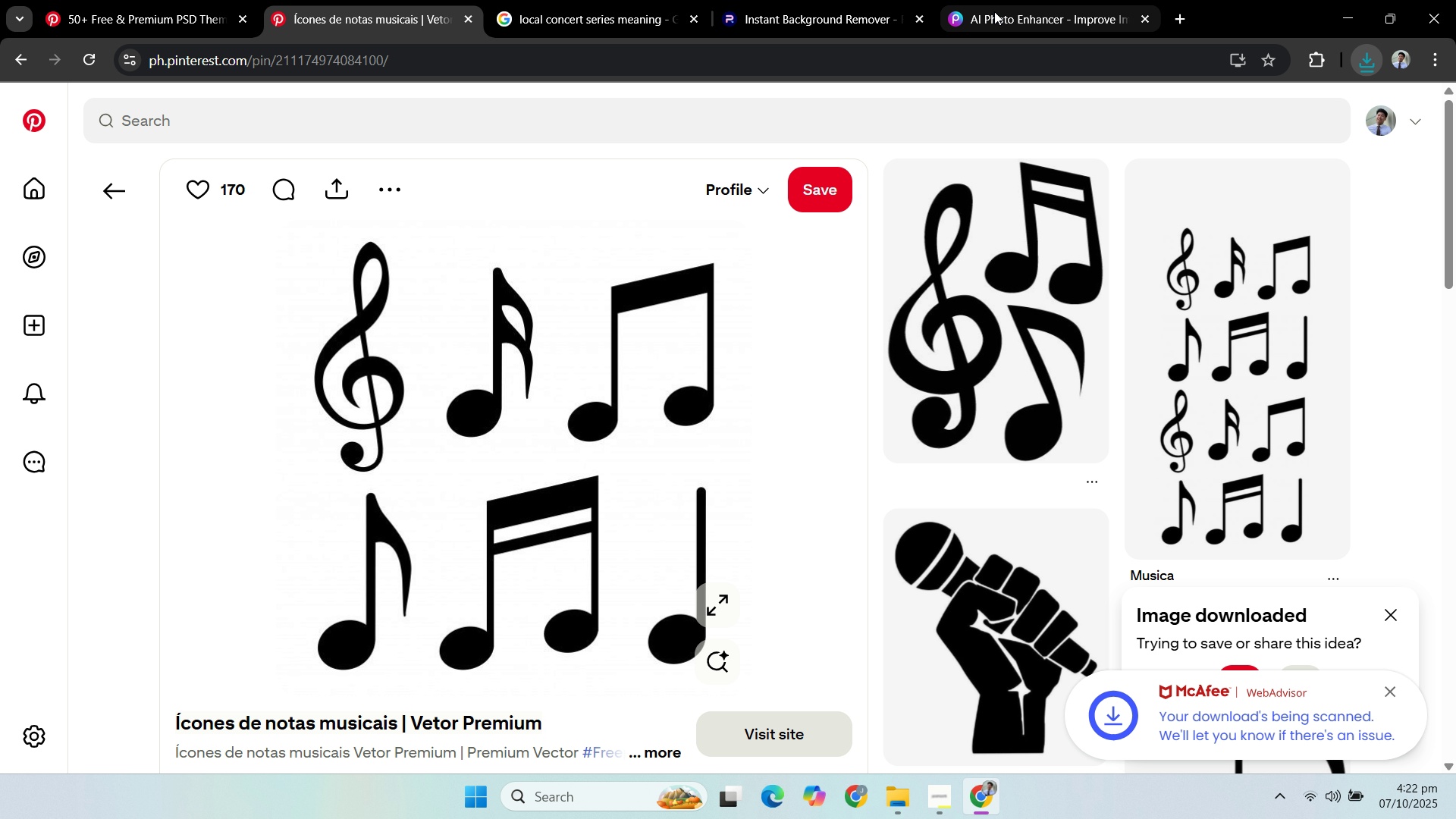 
left_click([900, 792])
 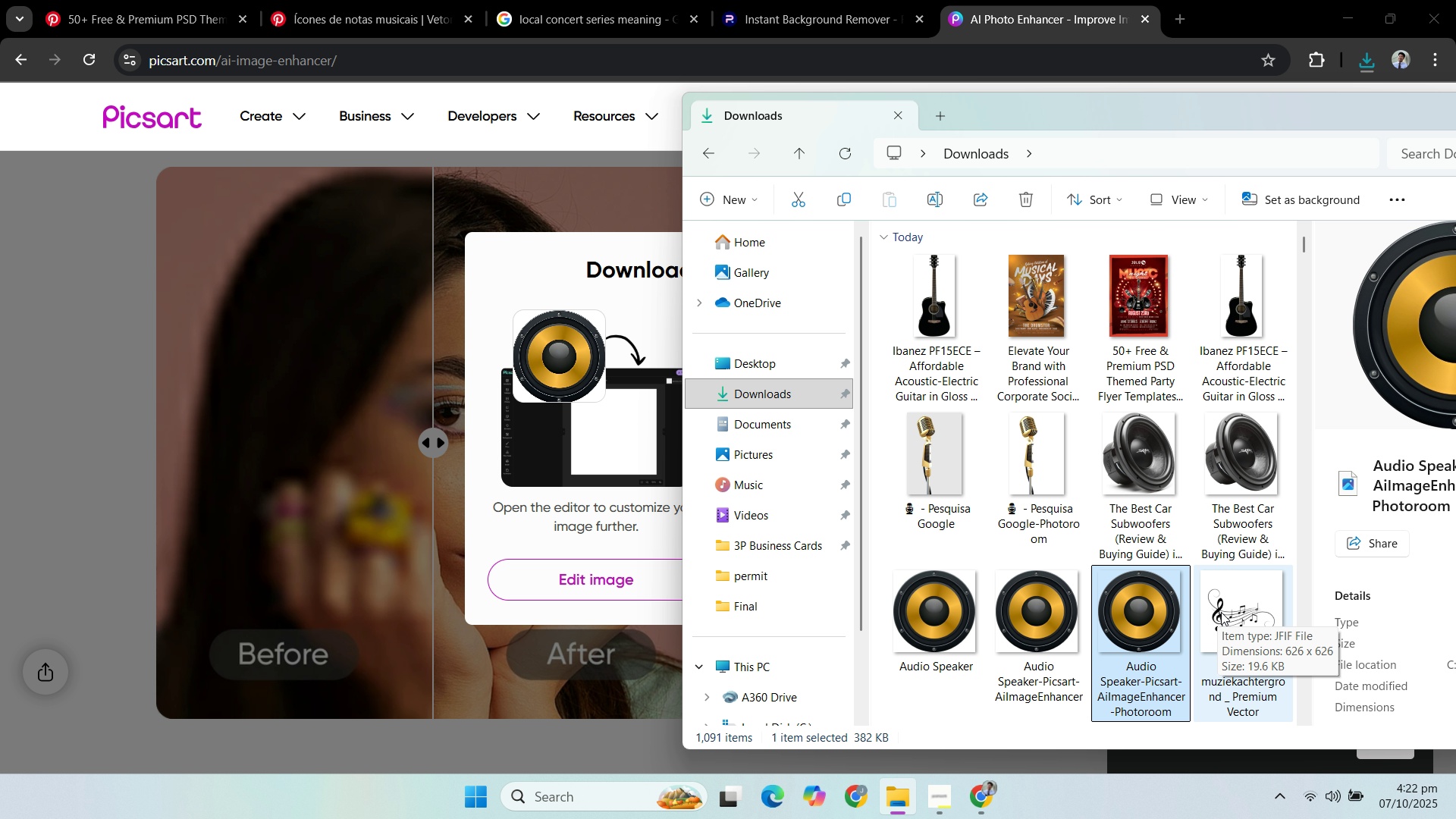 
scroll: coordinate [1224, 609], scroll_direction: down, amount: 1.0
 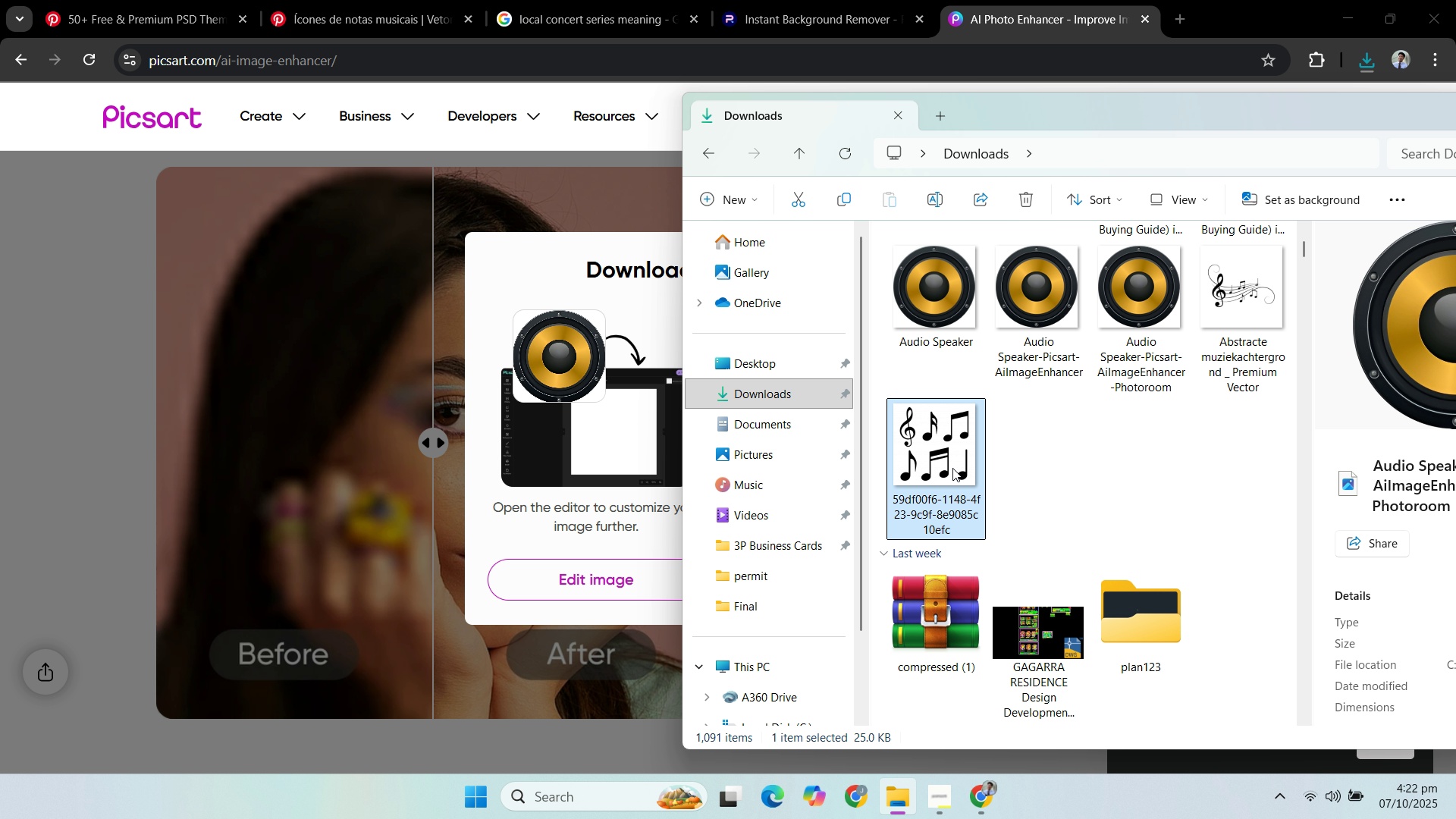 
left_click([952, 468])
 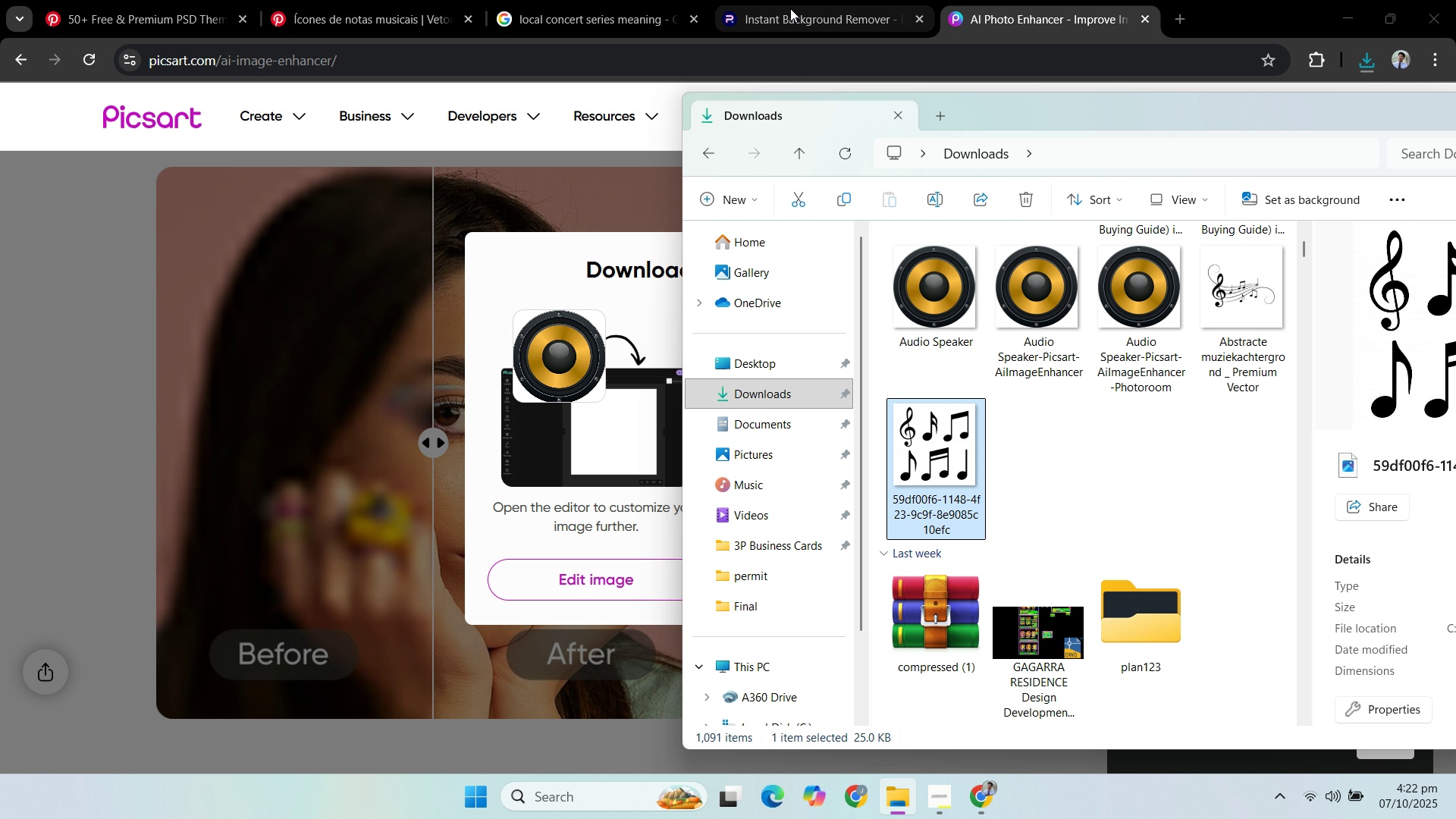 
left_click([792, 8])
 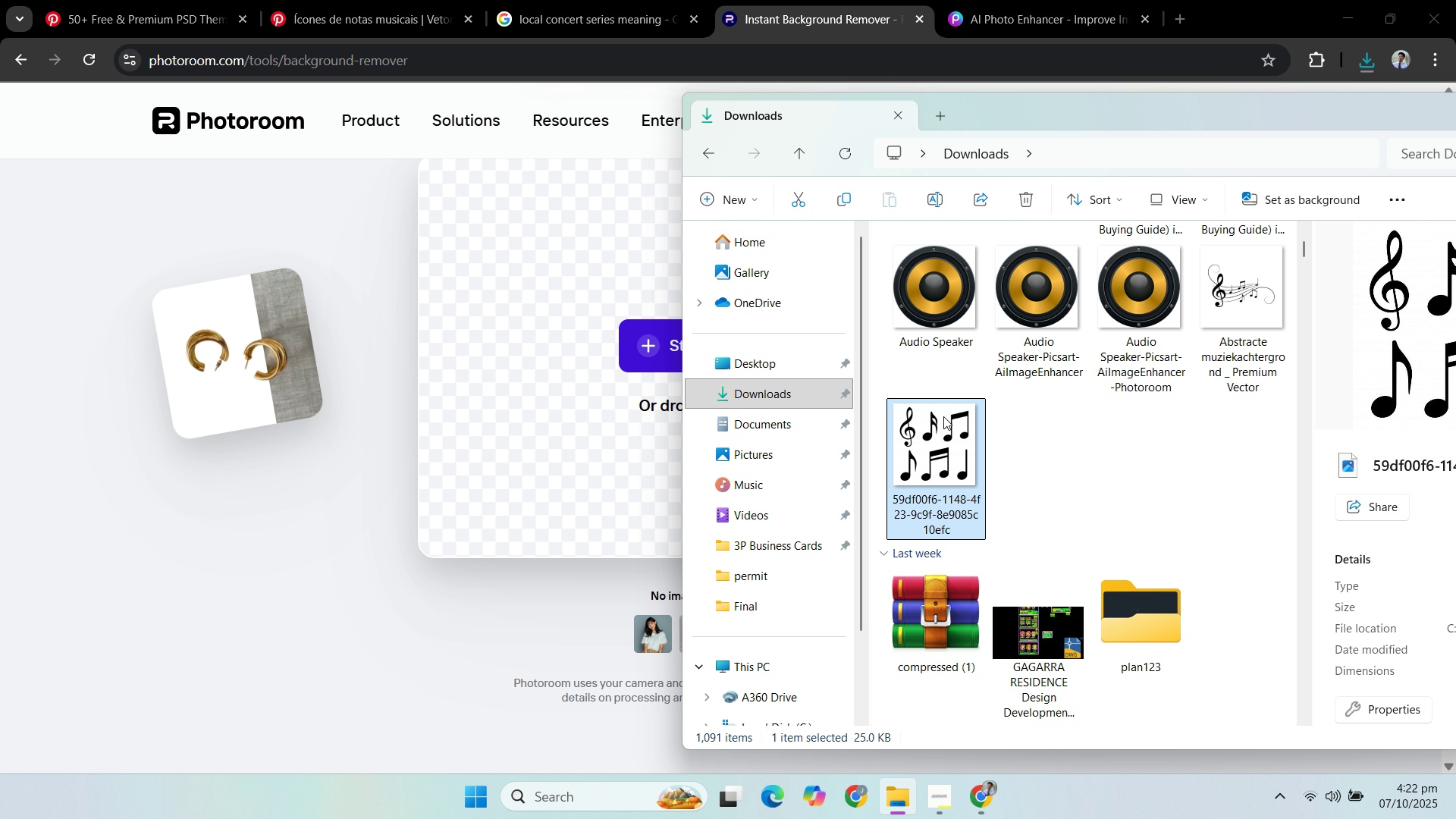 
double_click([956, 423])
 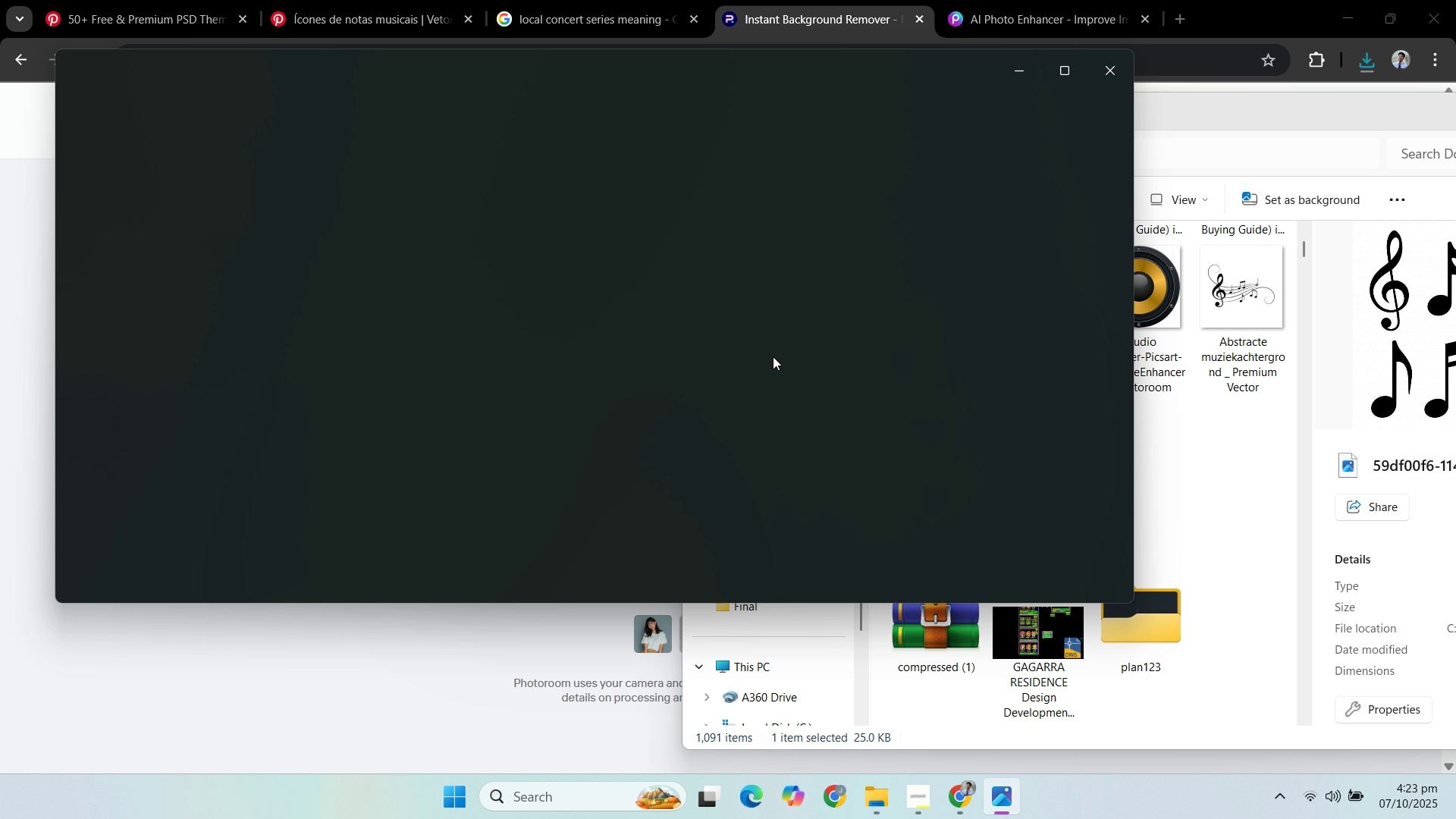 
scroll: coordinate [744, 290], scroll_direction: up, amount: 7.0
 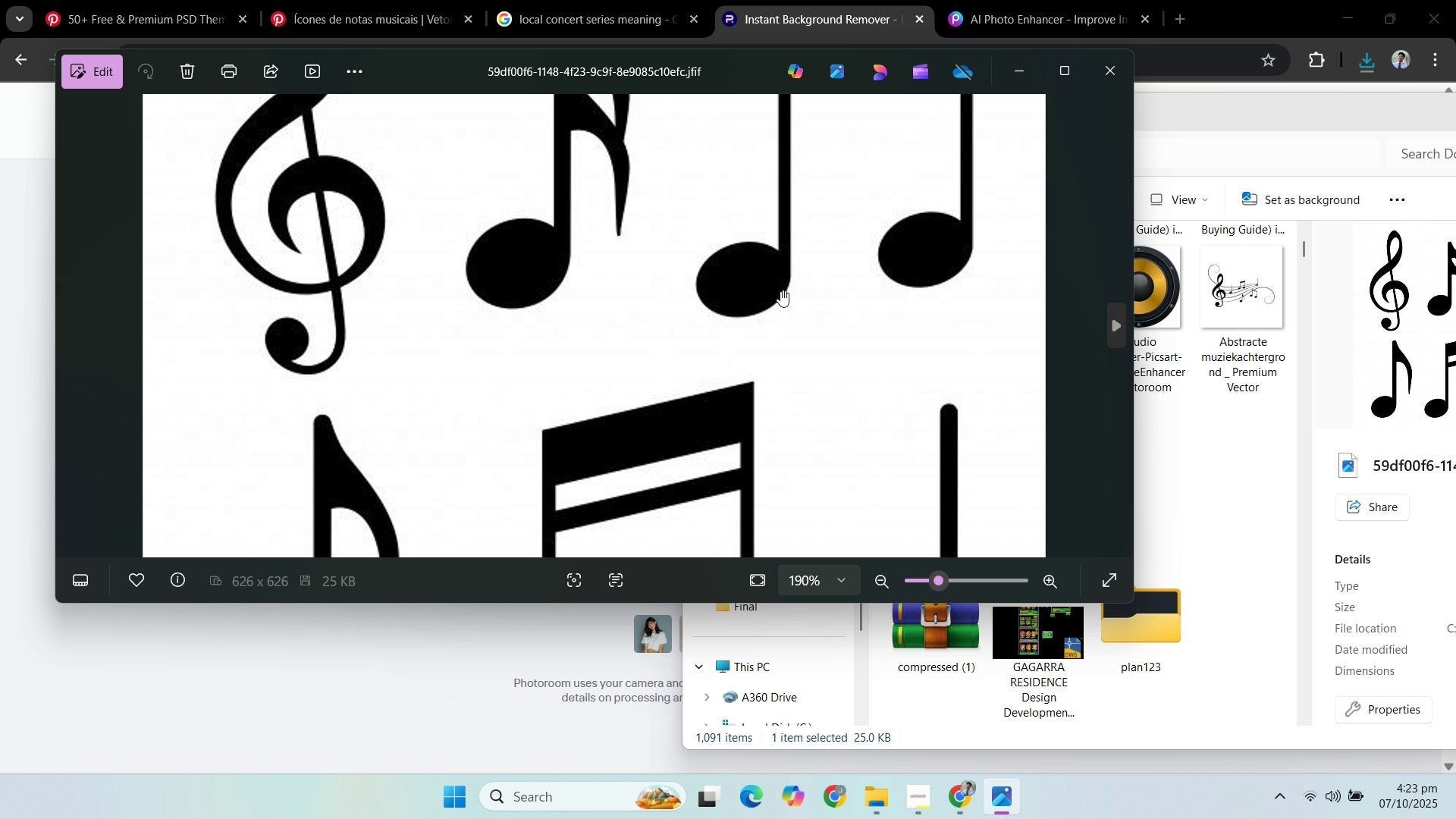 
scroll: coordinate [795, 296], scroll_direction: down, amount: 11.0
 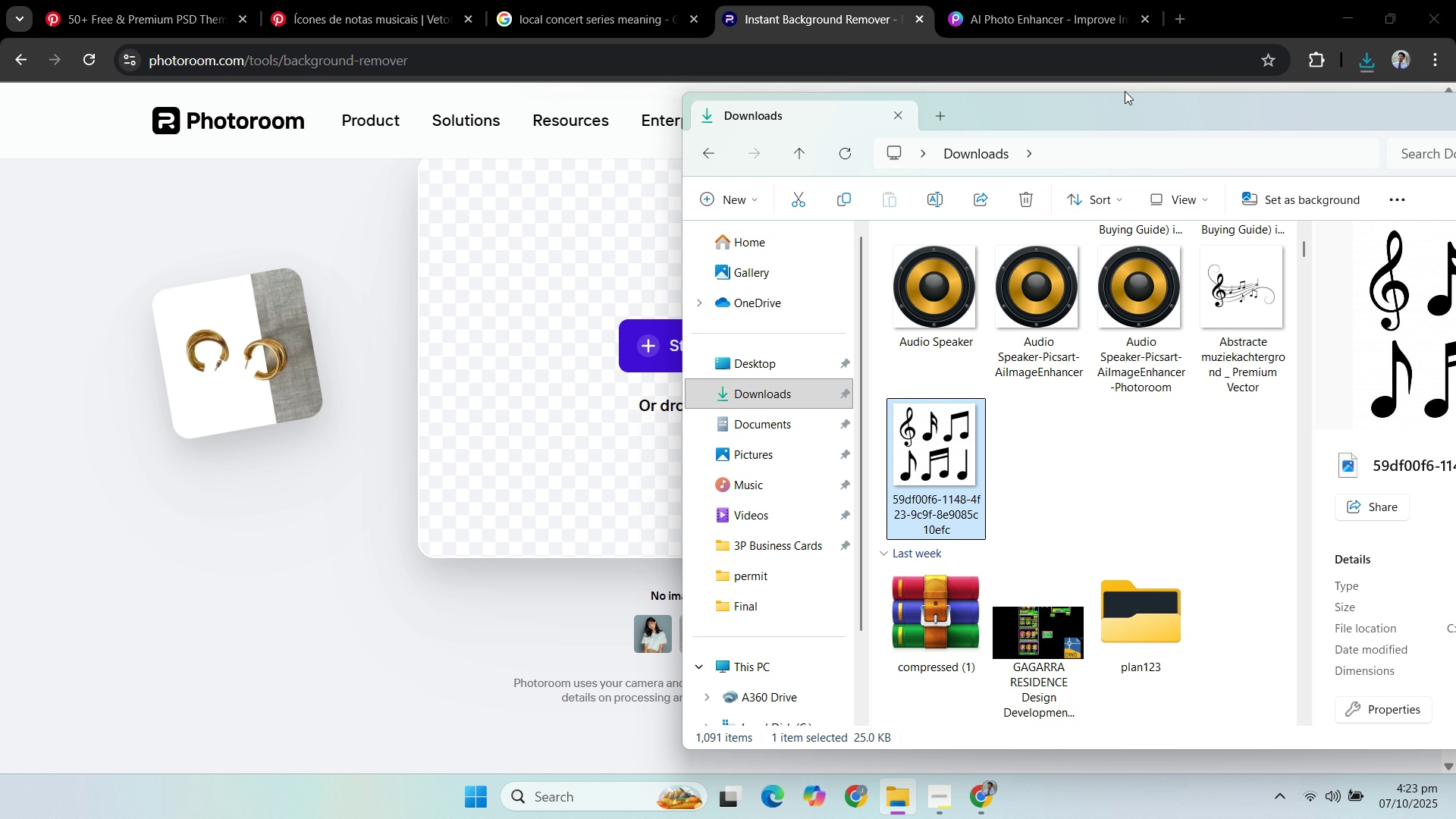 
left_click([1037, 24])
 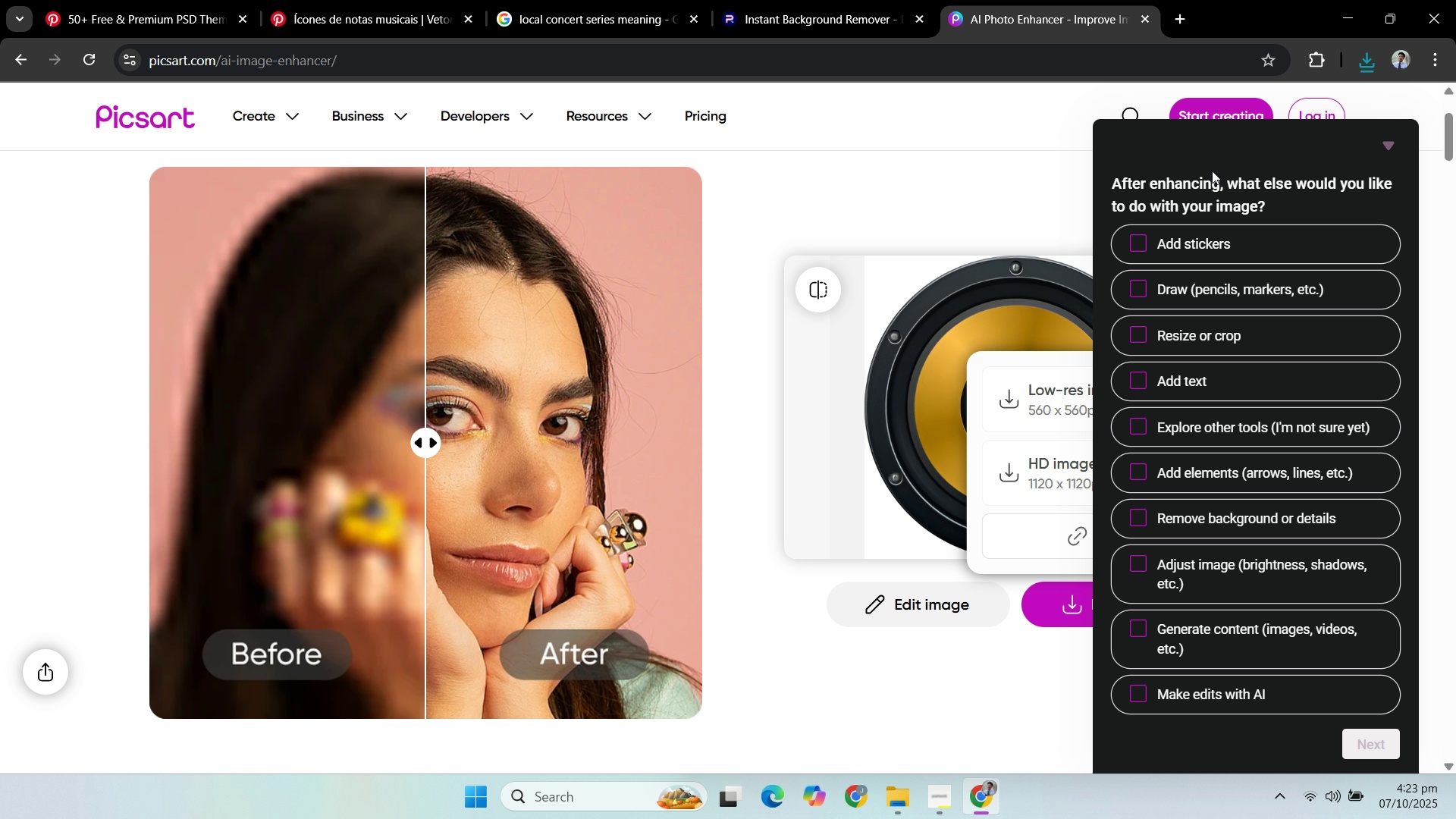 
left_click([1065, 181])
 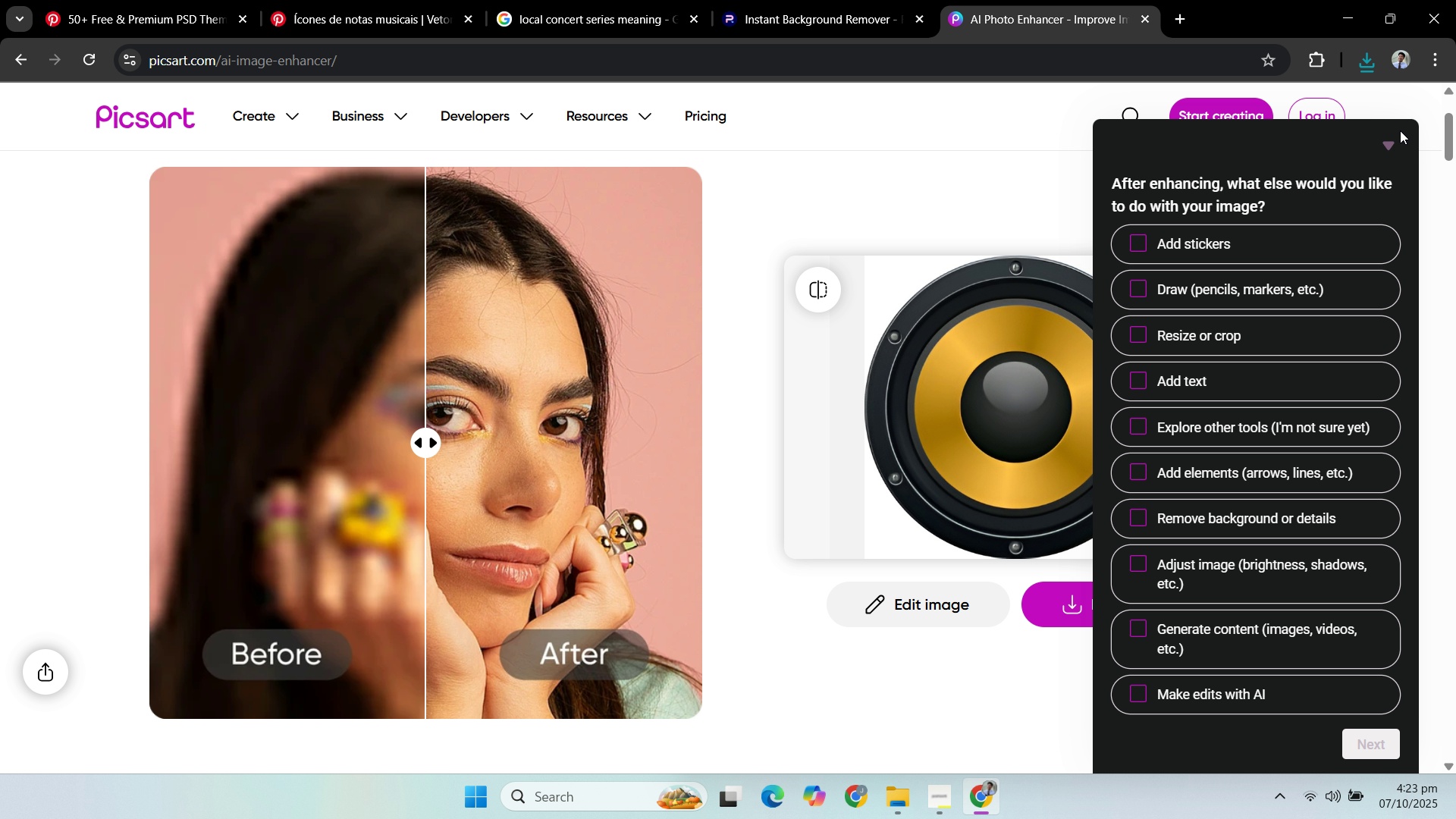 
left_click([1392, 139])
 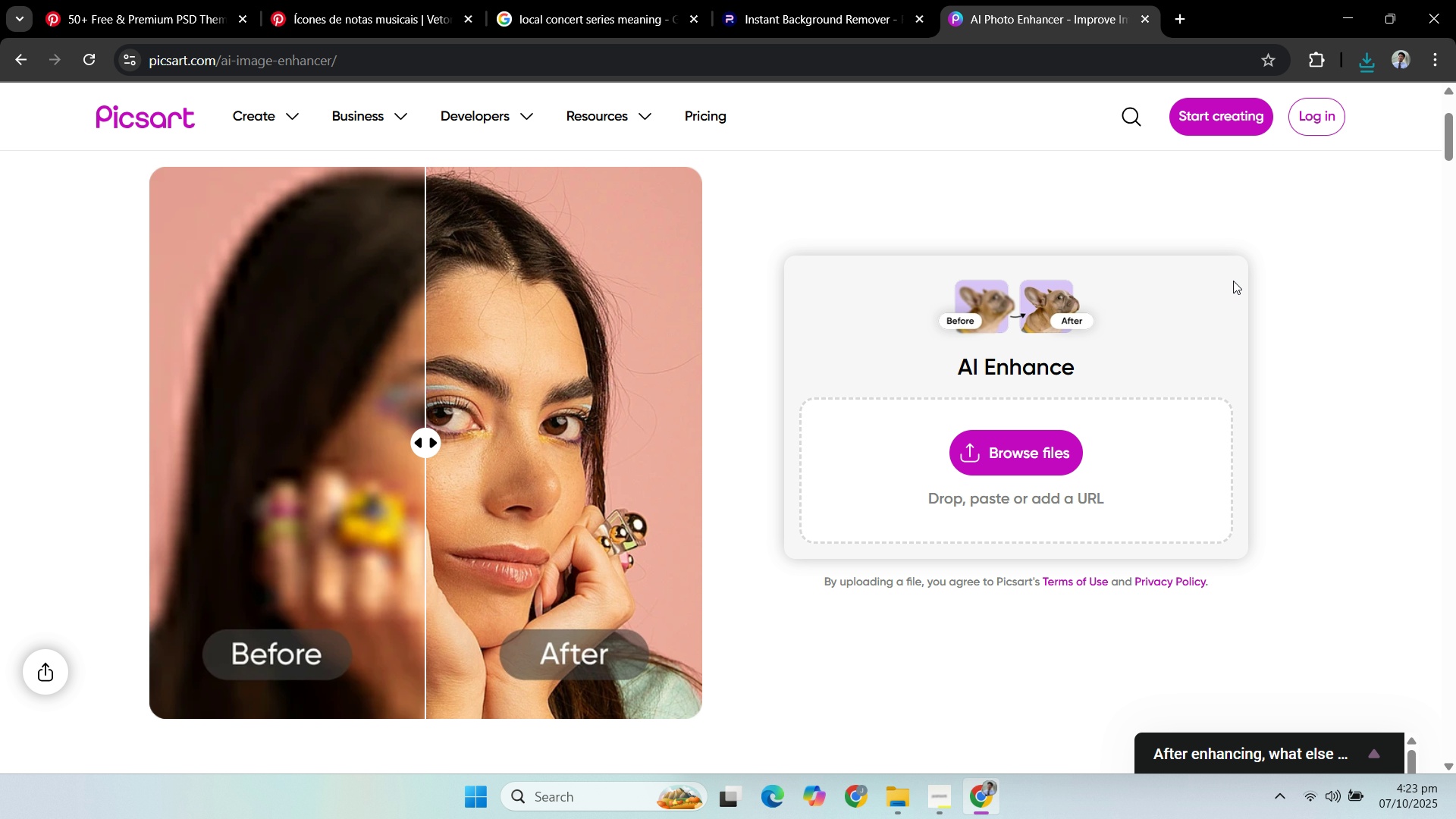 
double_click([1307, 471])
 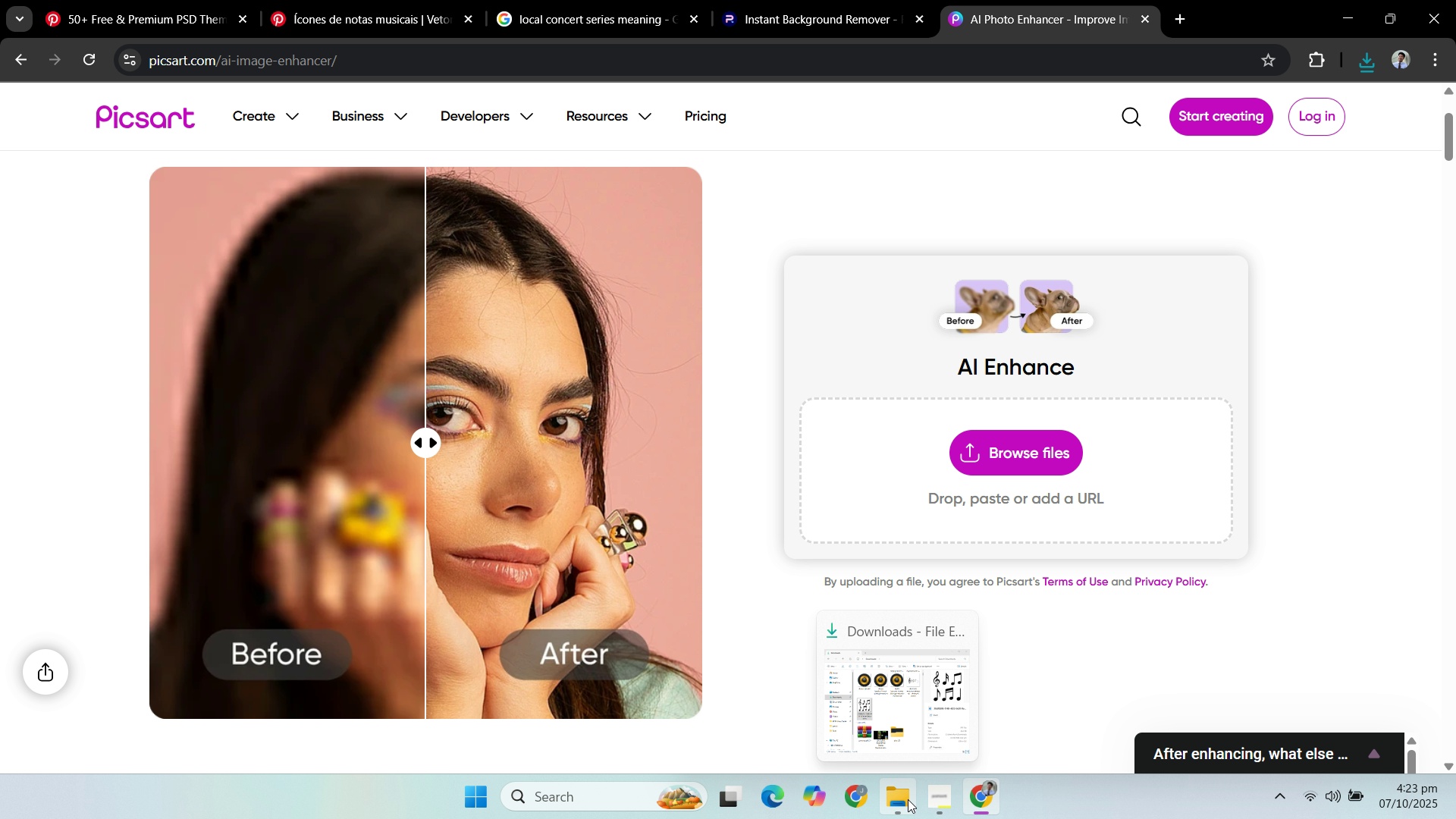 
left_click([908, 799])
 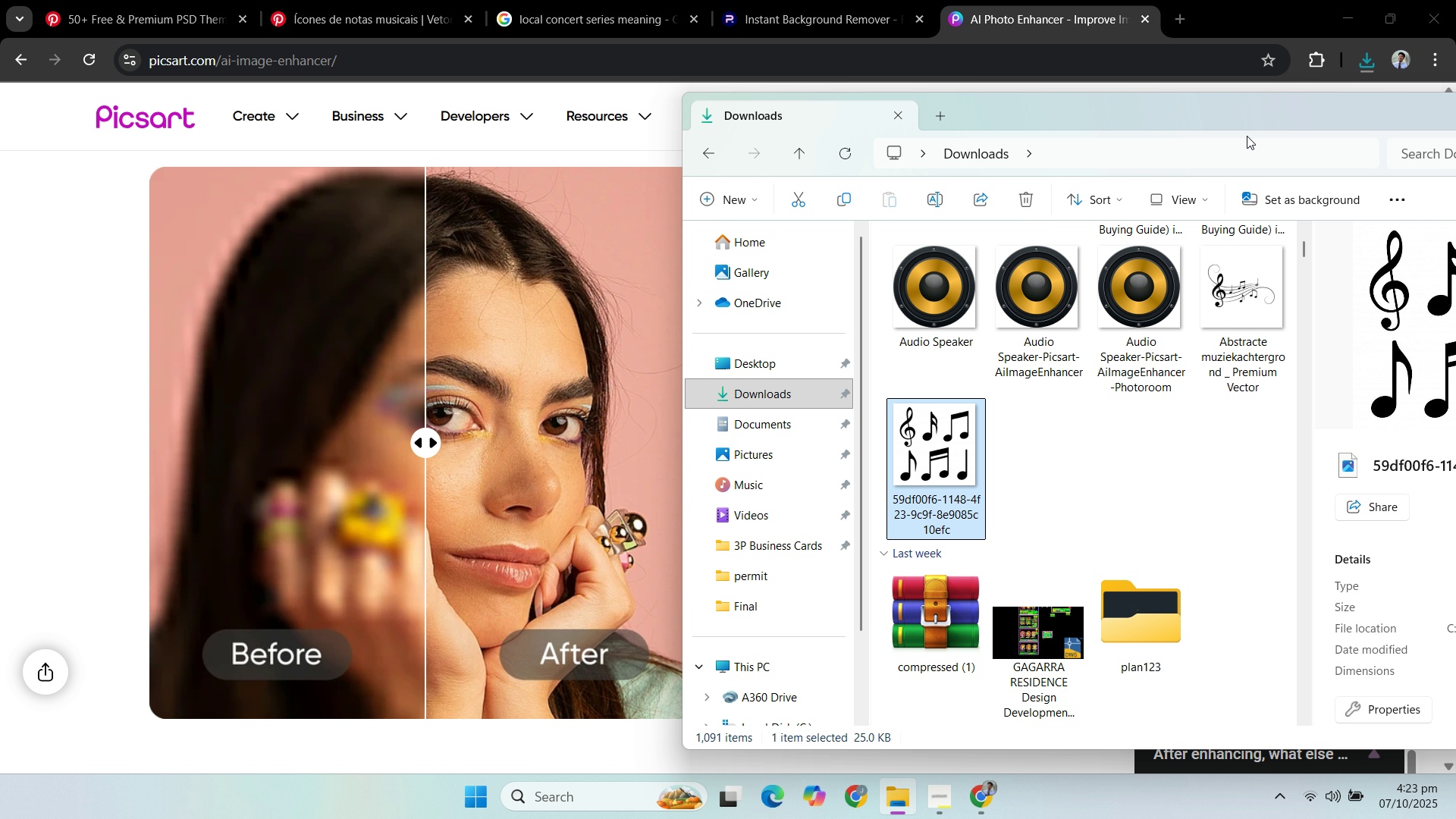 
left_click_drag(start_coordinate=[1248, 122], to_coordinate=[665, 152])
 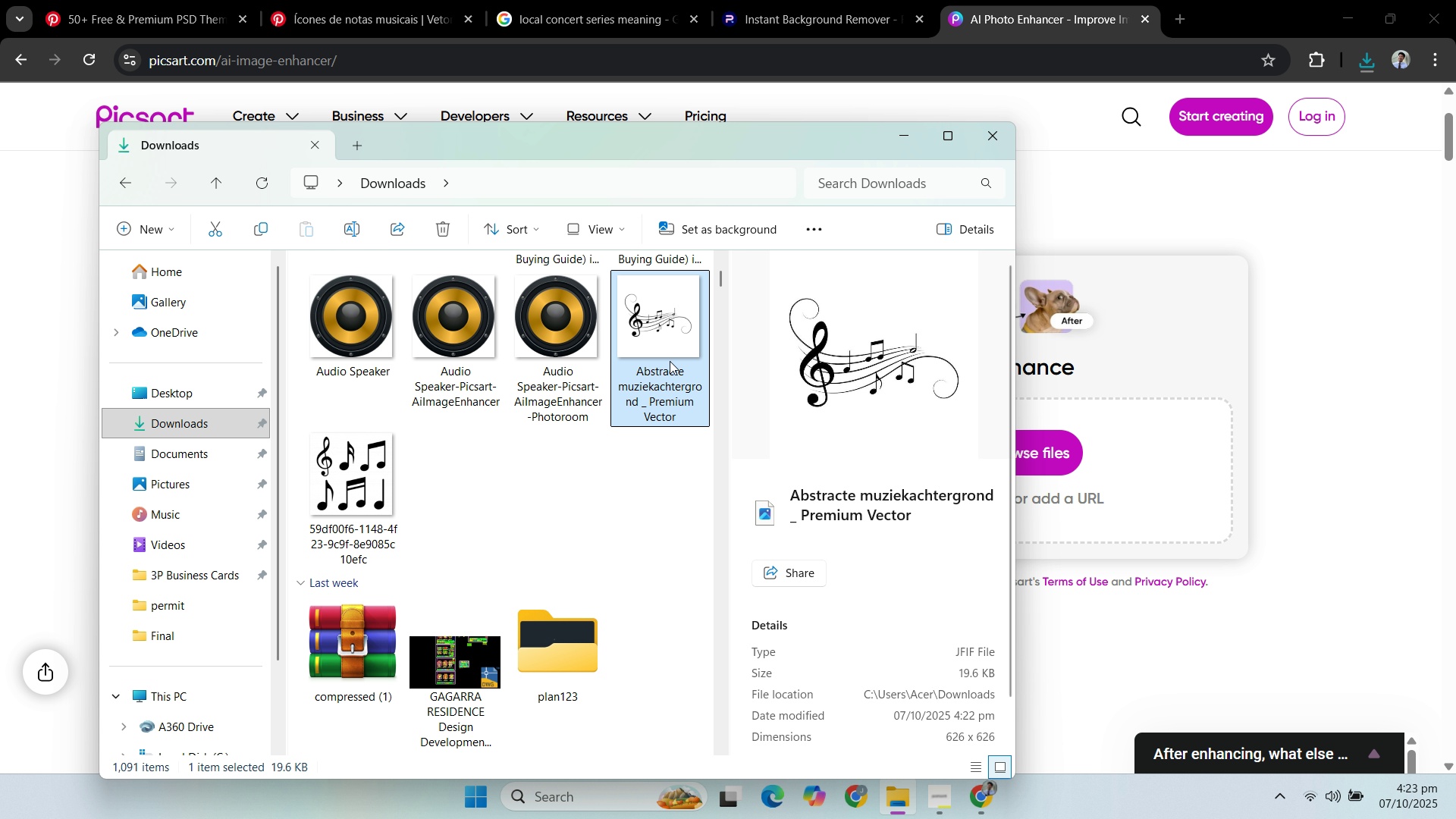 
left_click_drag(start_coordinate=[643, 302], to_coordinate=[1128, 457])
 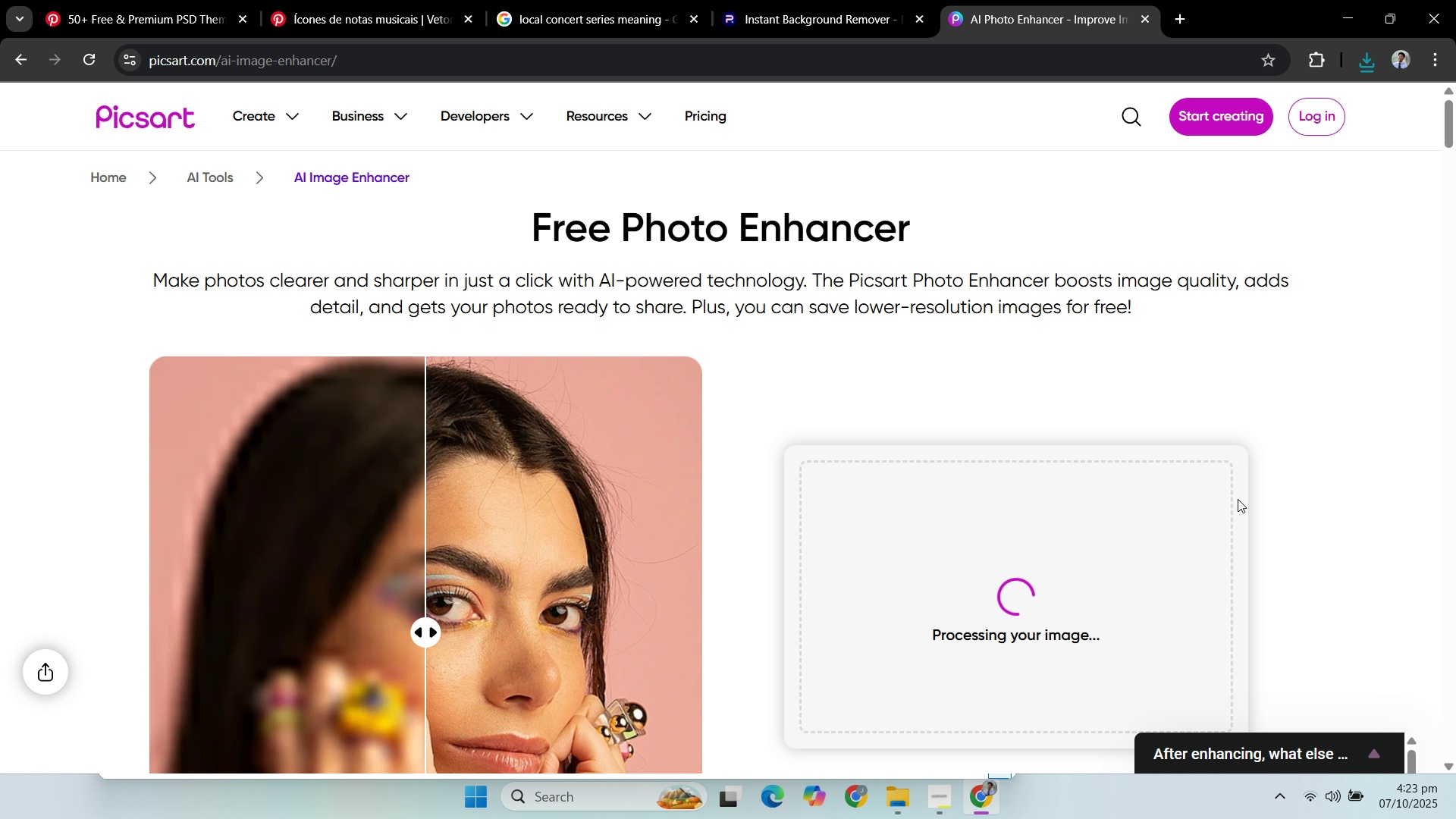 
scroll: coordinate [1242, 500], scroll_direction: down, amount: 2.0
 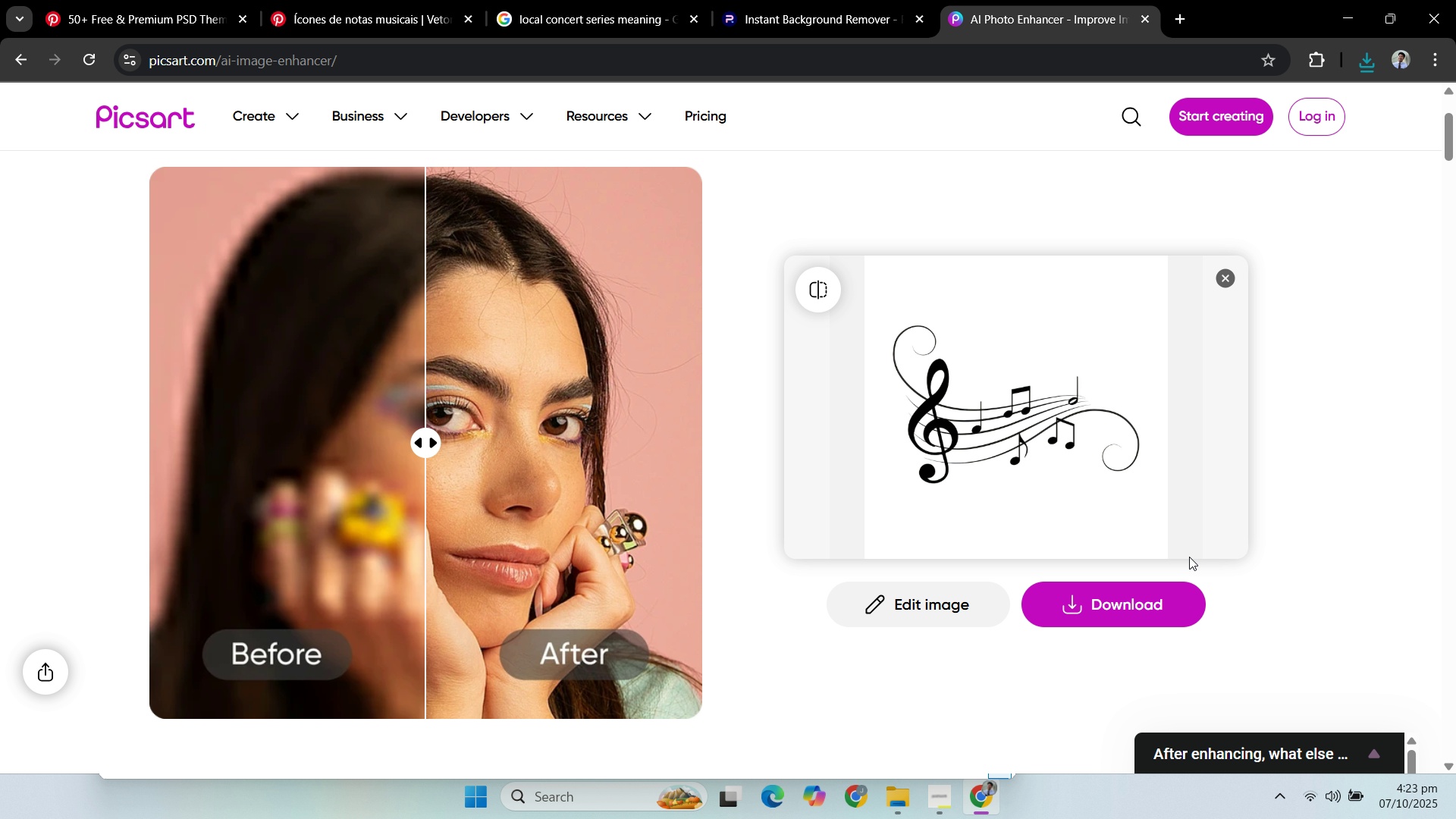 
left_click([1083, 407])
 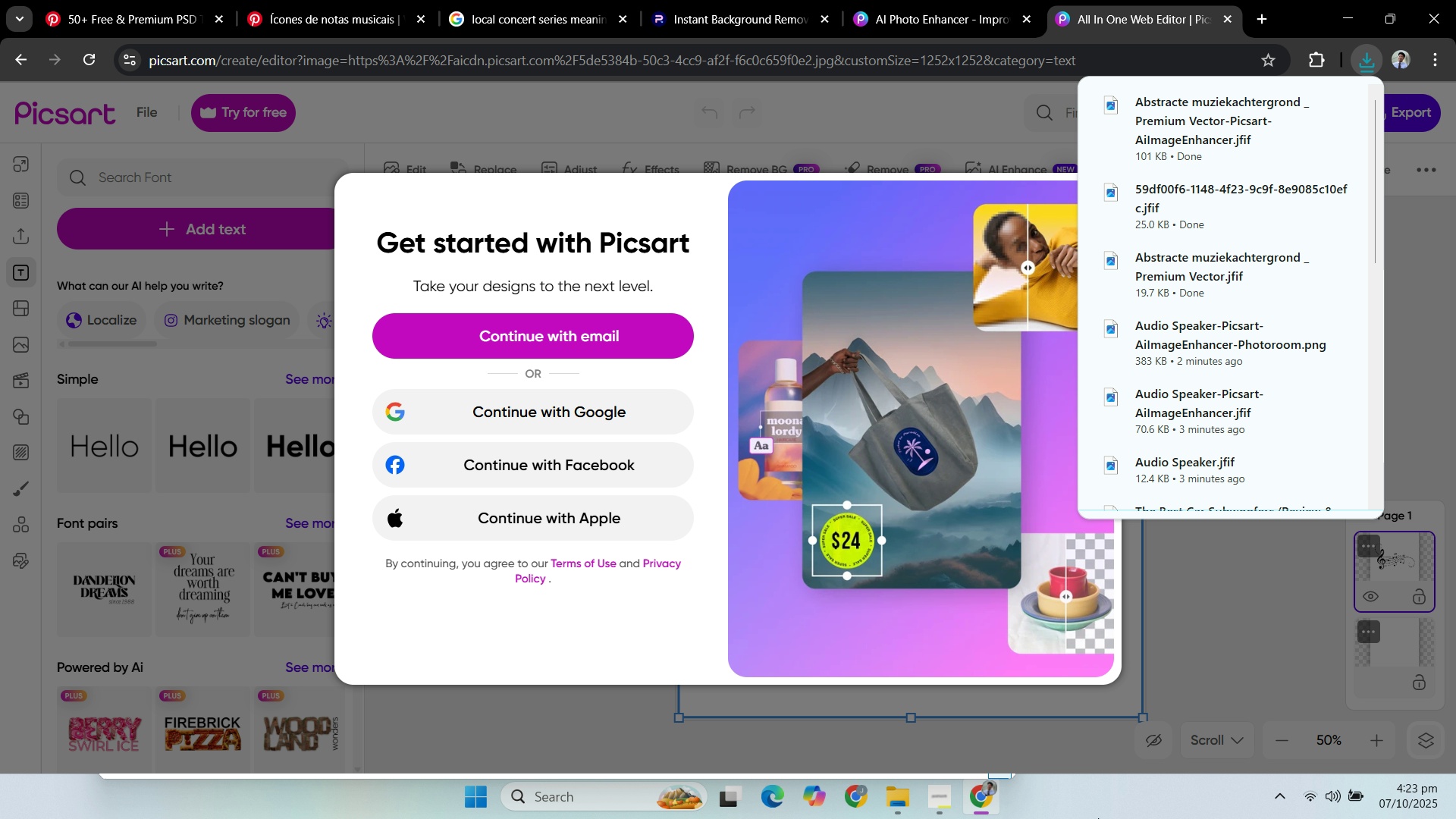 
wait(19.94)
 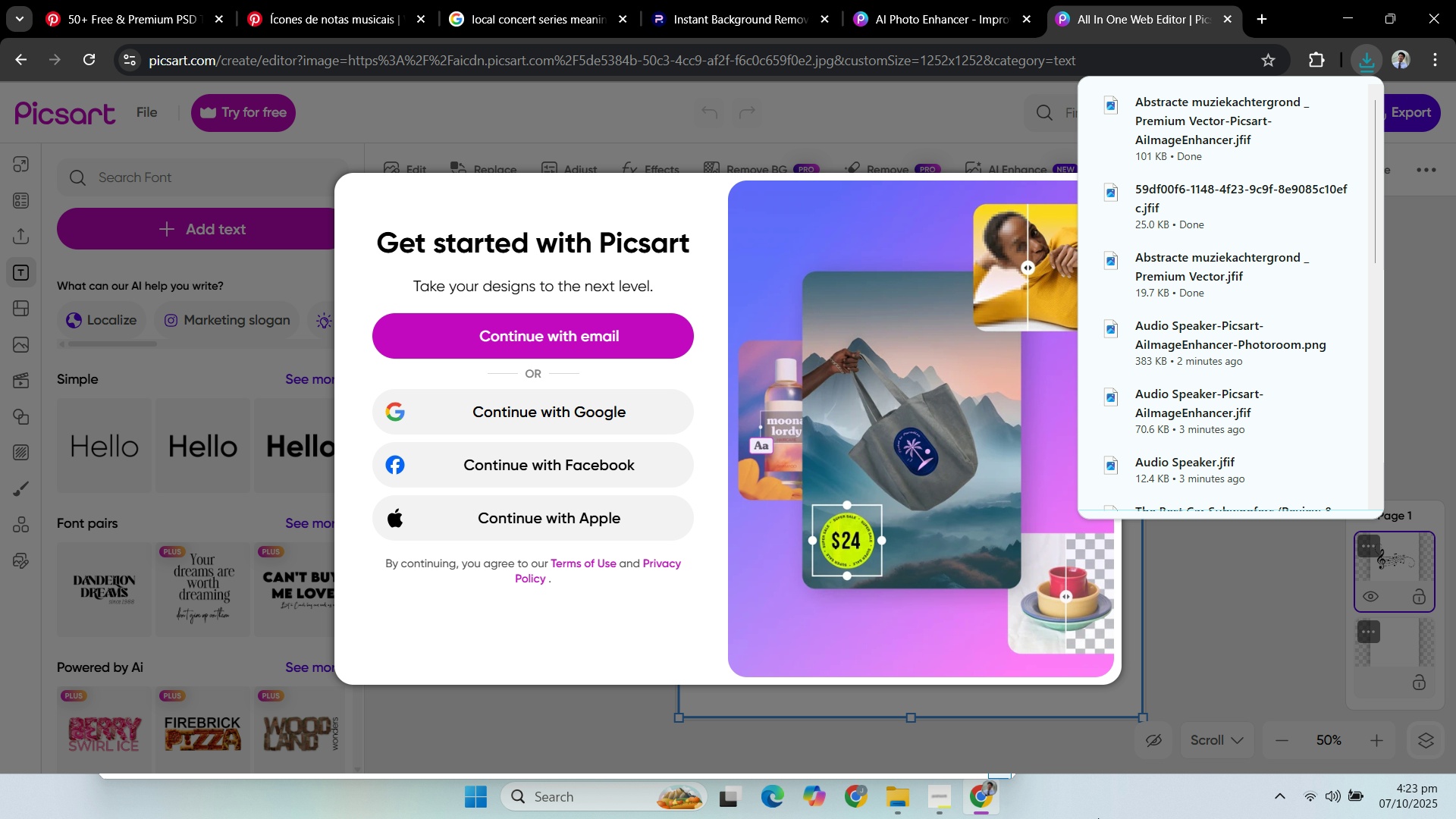 
mouse_move([1076, 761])
 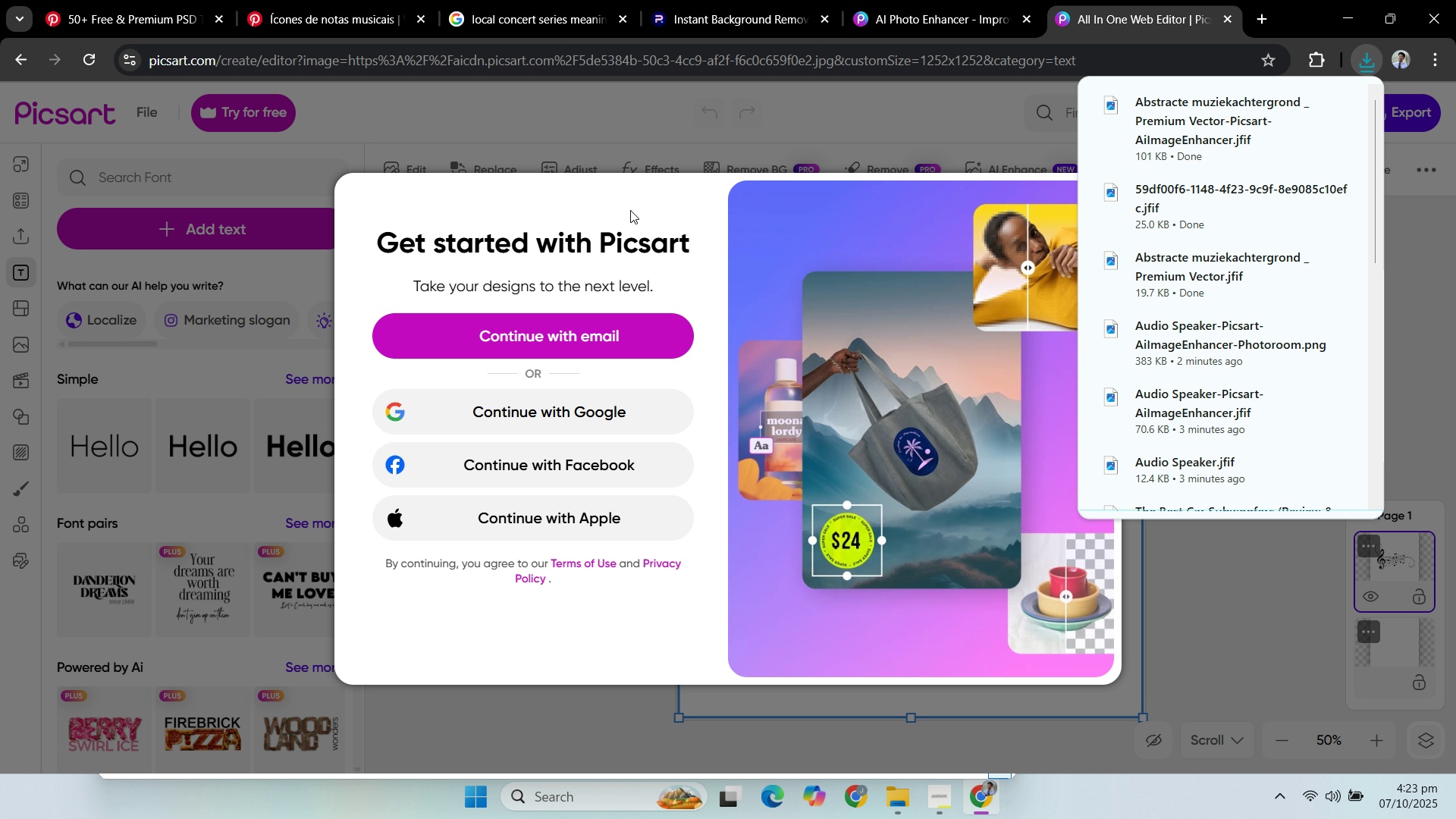 
left_click_drag(start_coordinate=[643, 209], to_coordinate=[648, 205])
 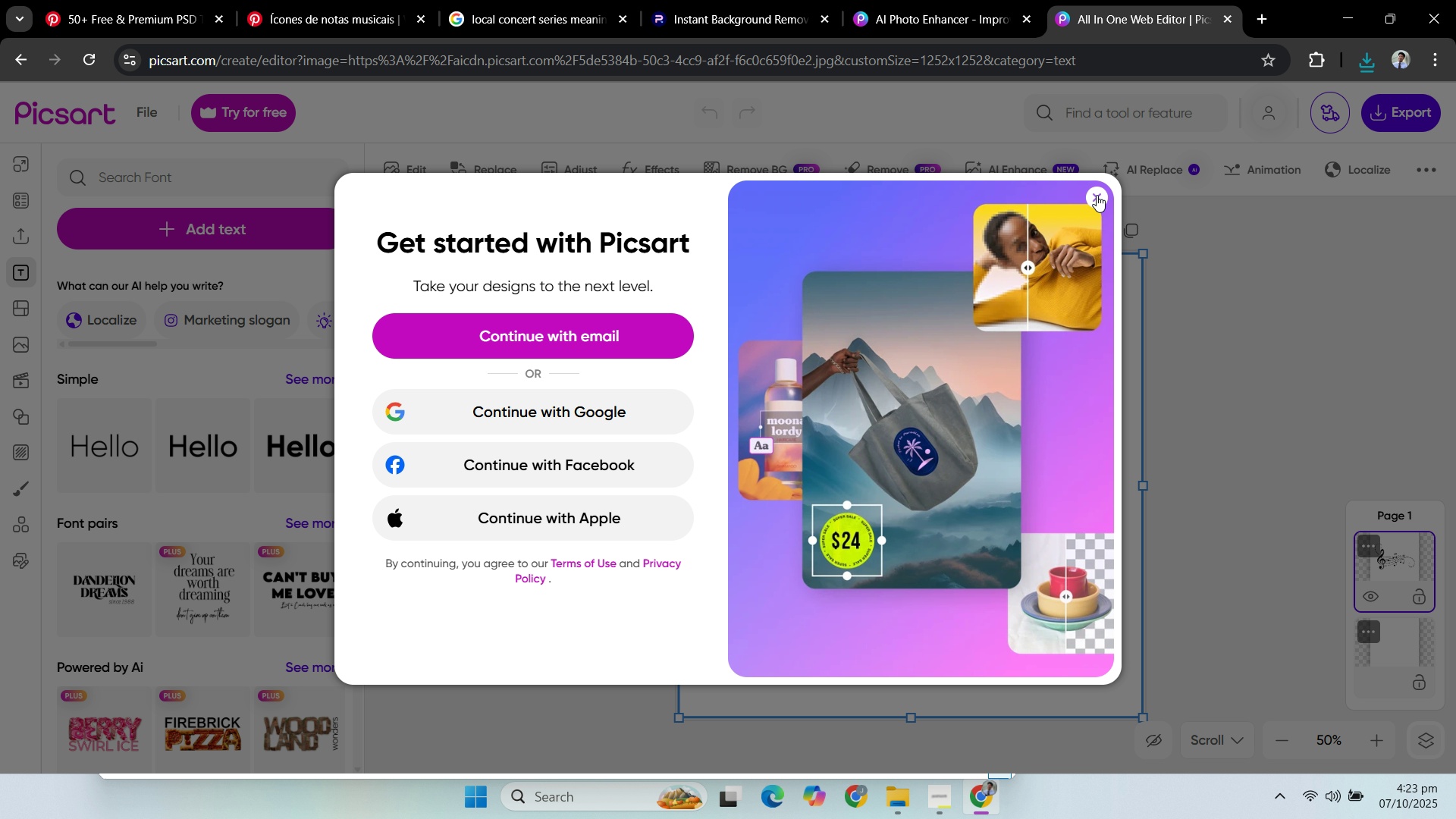 
left_click([1100, 193])
 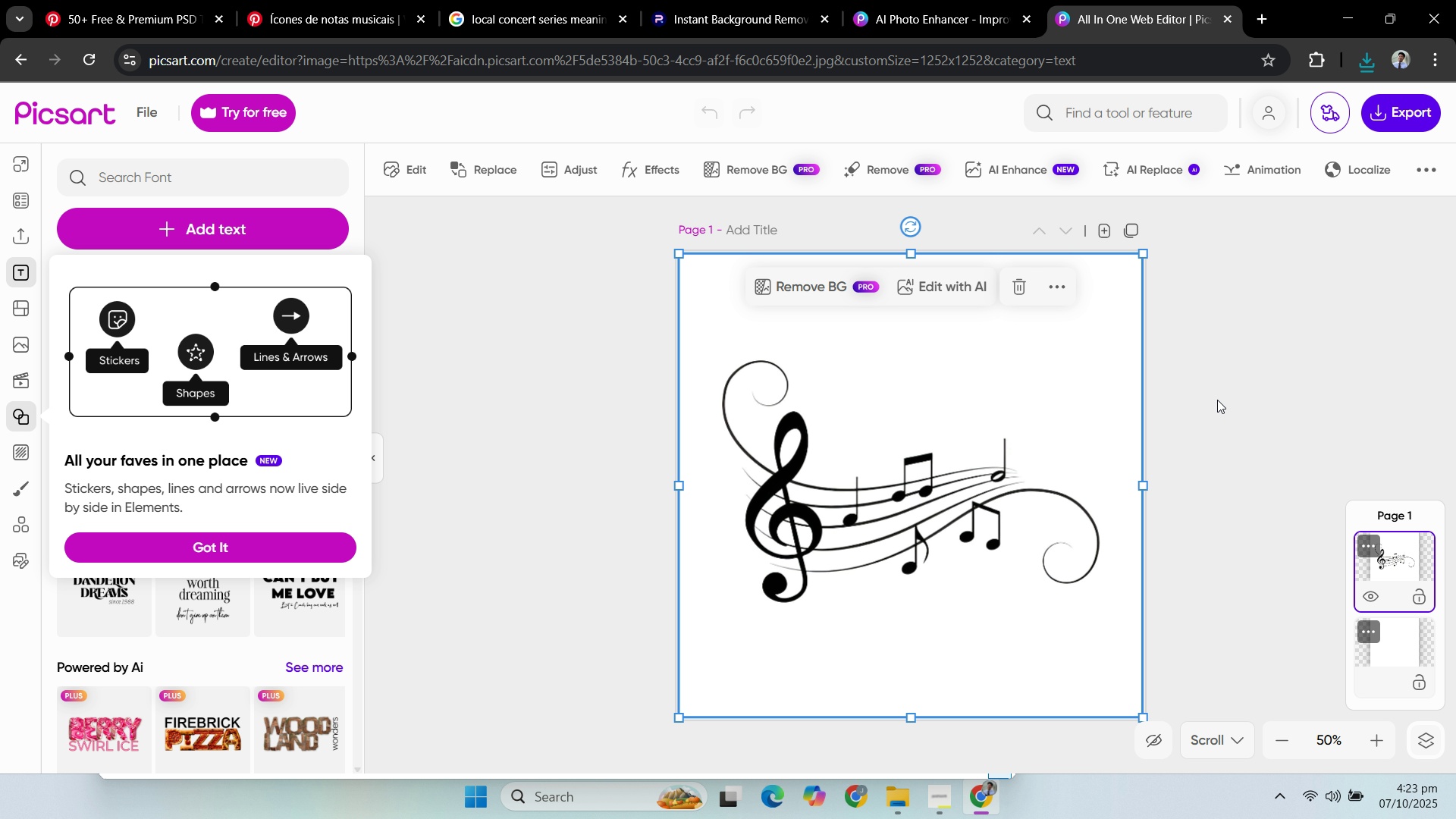 
left_click([1217, 400])
 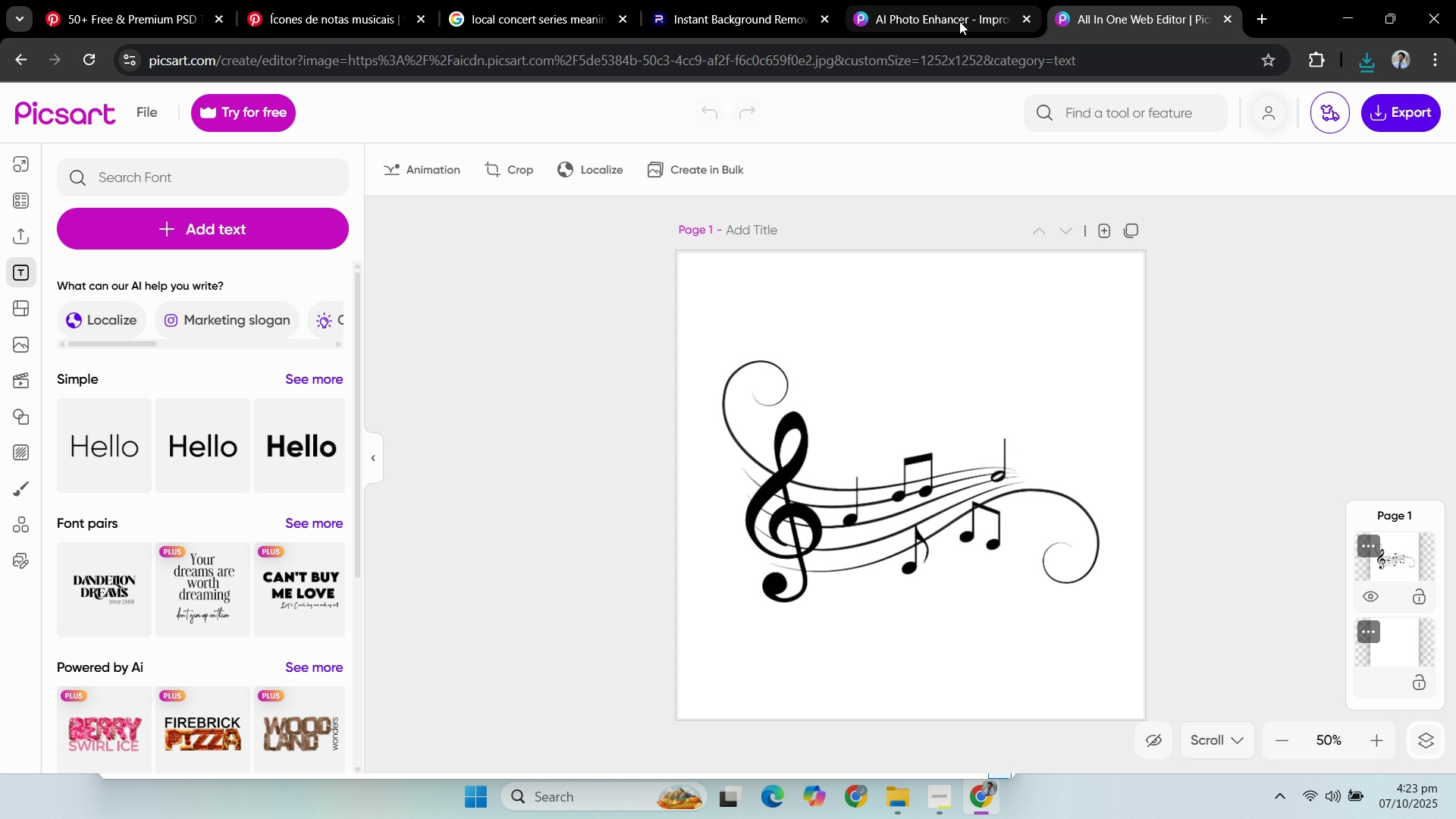 
left_click([959, 20])
 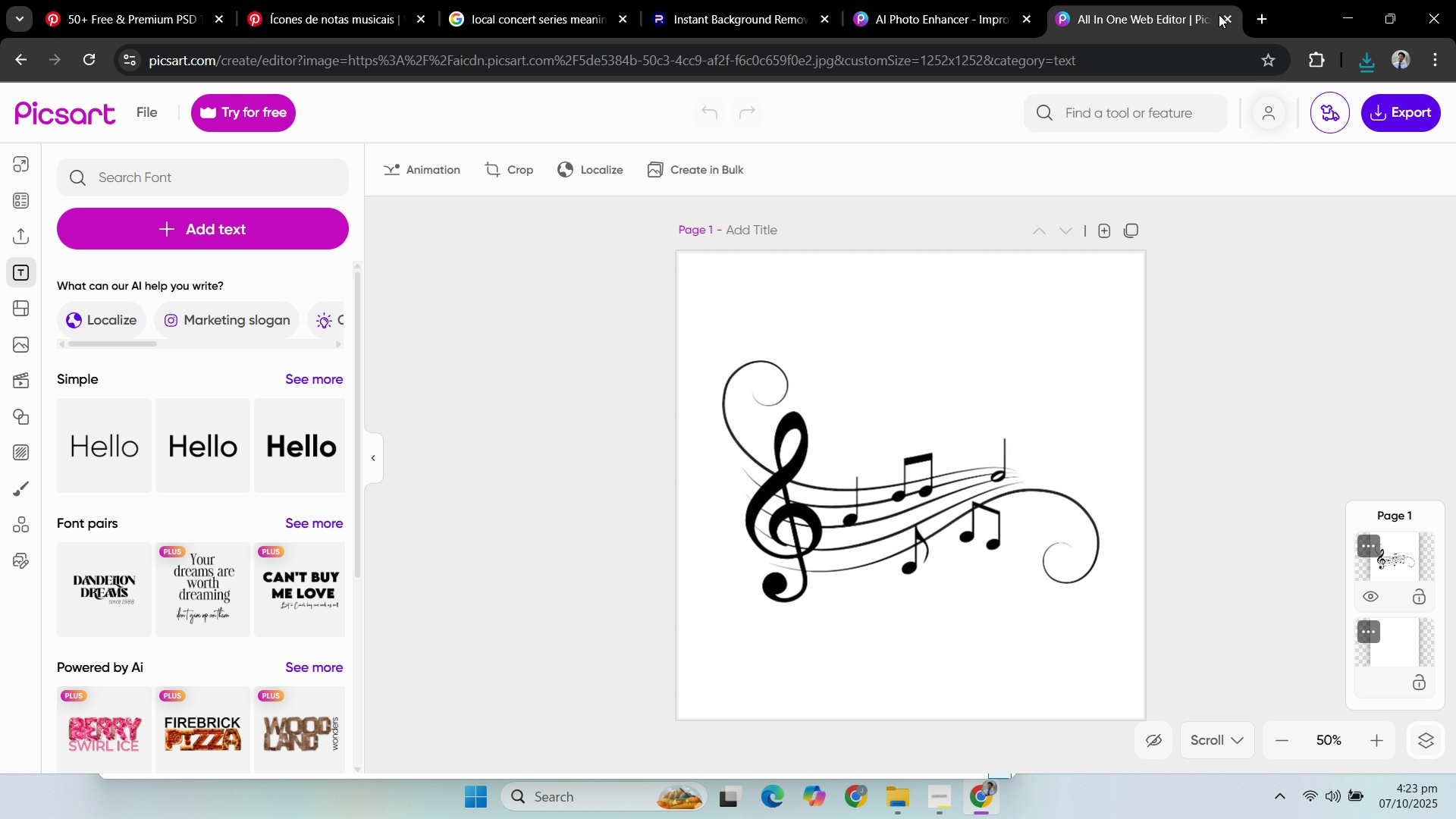 
double_click([1225, 15])
 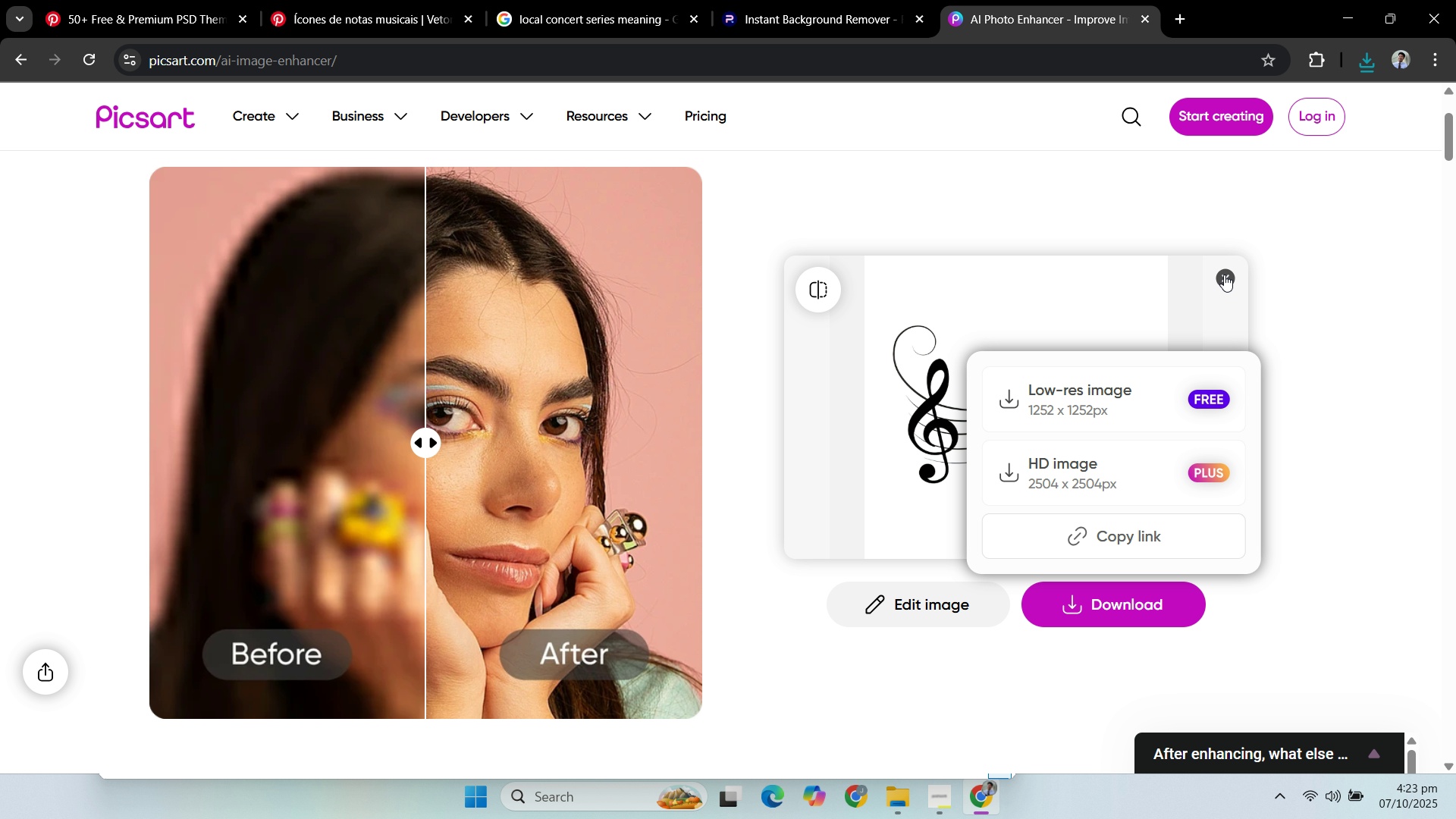 
left_click_drag(start_coordinate=[1291, 449], to_coordinate=[1294, 453])
 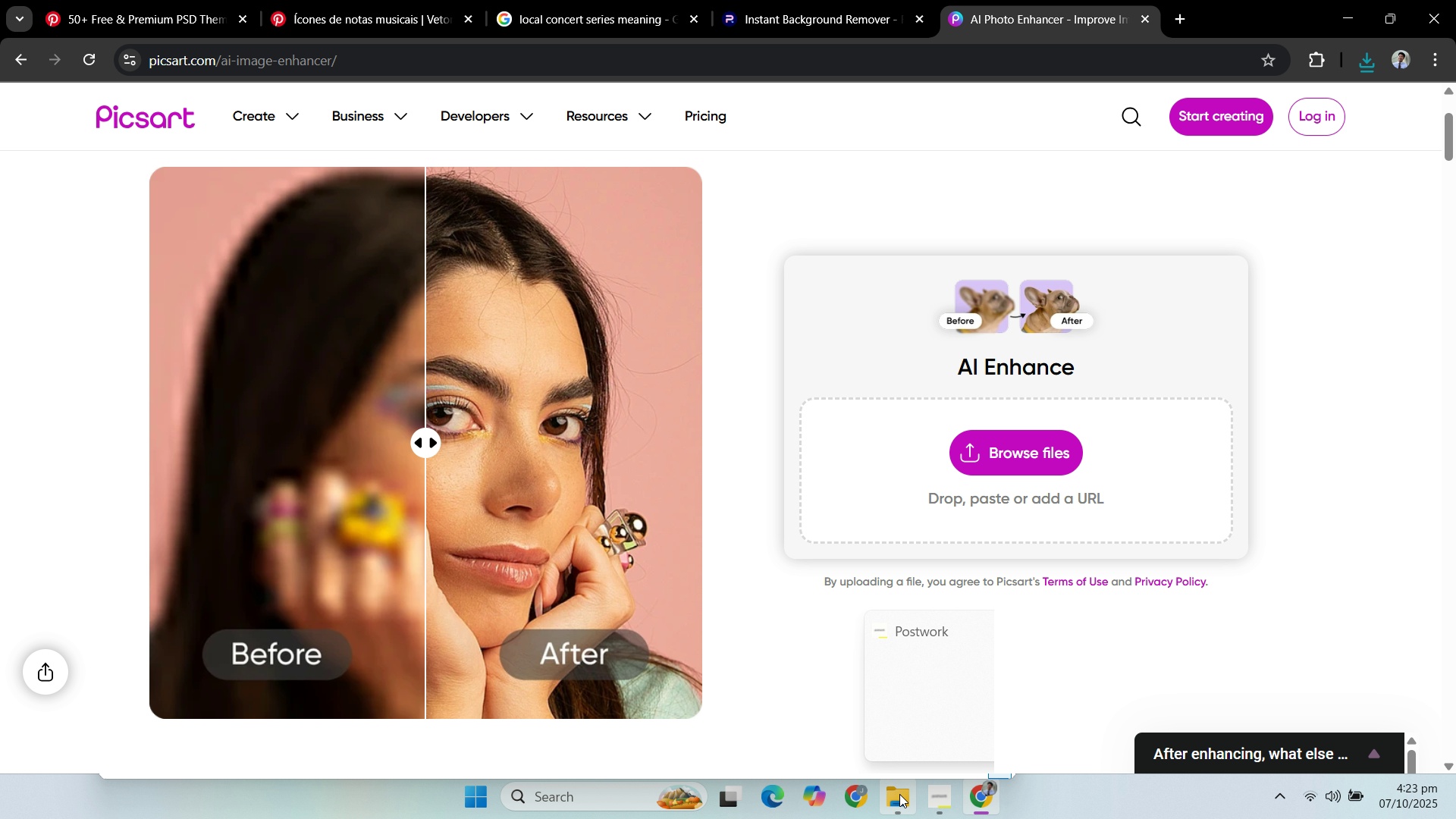 
left_click([899, 794])
 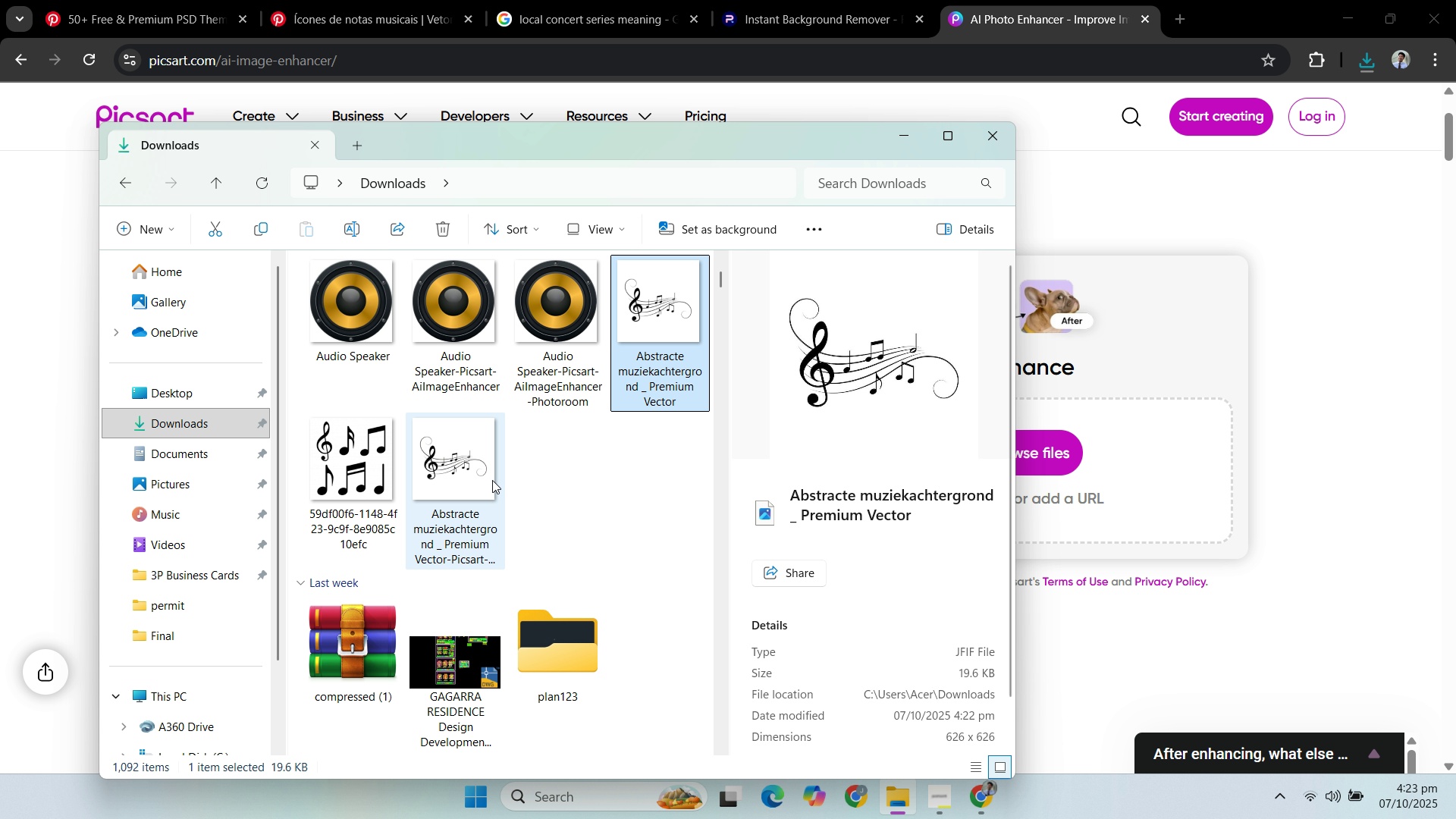 
left_click([488, 480])
 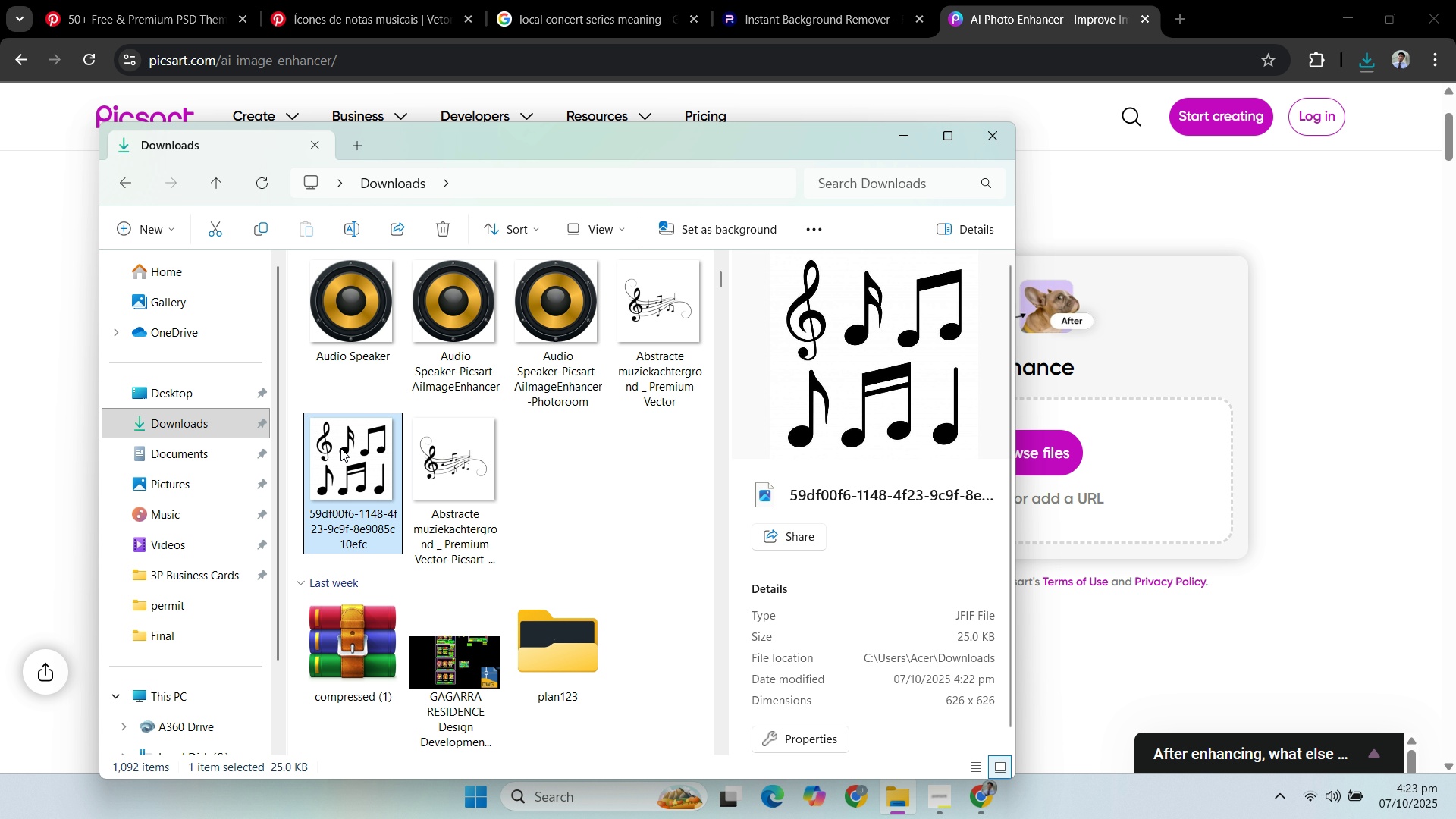 
left_click_drag(start_coordinate=[339, 440], to_coordinate=[1110, 444])
 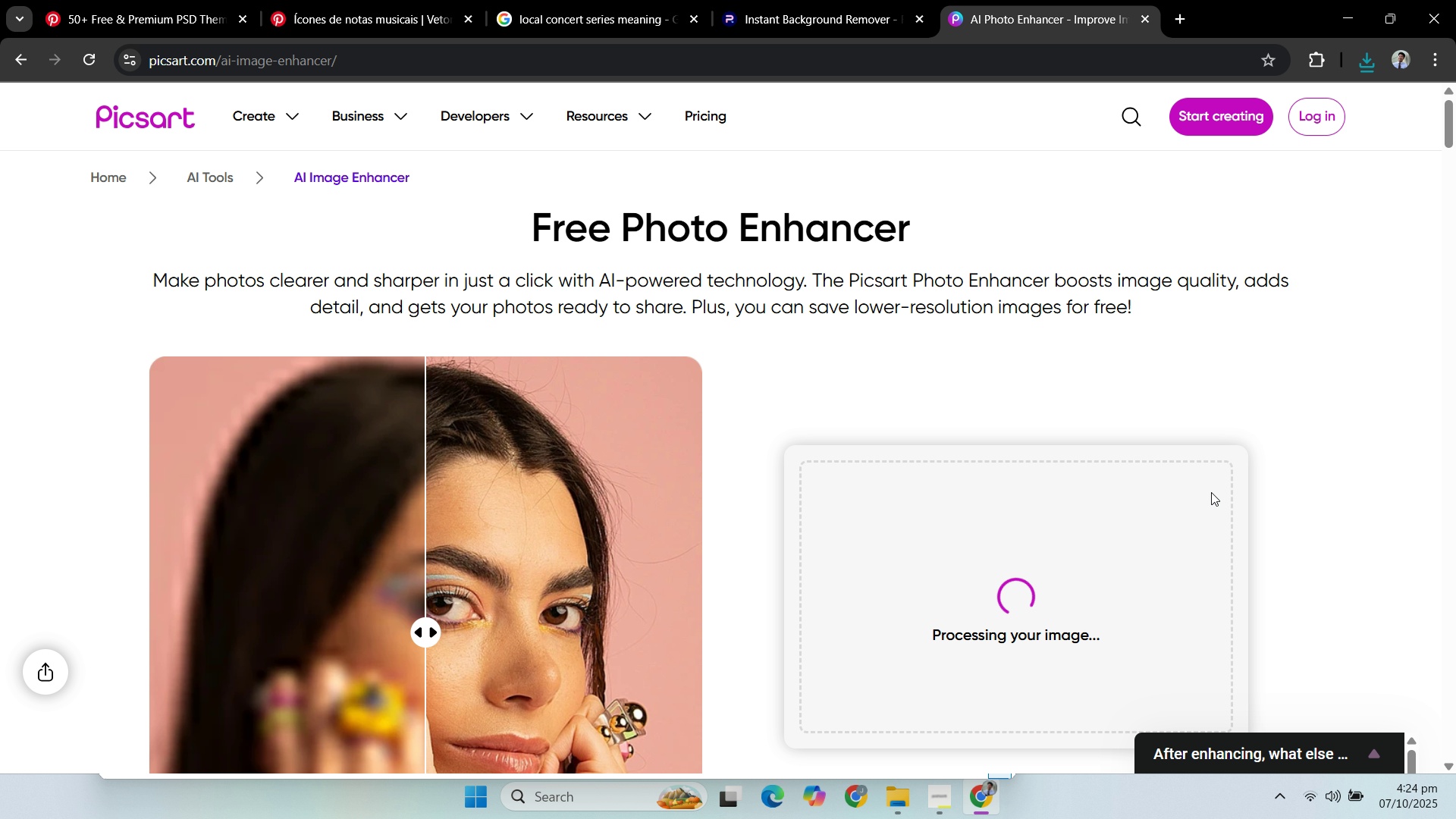 
scroll: coordinate [1233, 494], scroll_direction: down, amount: 2.0
 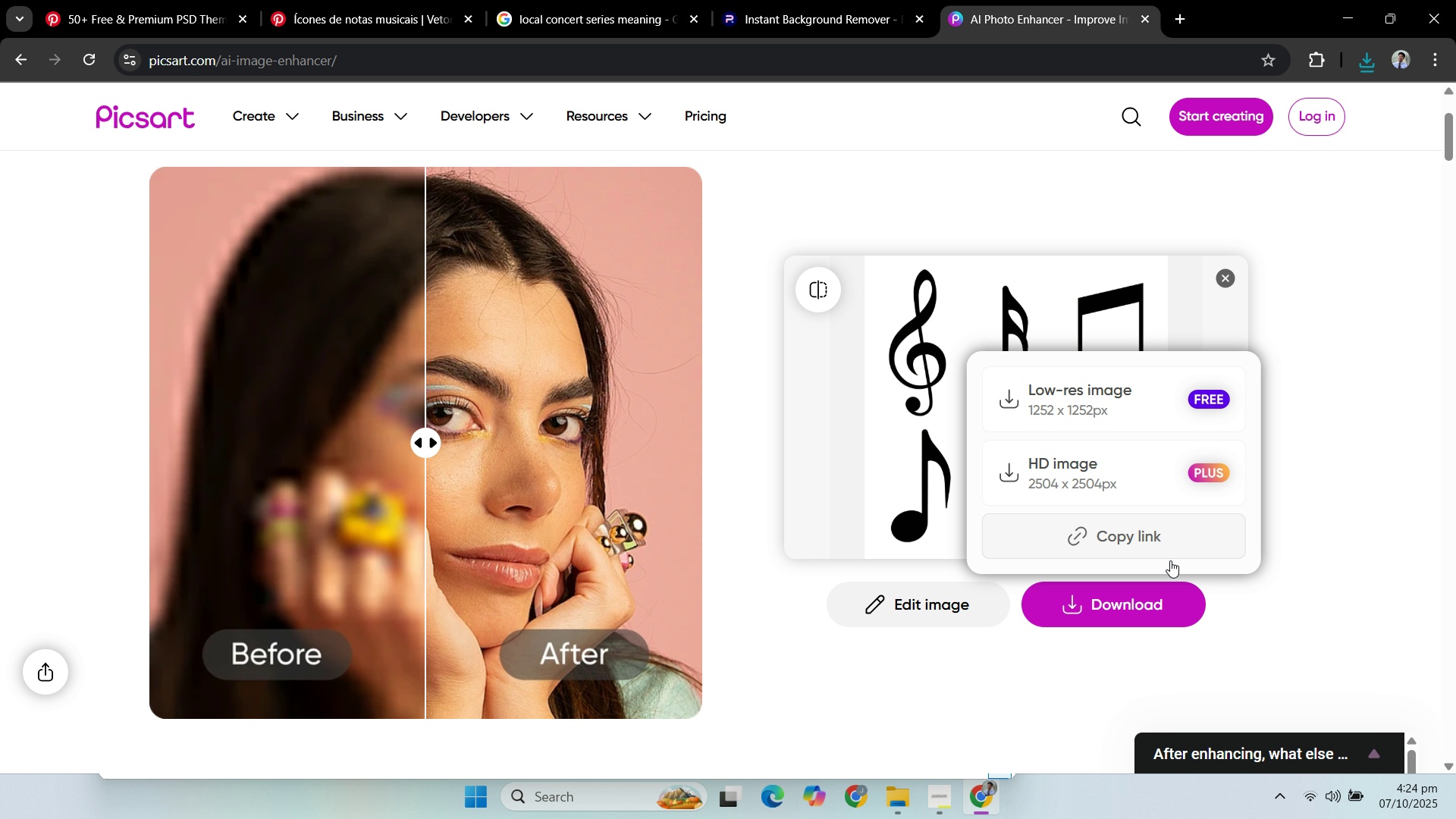 
left_click([1108, 415])
 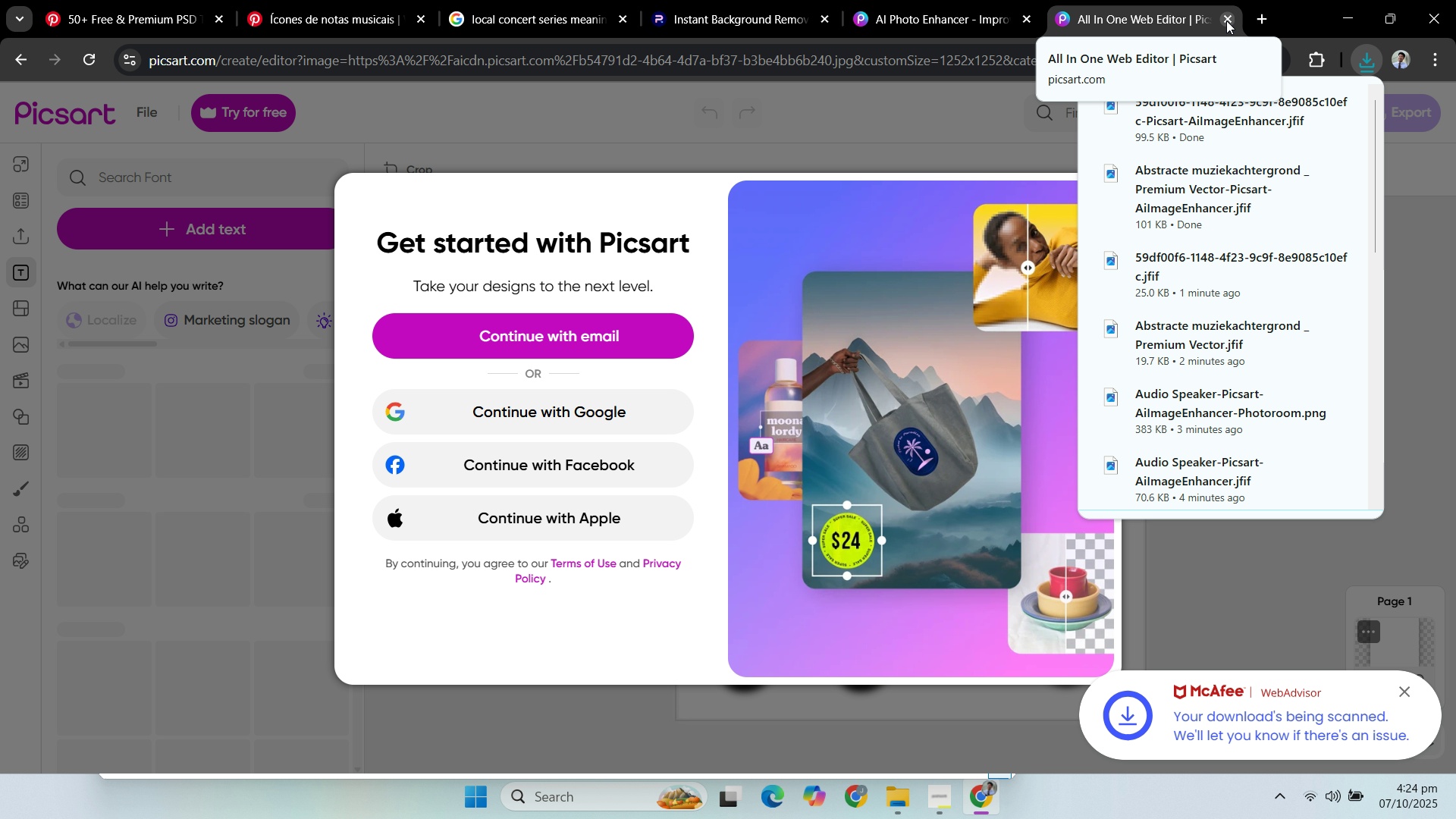 
wait(6.33)
 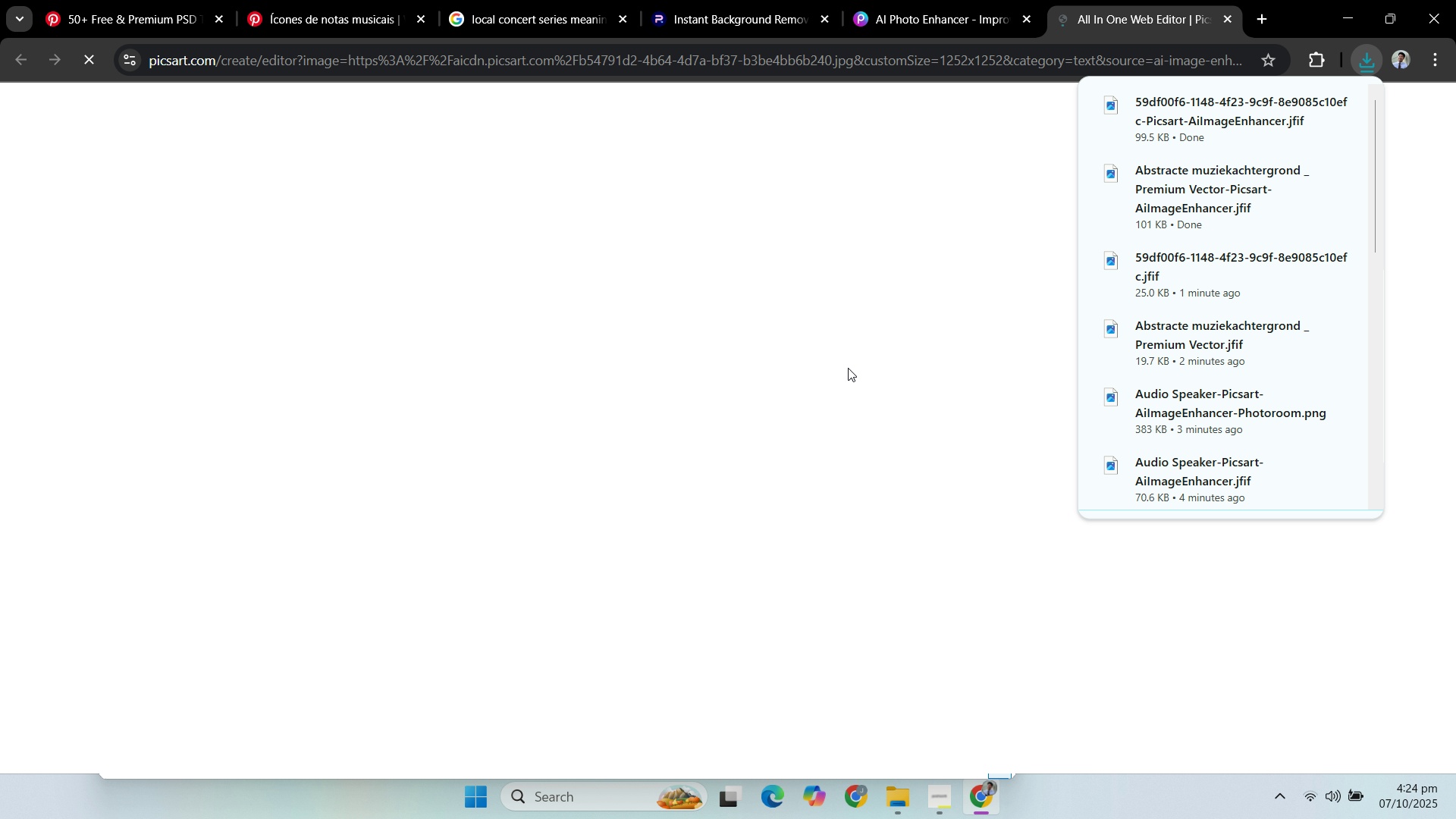 
left_click([1226, 20])
 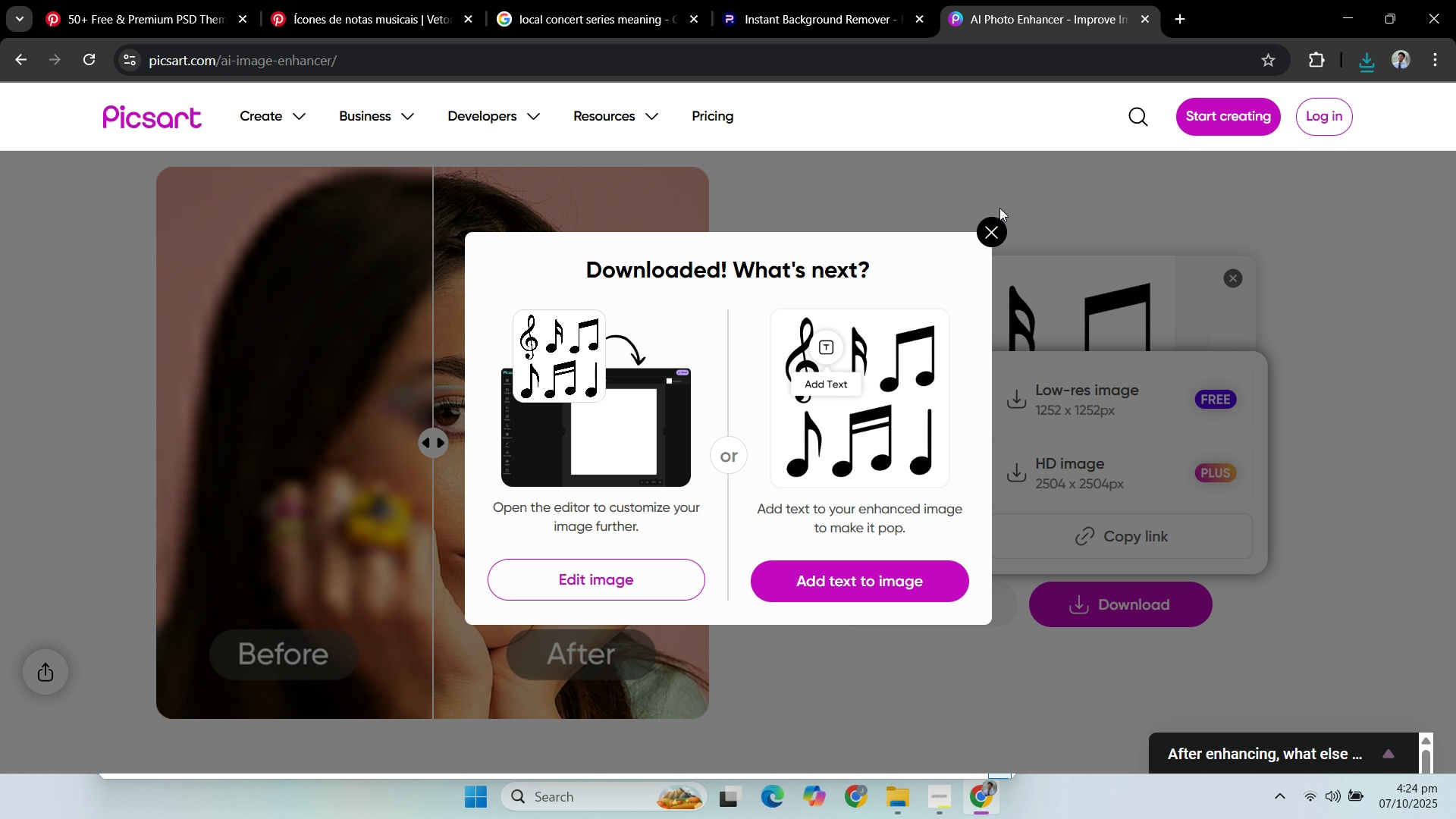 
double_click([992, 225])
 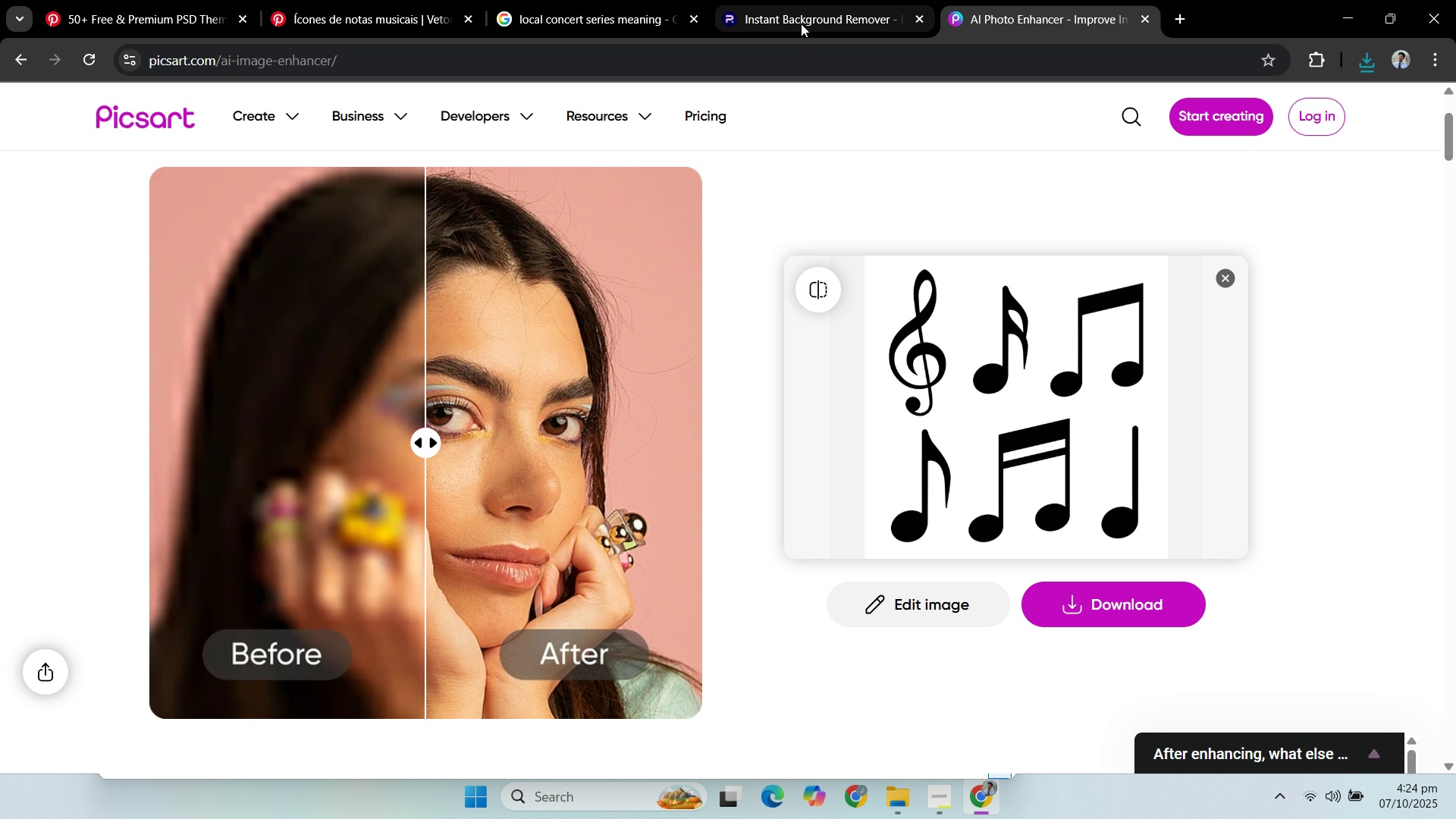 
left_click([801, 22])
 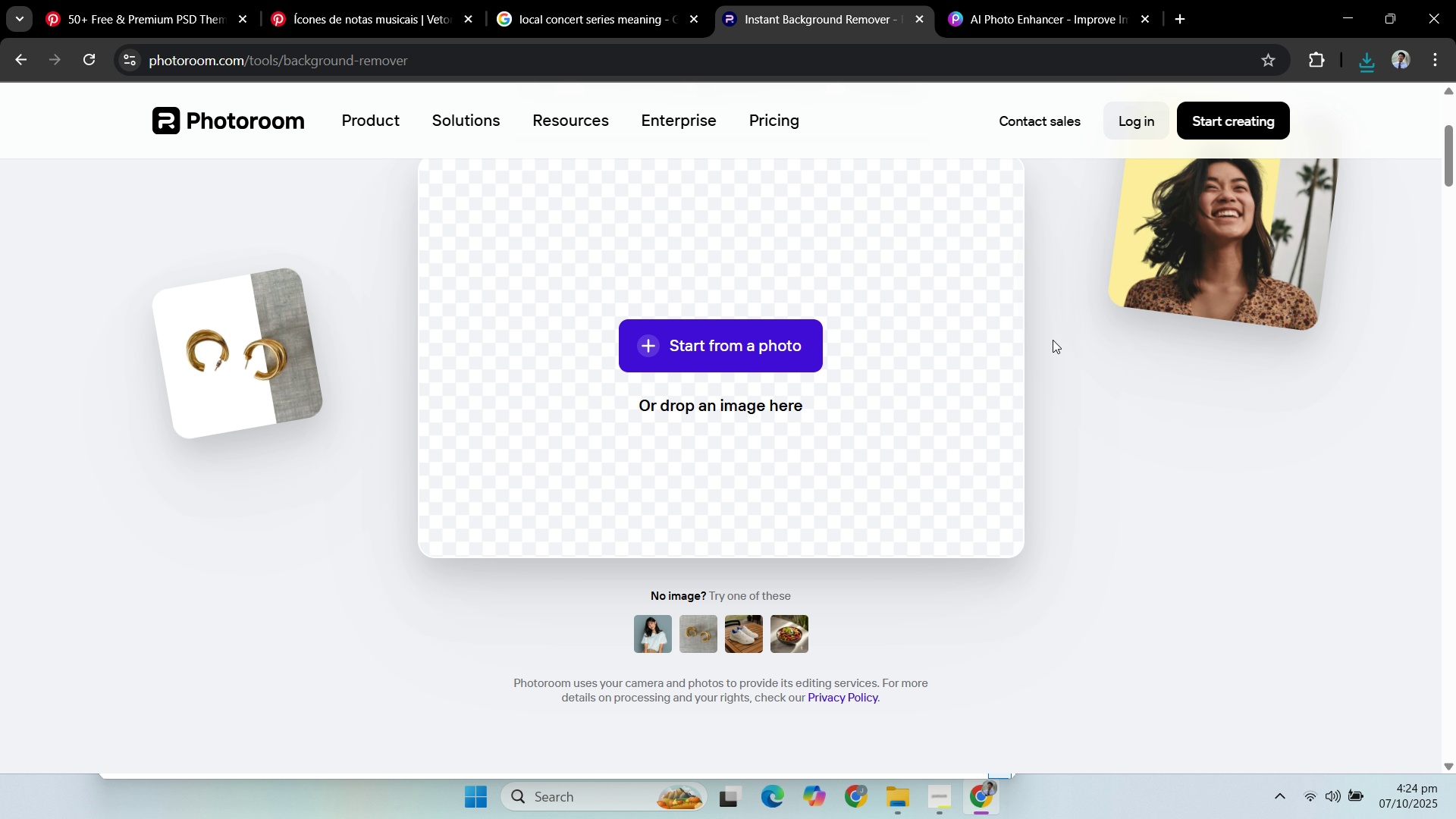 
scroll: coordinate [1053, 369], scroll_direction: up, amount: 1.0
 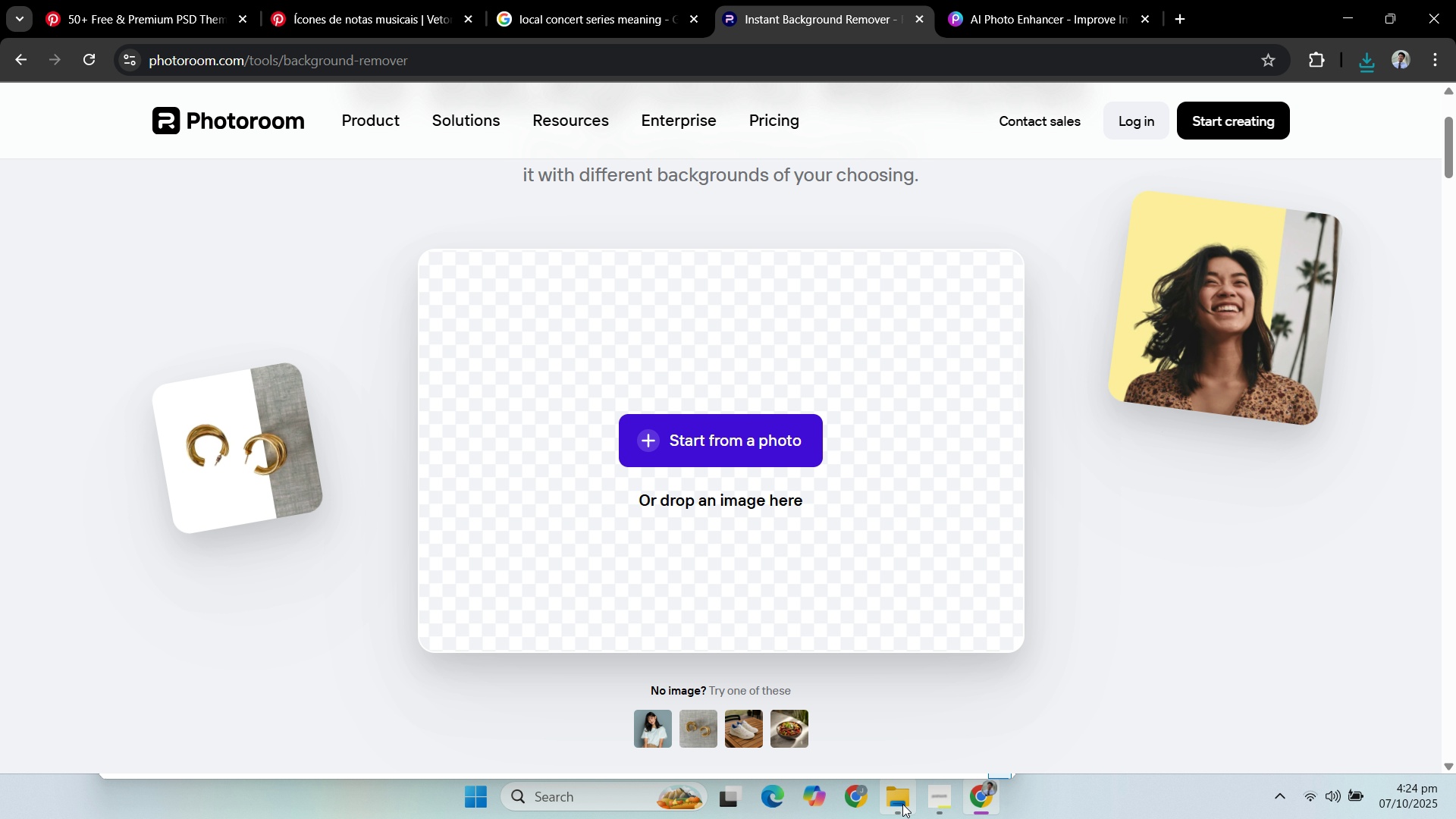 
left_click([899, 805])
 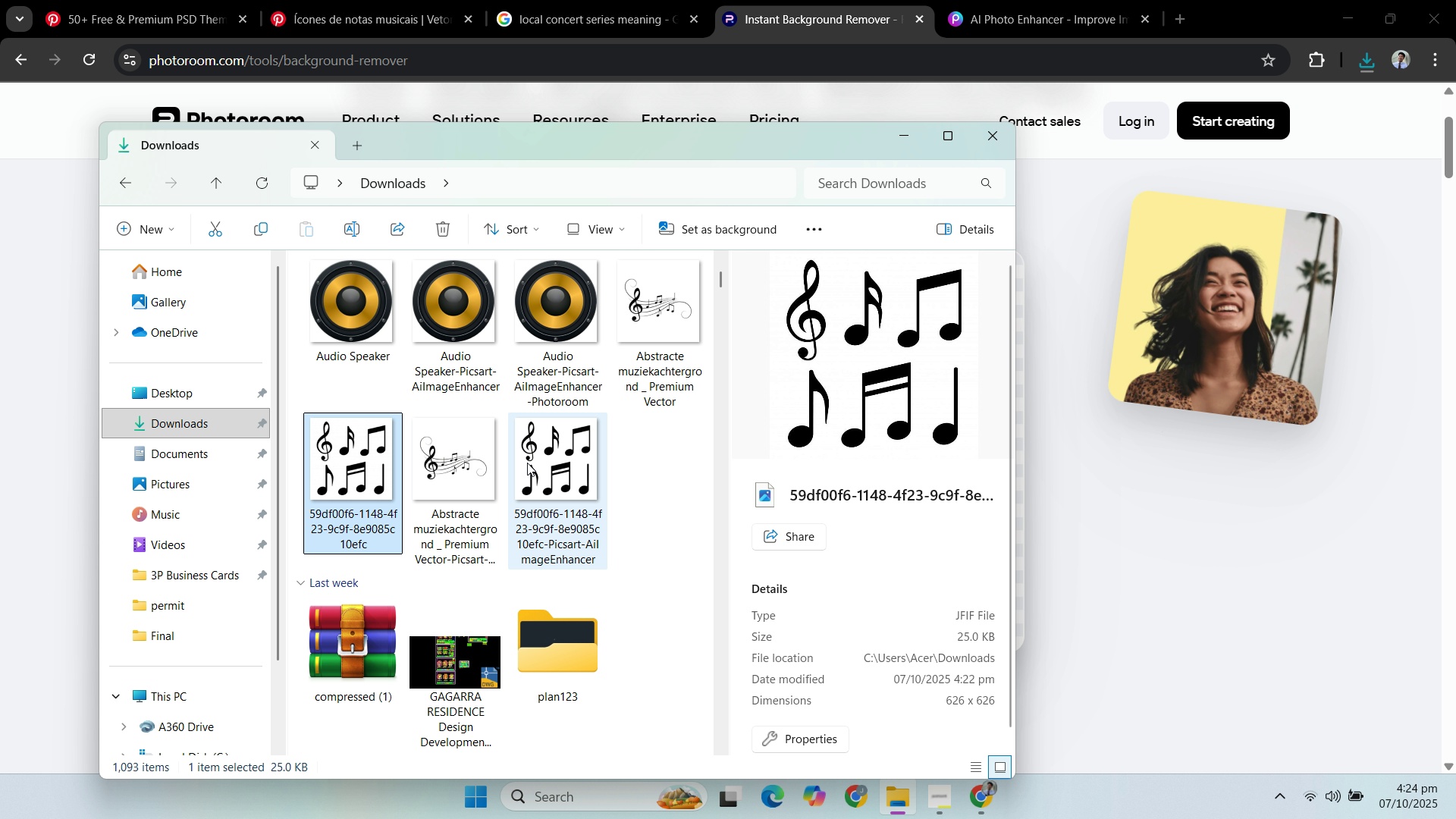 
left_click([488, 458])
 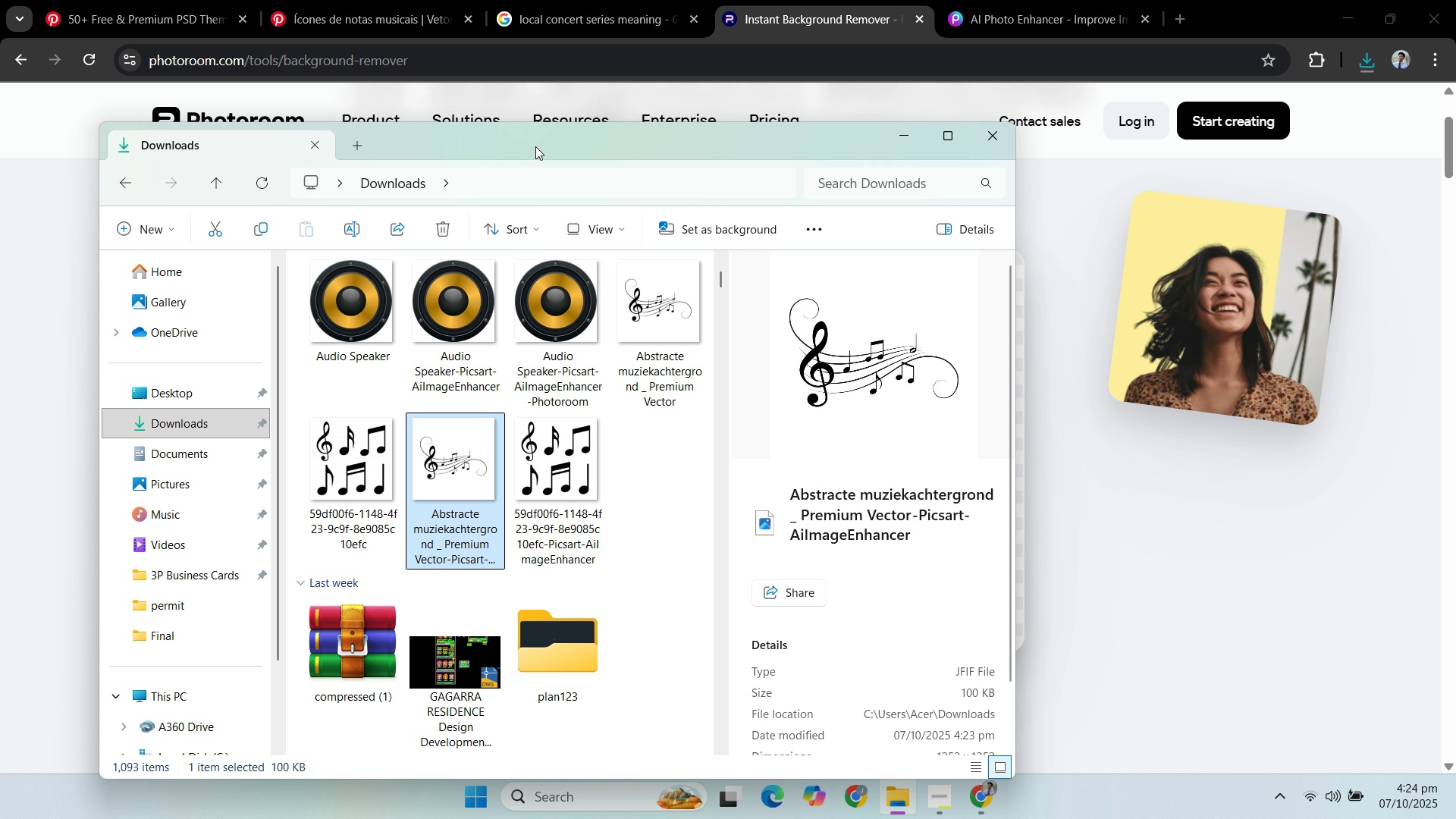 
left_click_drag(start_coordinate=[540, 140], to_coordinate=[1112, 295])
 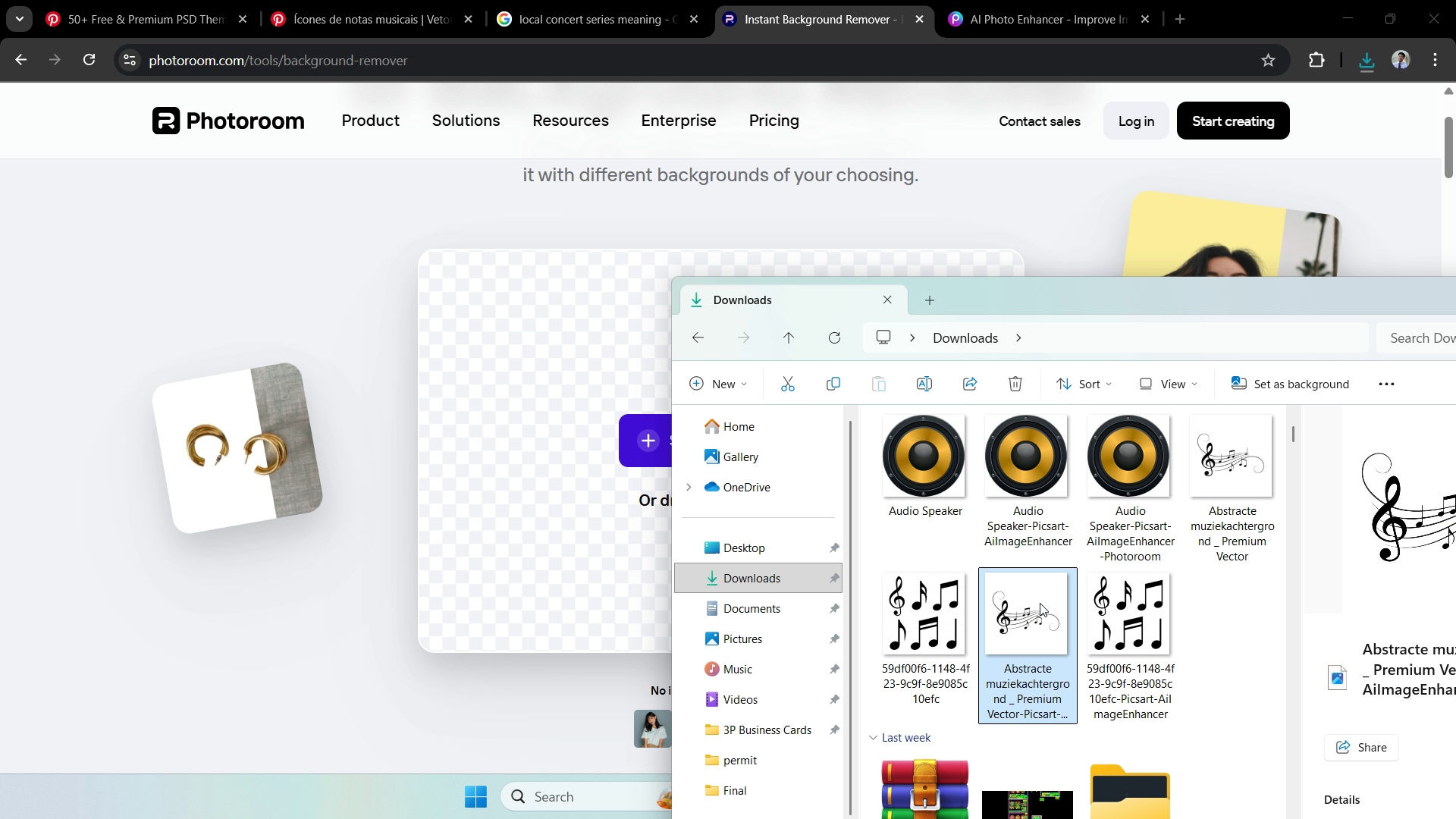 
left_click_drag(start_coordinate=[1038, 605], to_coordinate=[561, 413])
 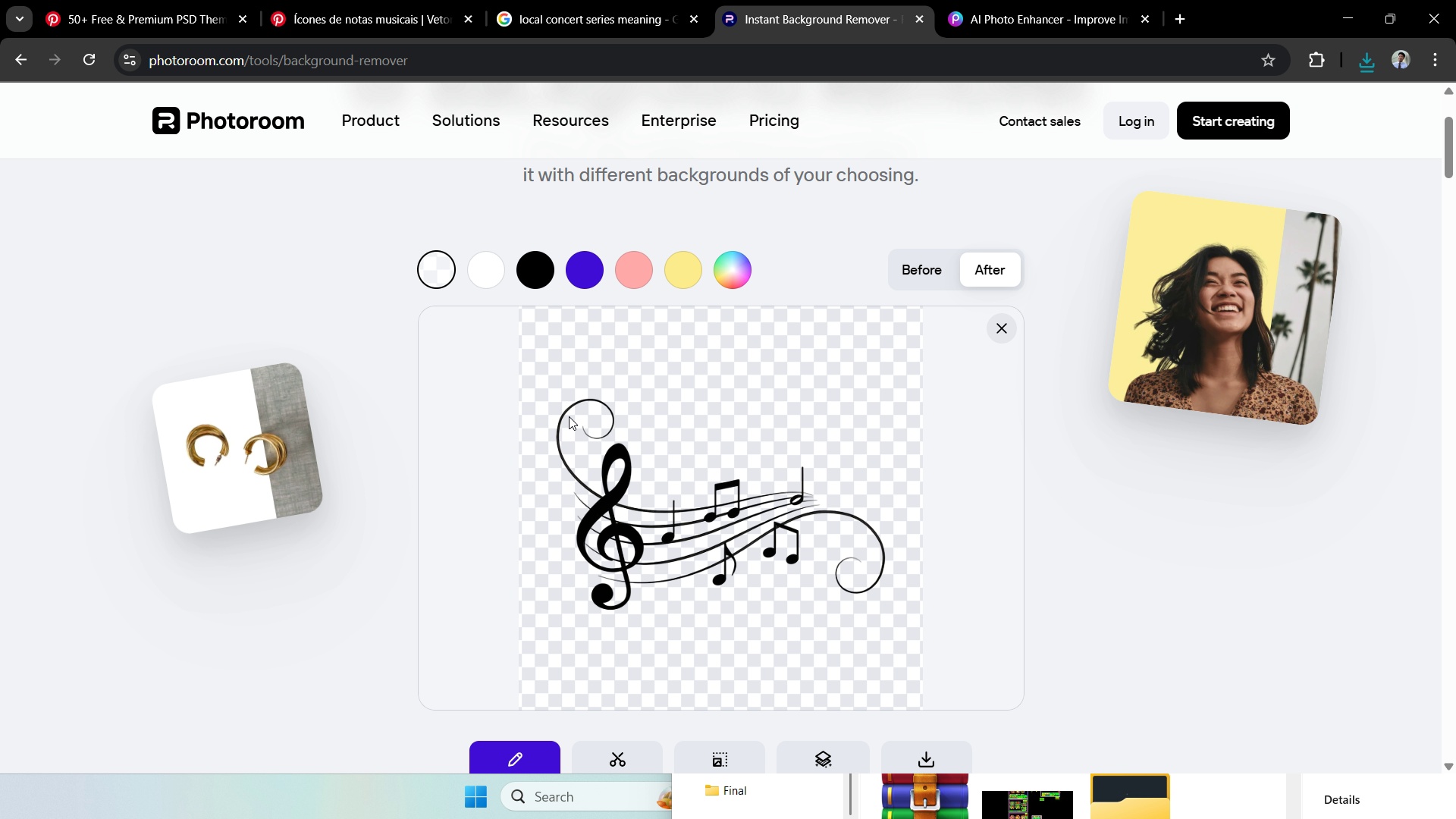 
wait(19.24)
 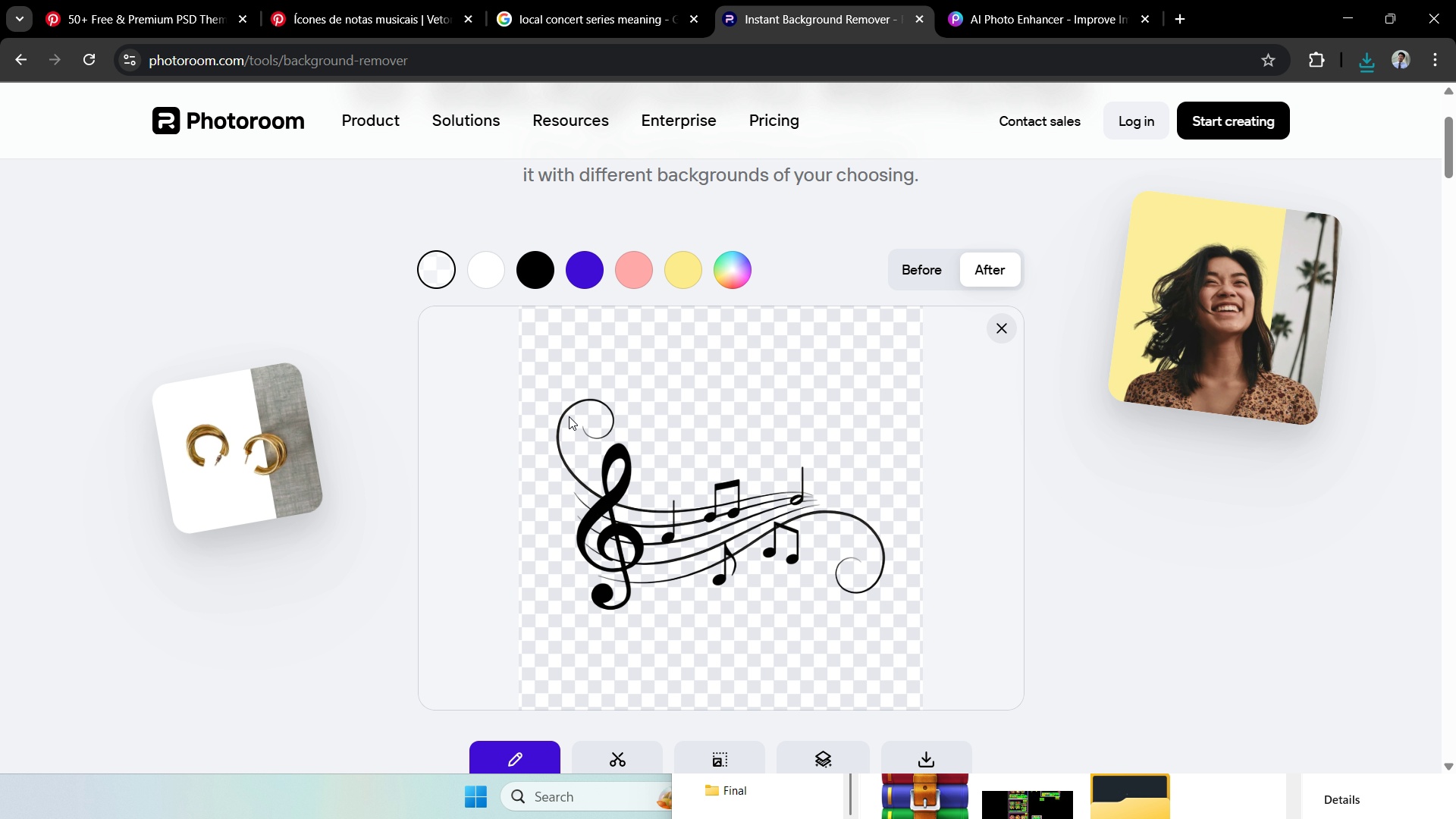 
scroll: coordinate [818, 450], scroll_direction: down, amount: 2.0
 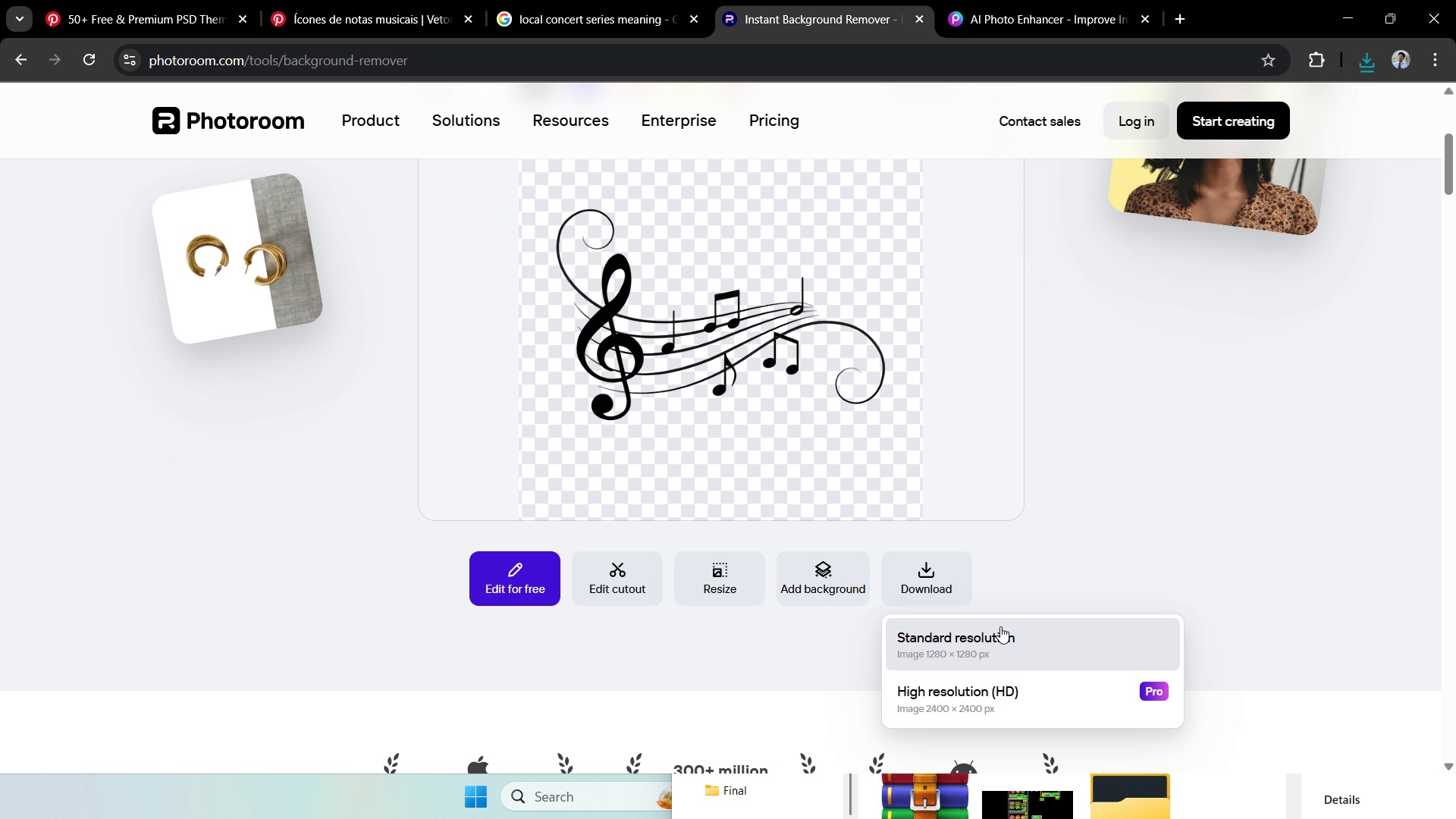 
left_click([1003, 635])
 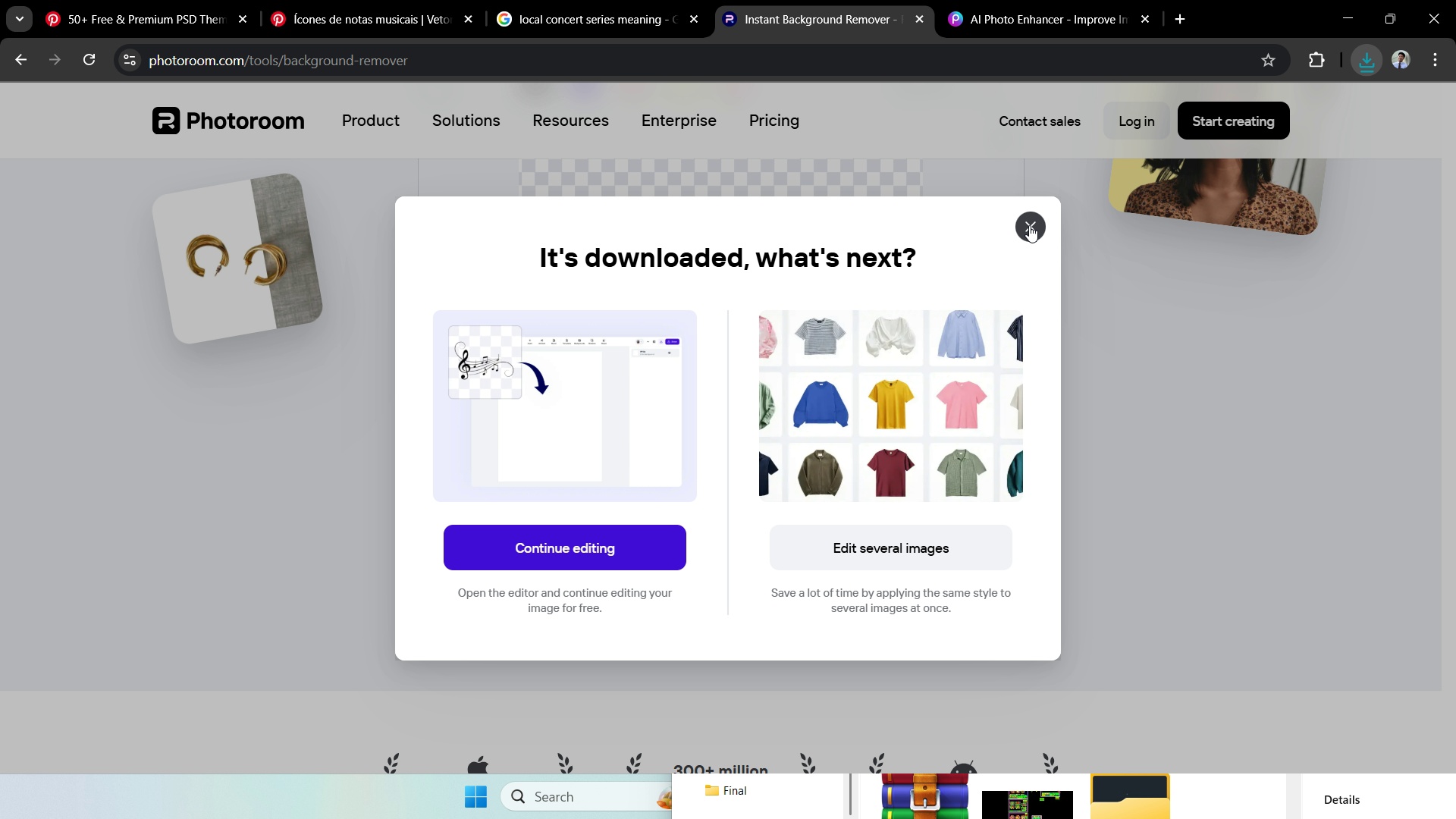 
scroll: coordinate [1072, 319], scroll_direction: up, amount: 3.0
 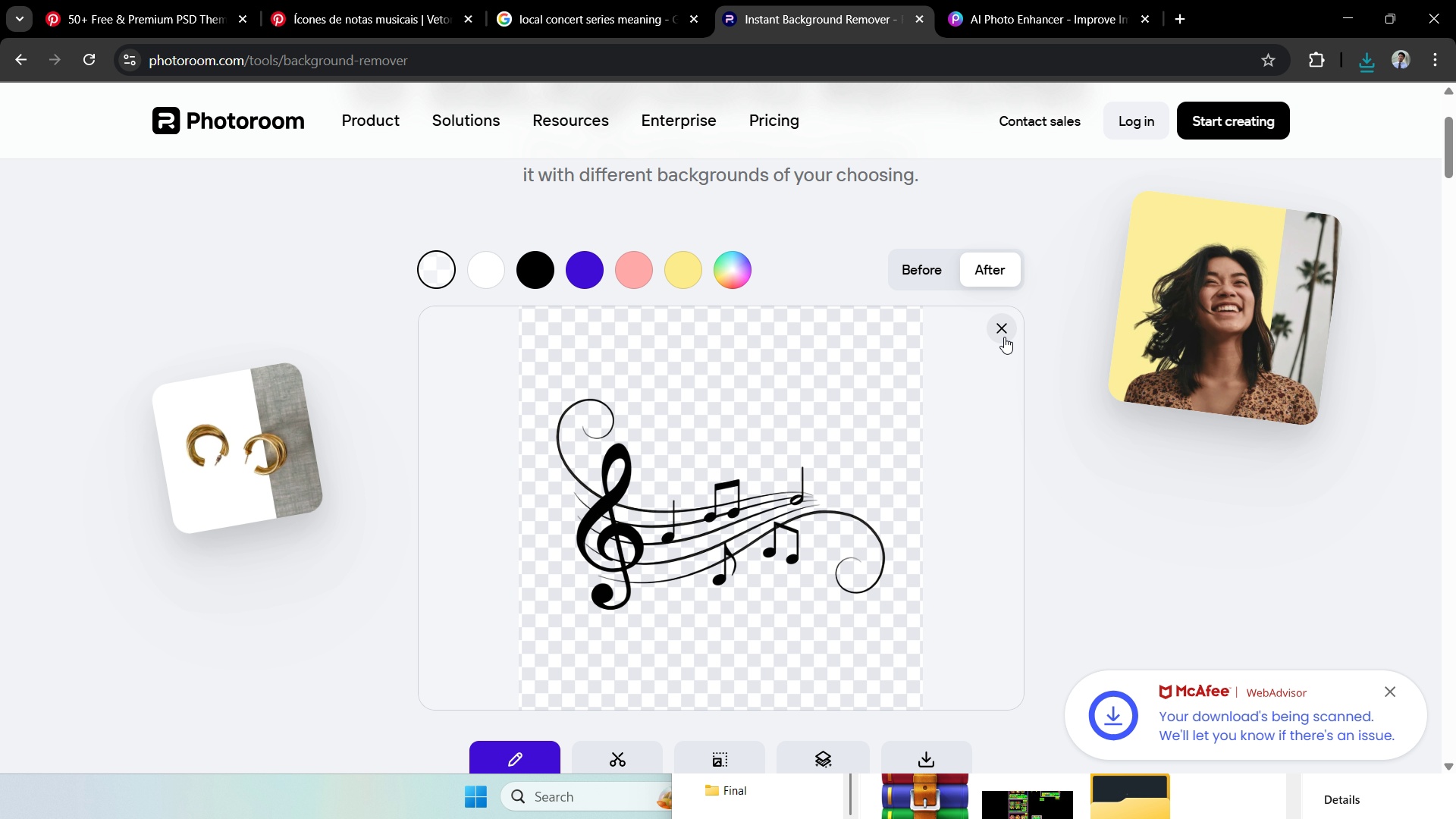 
left_click([1004, 337])
 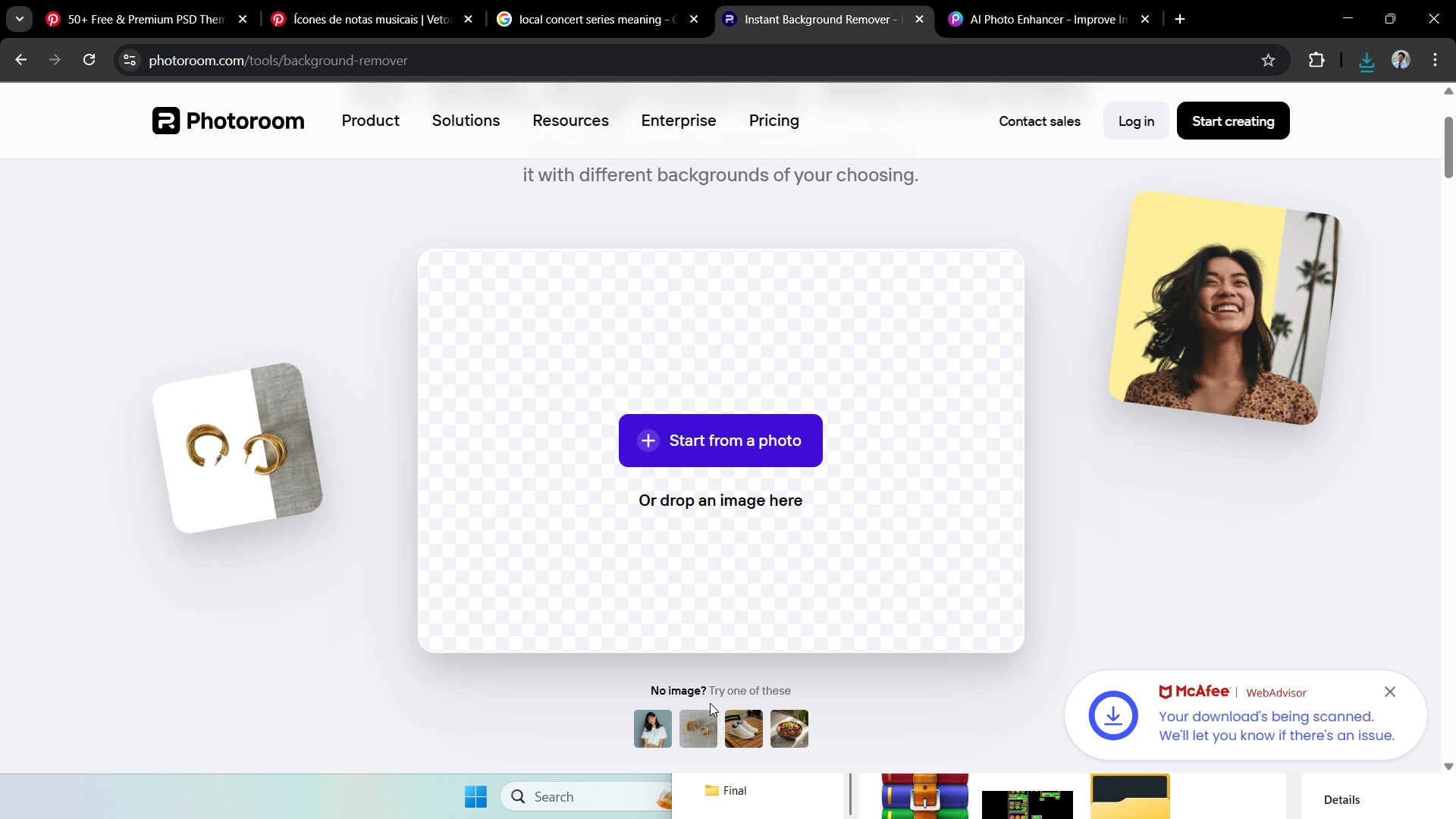 
key(Alt+Tab)
 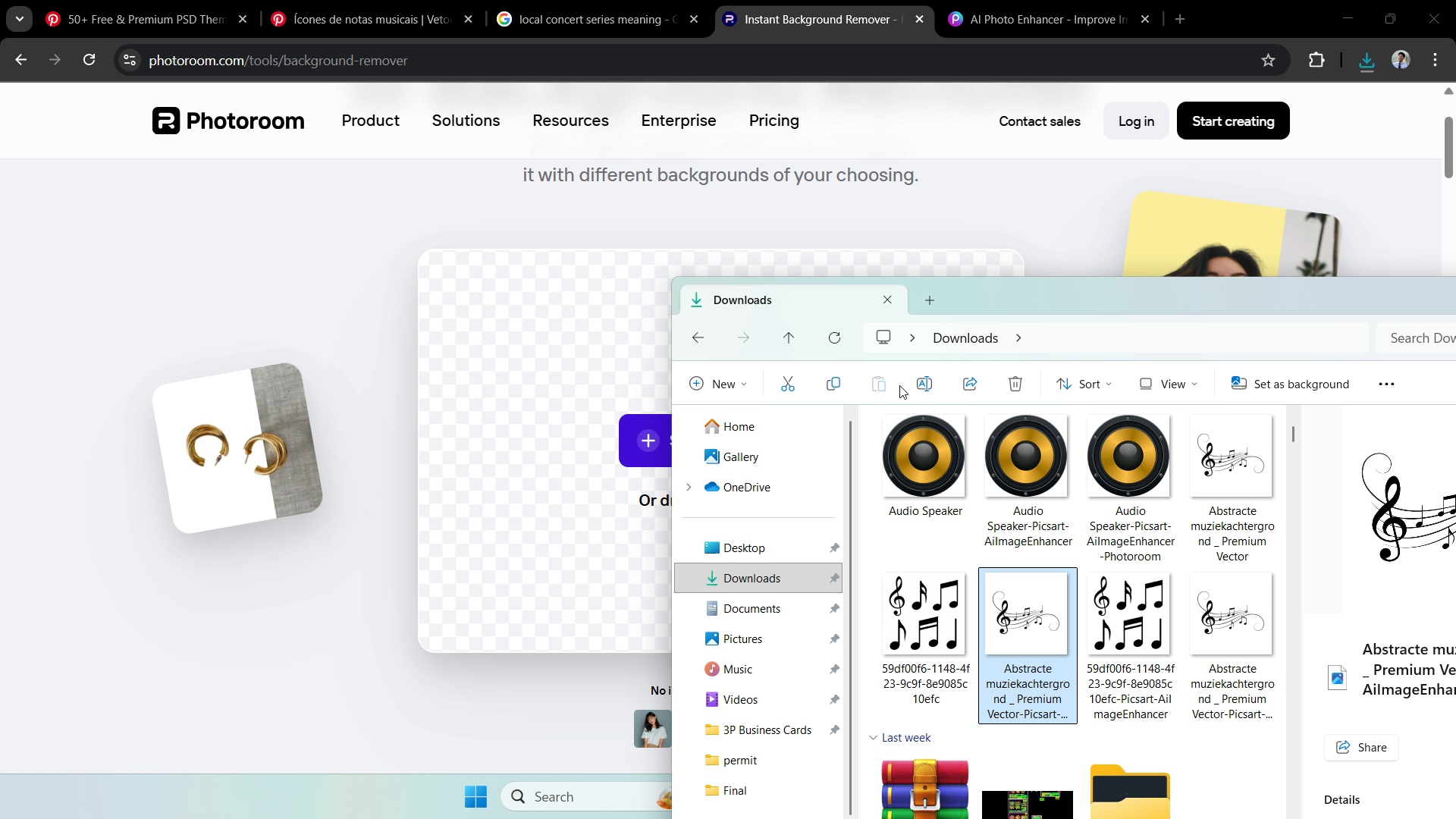 
left_click_drag(start_coordinate=[1040, 303], to_coordinate=[1151, 240])
 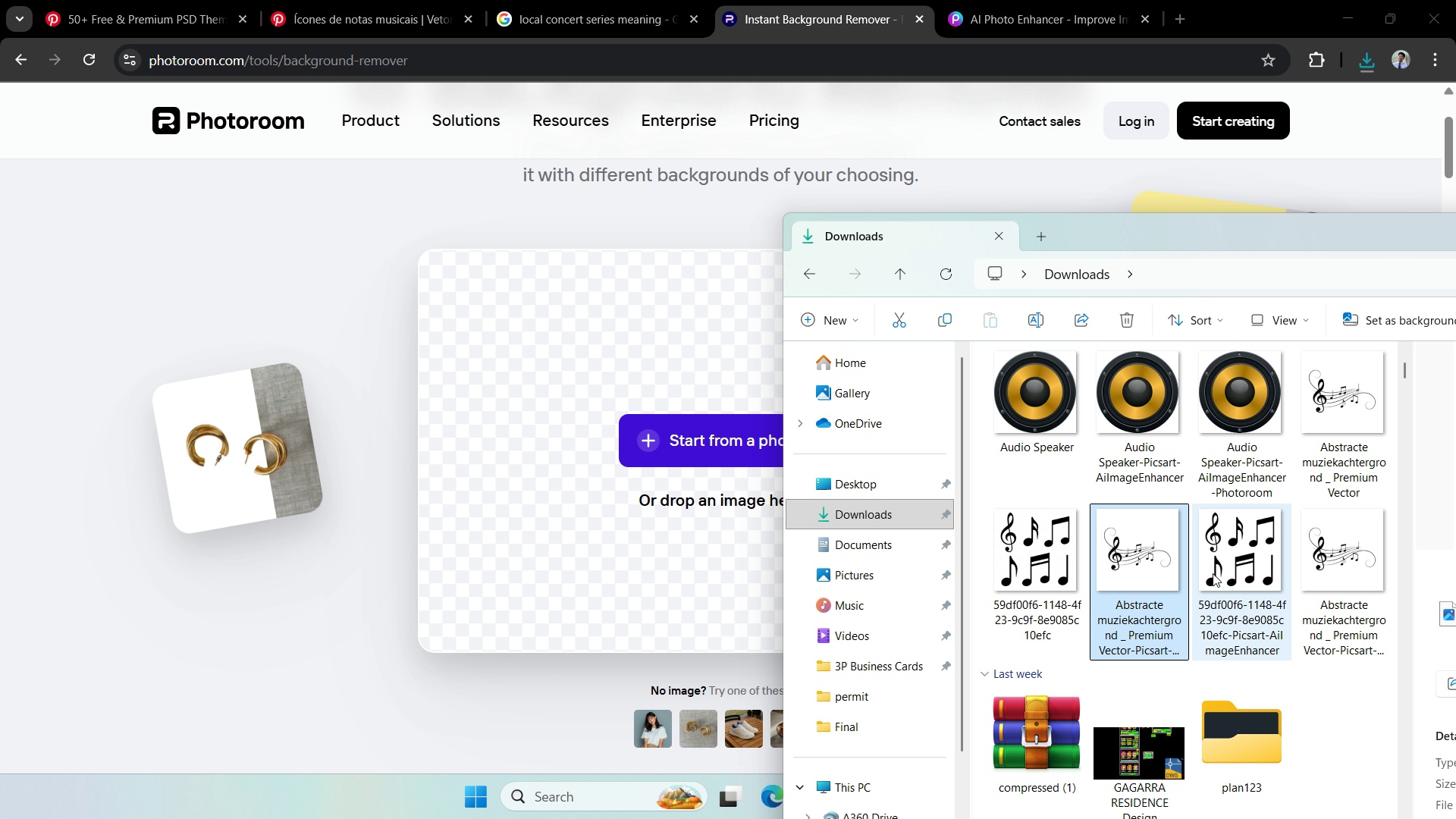 
left_click([1228, 576])
 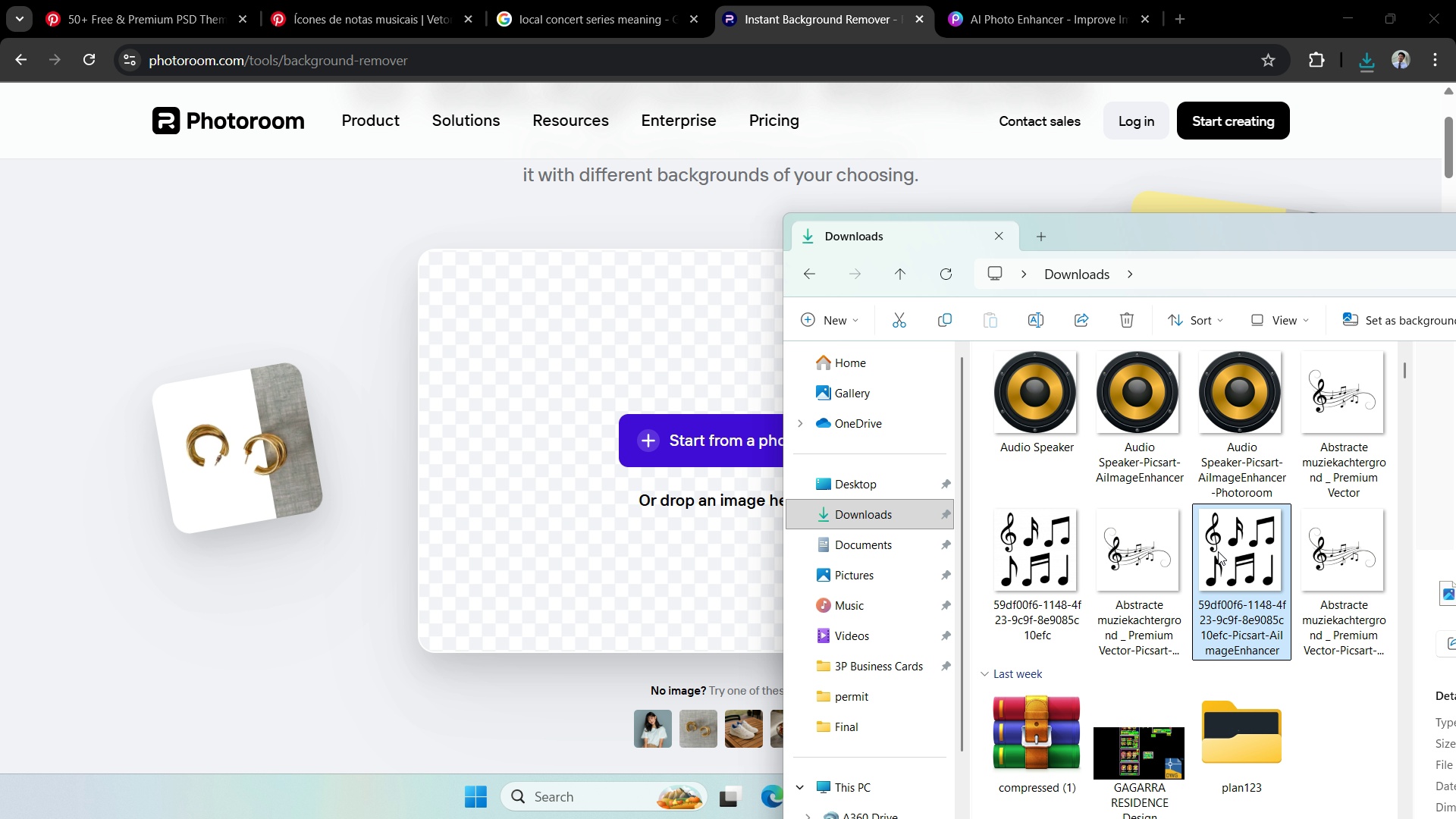 
left_click_drag(start_coordinate=[1254, 551], to_coordinate=[497, 487])
 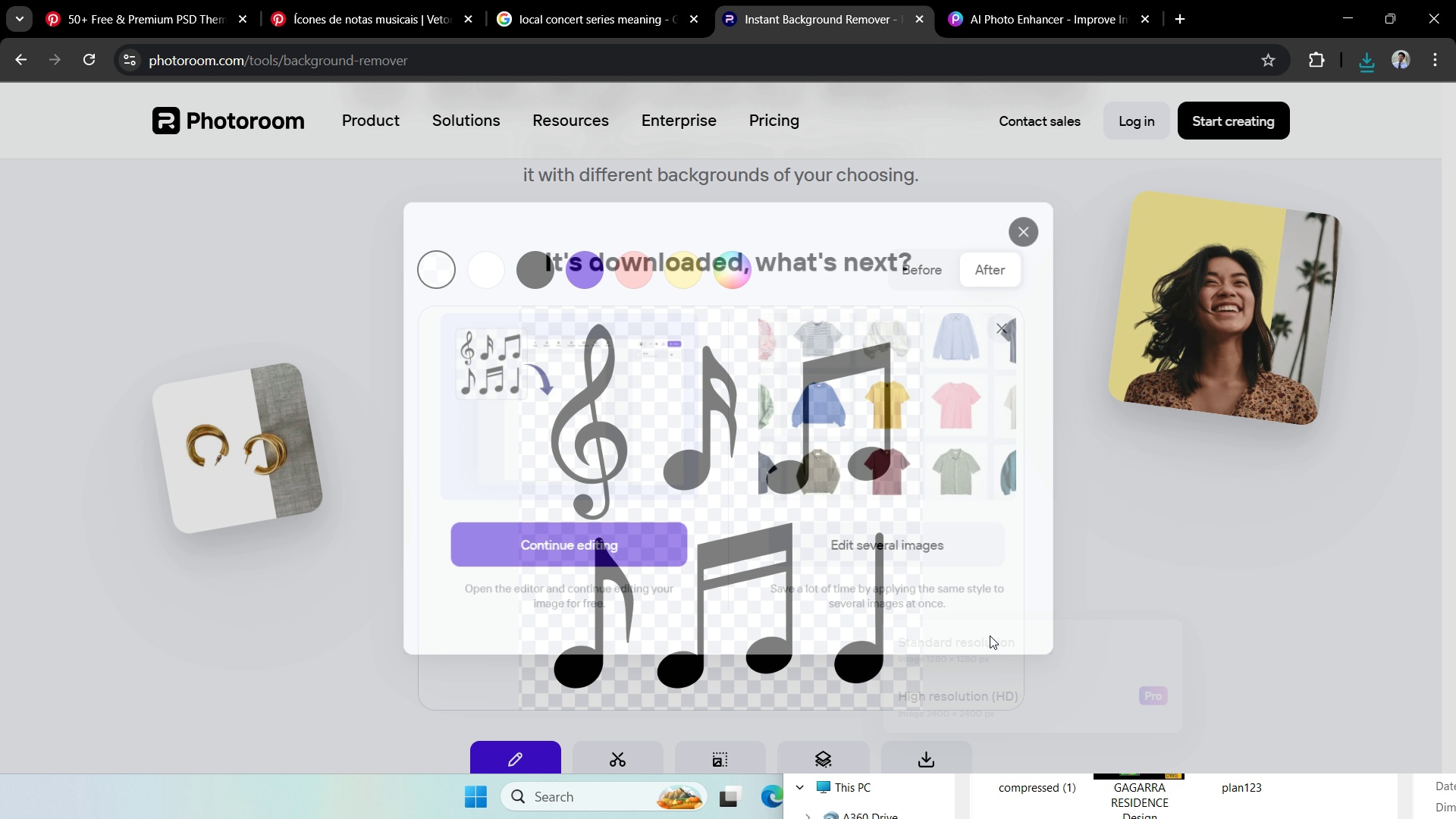 
wait(5.68)
 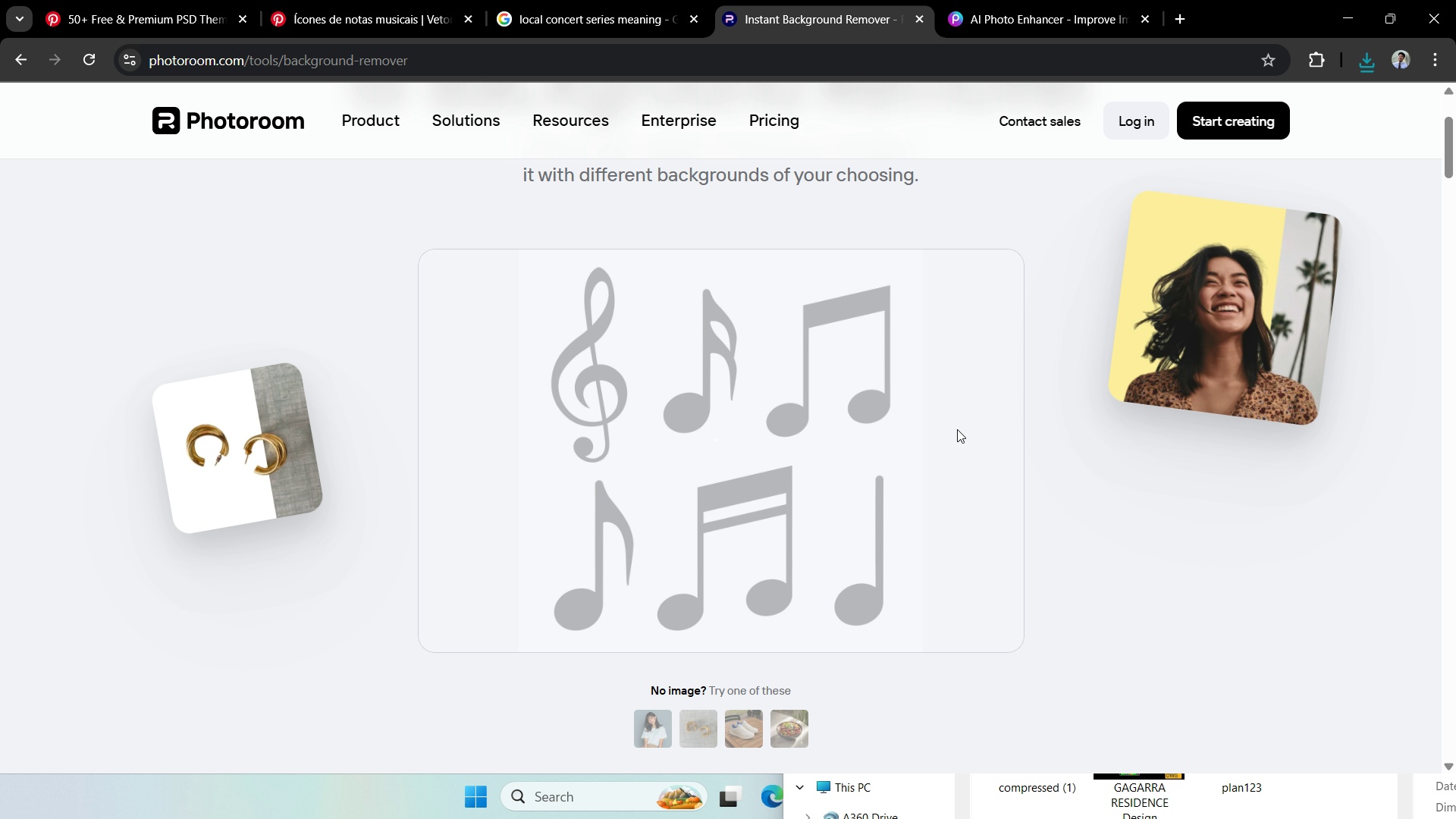 
double_click([1030, 221])
 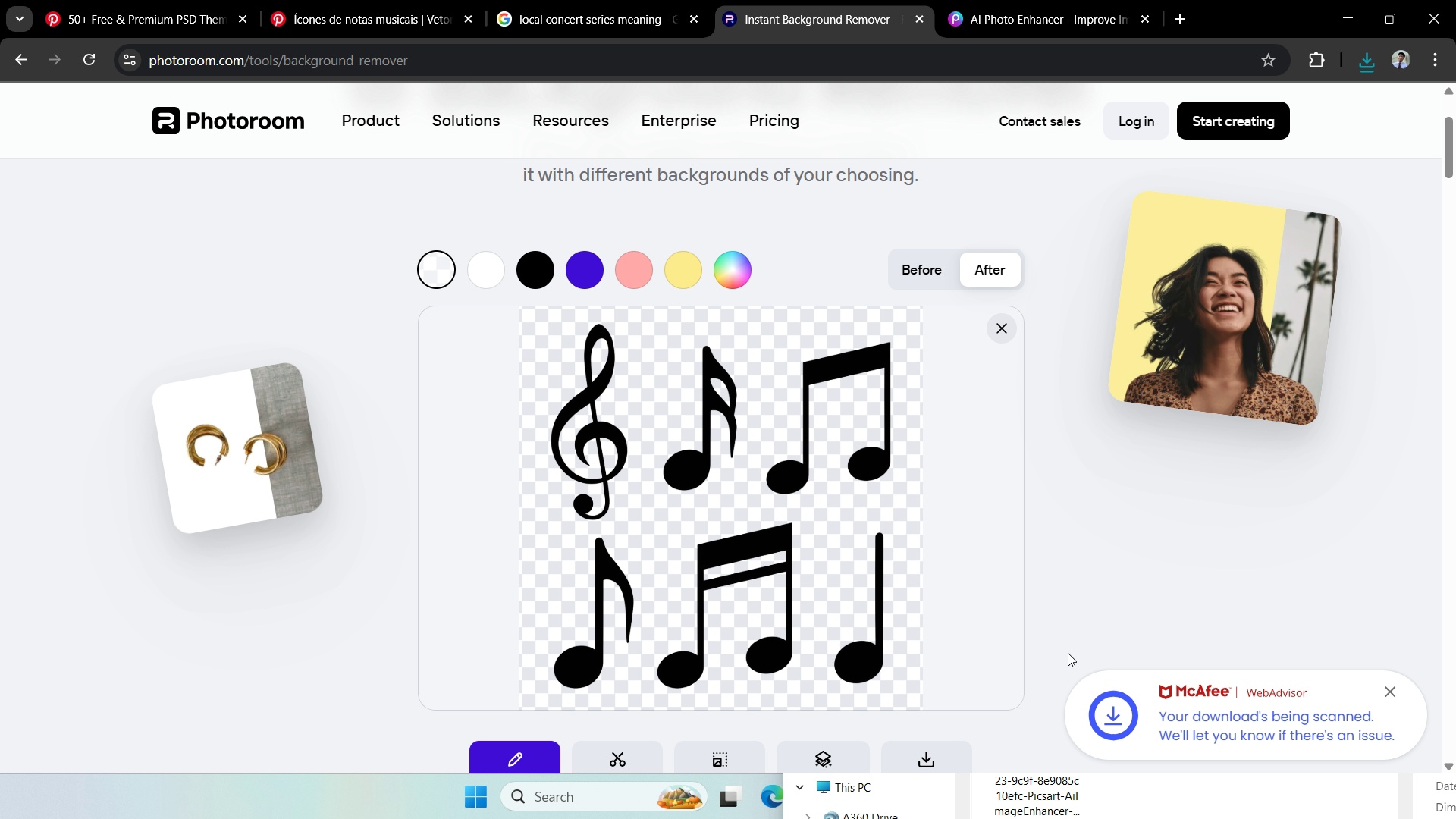 
key(Alt+Tab)
 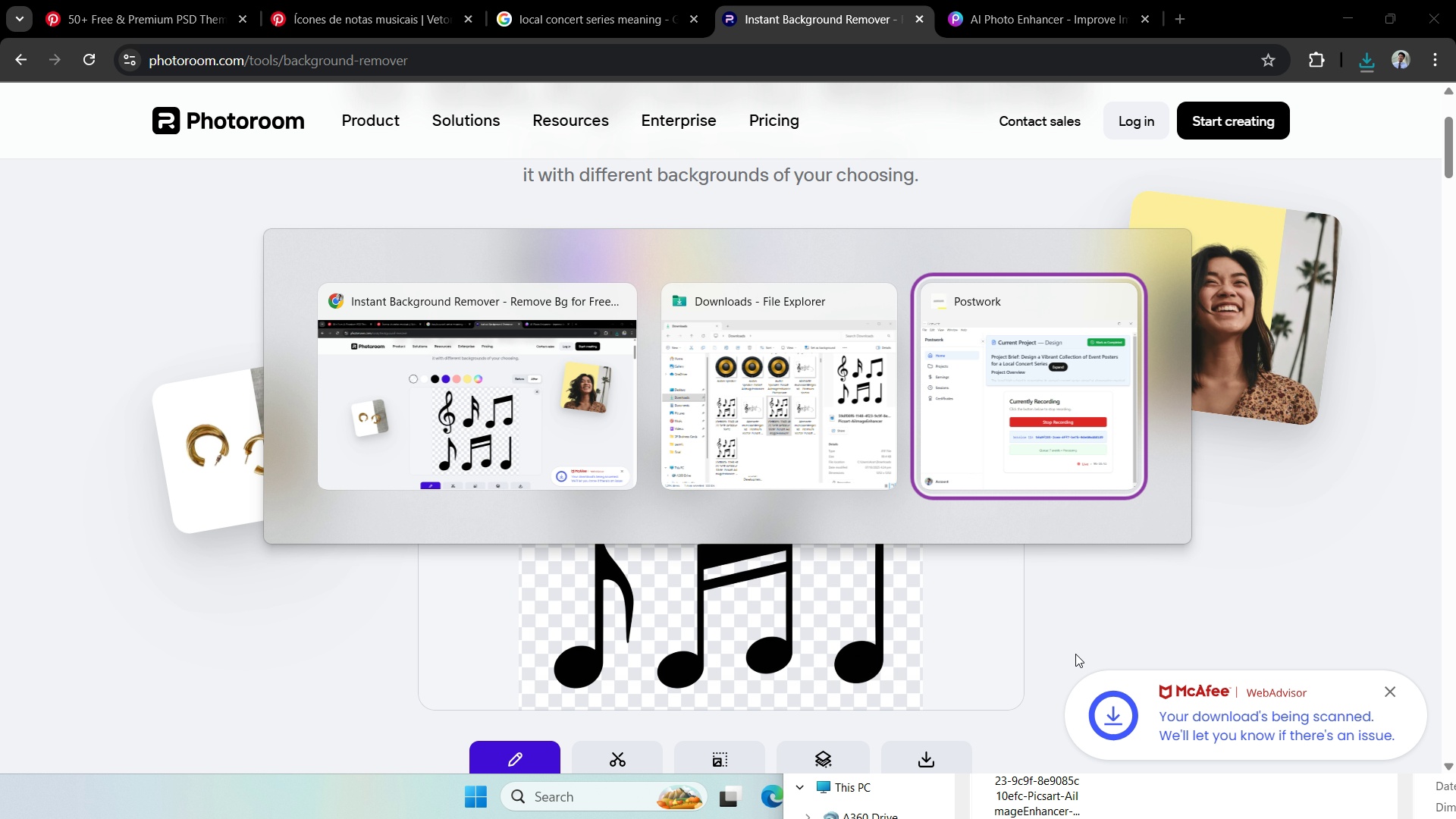 
key(Alt+Tab)